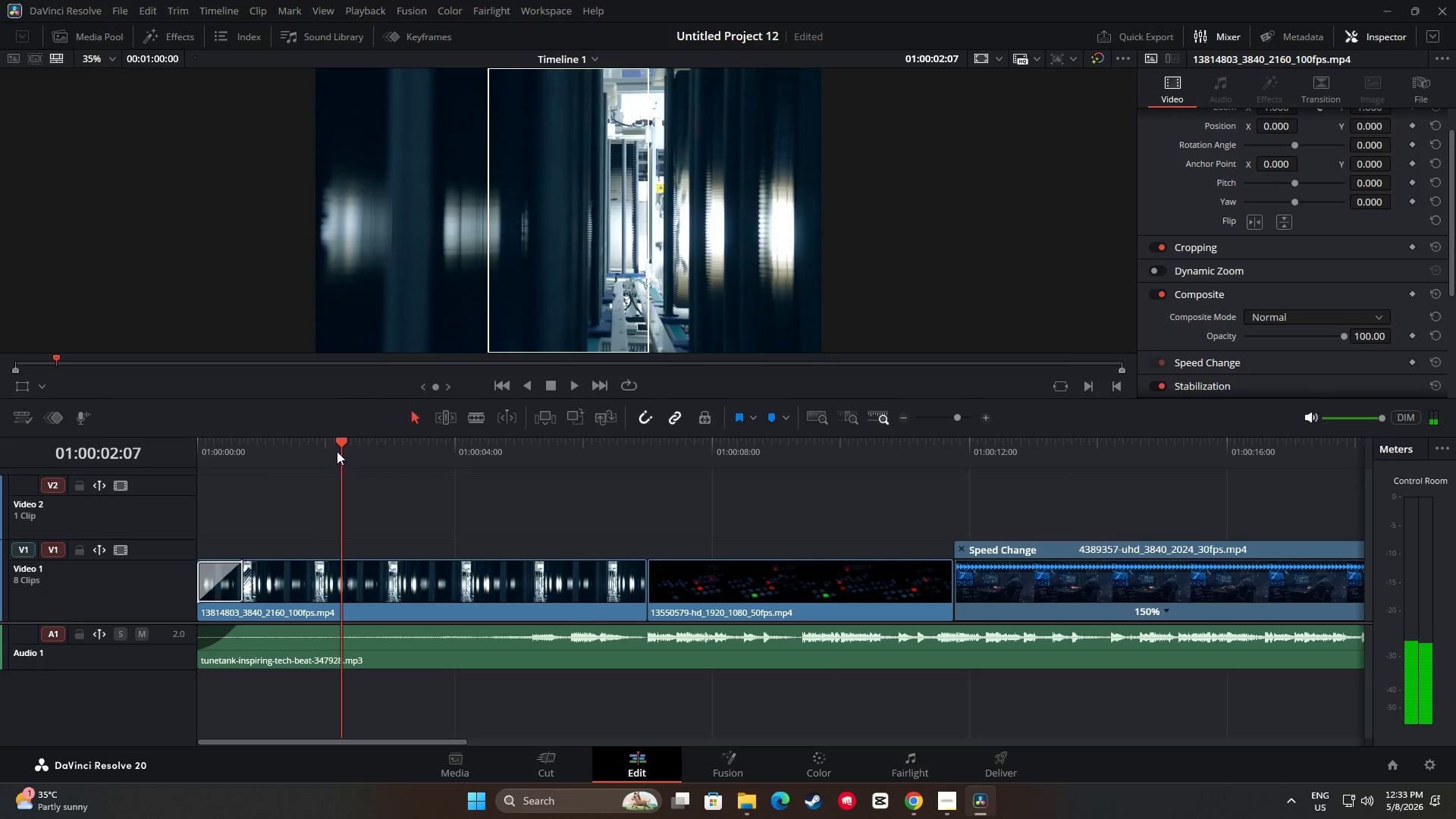 
left_click_drag(start_coordinate=[337, 442], to_coordinate=[163, 453])
 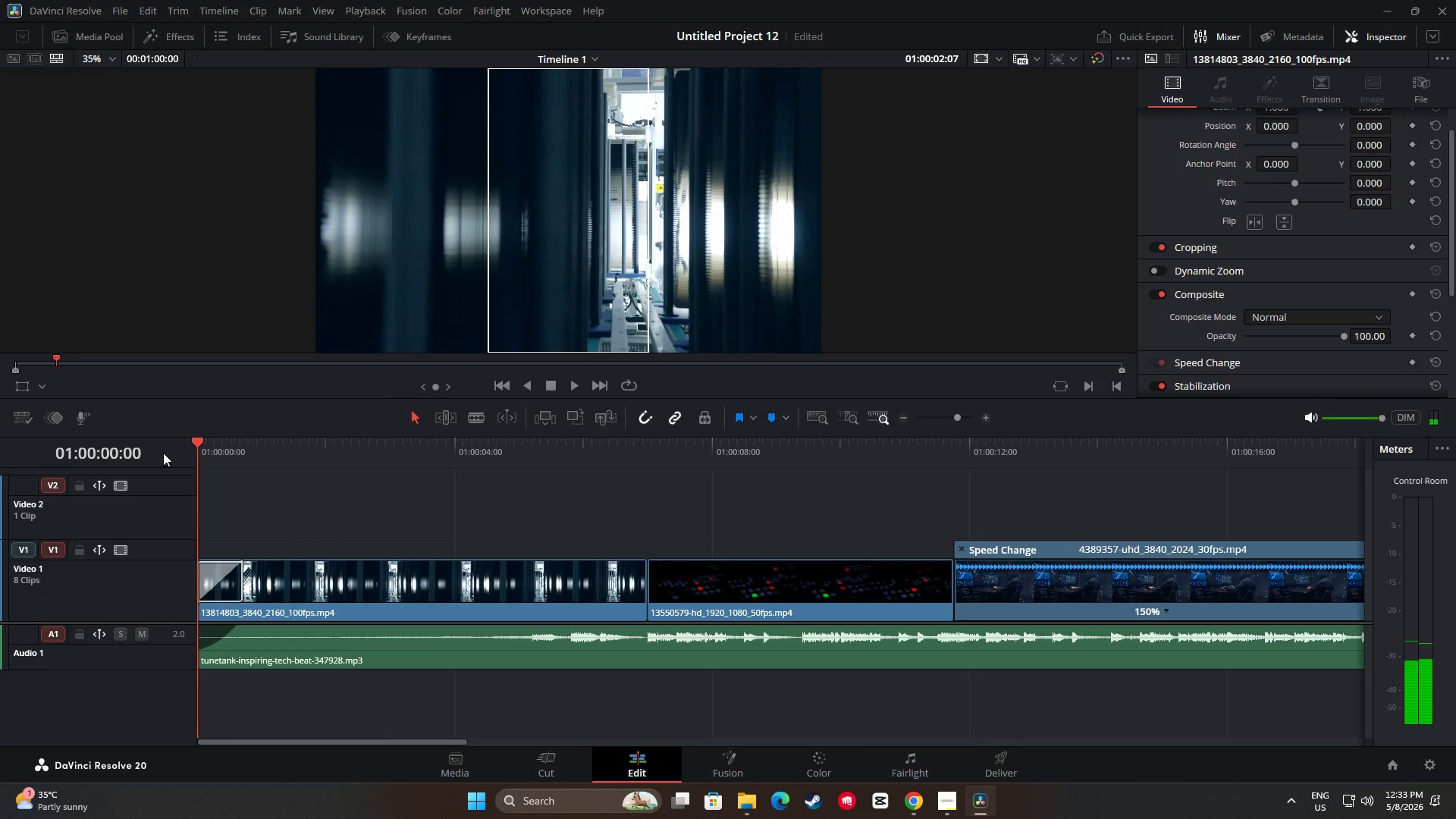 
key(Space)
 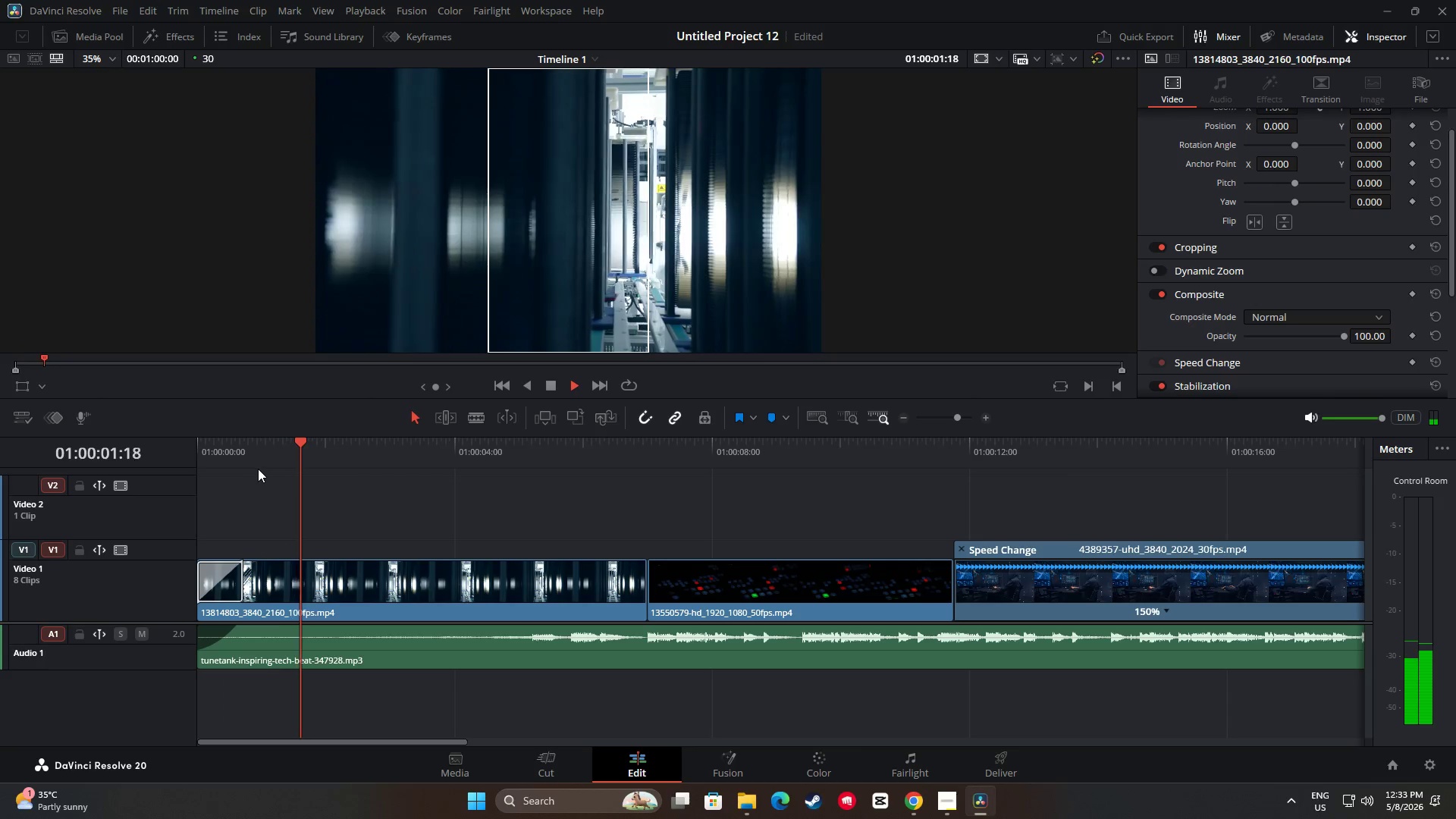 
key(Space)
 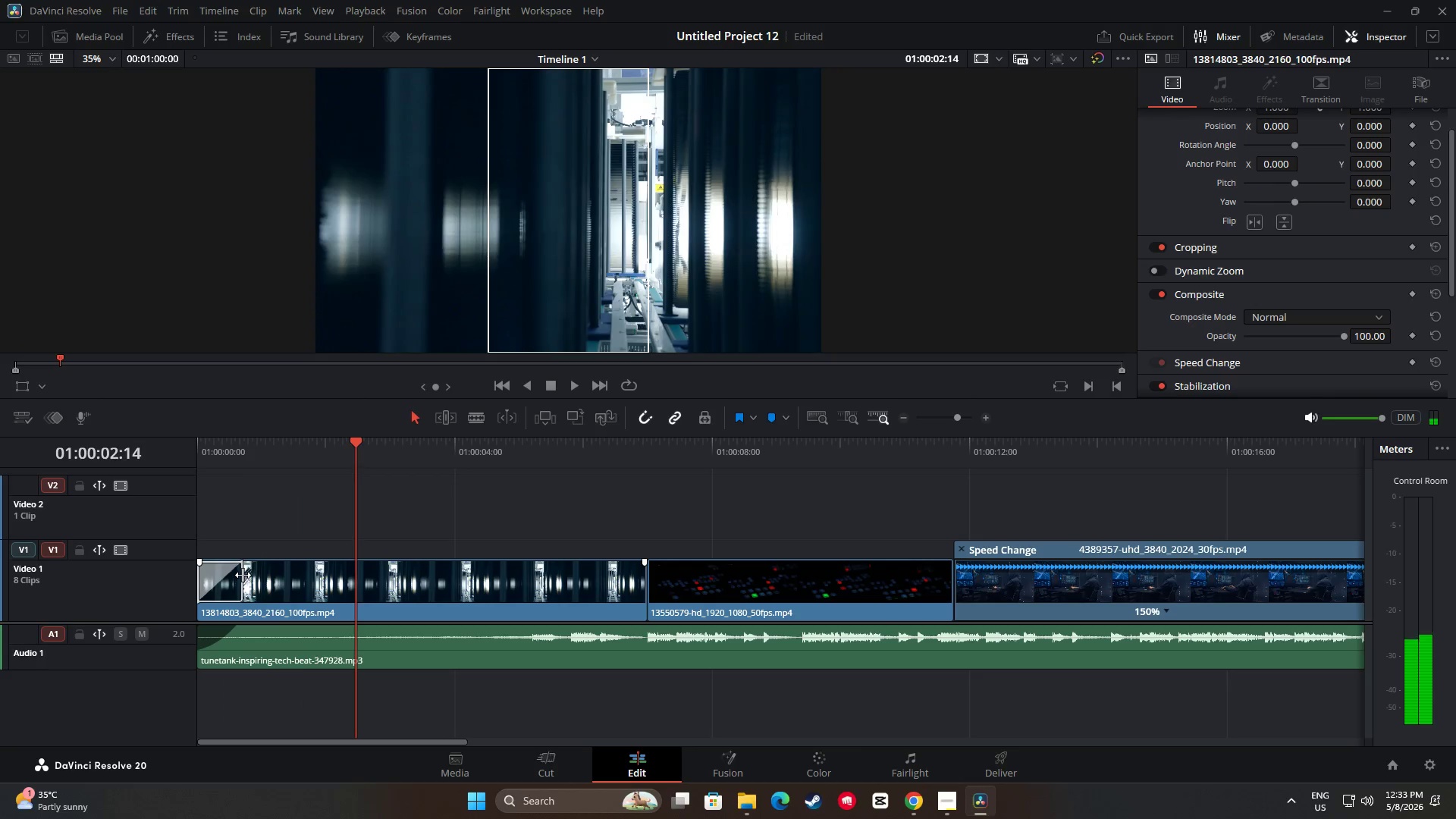 
left_click_drag(start_coordinate=[243, 575], to_coordinate=[247, 574])
 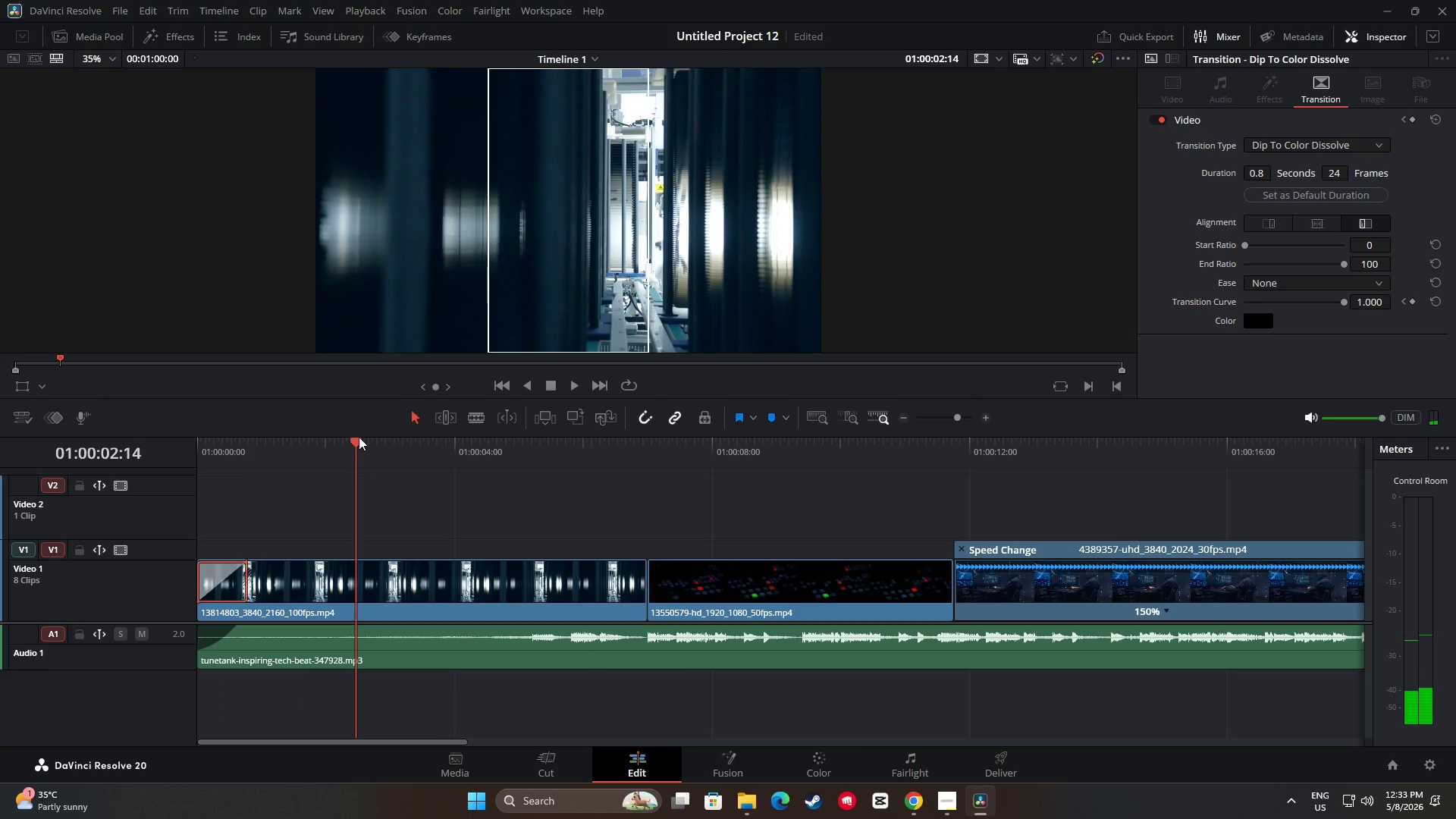 
left_click_drag(start_coordinate=[355, 444], to_coordinate=[168, 444])
 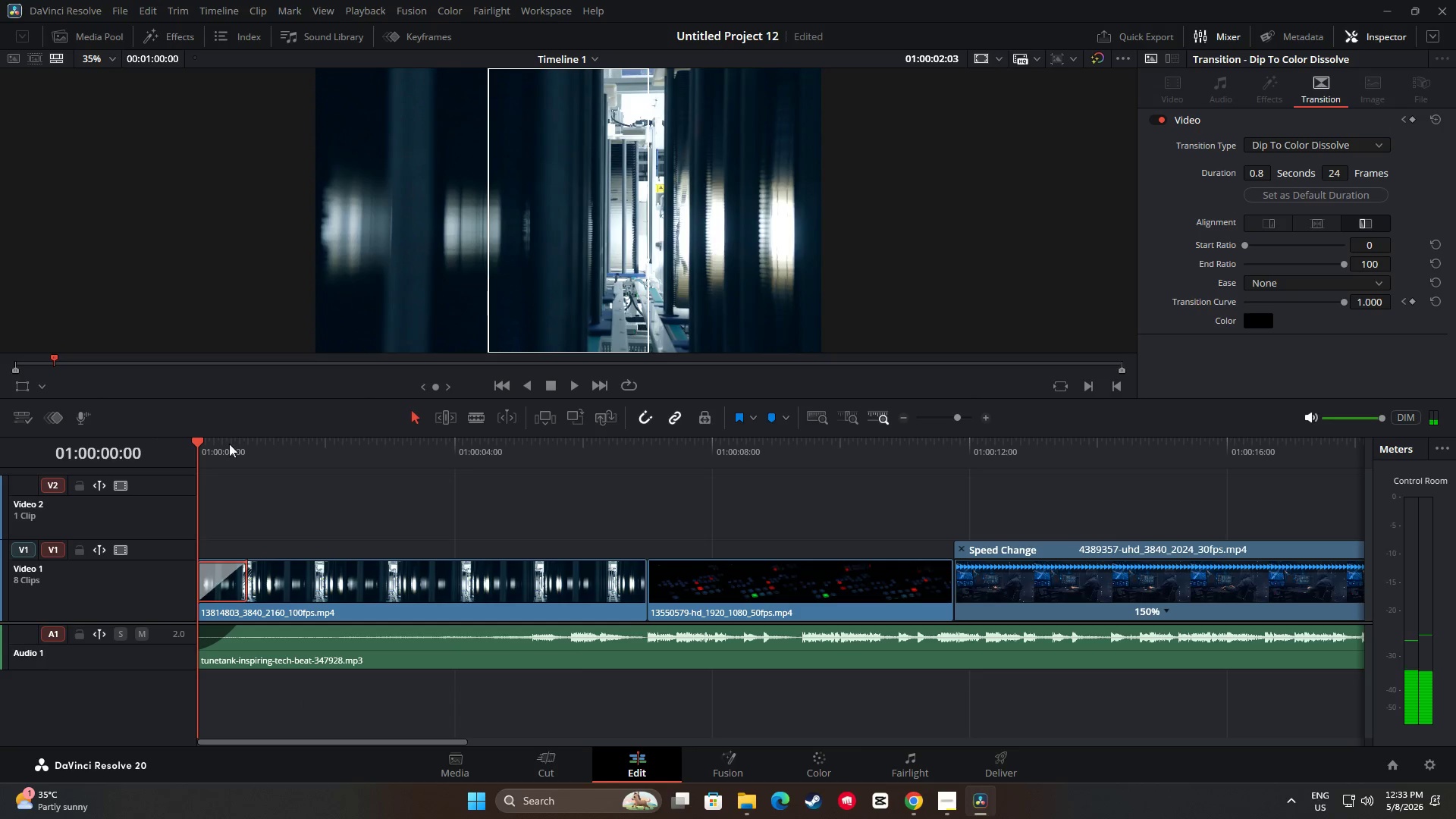 
key(Space)
 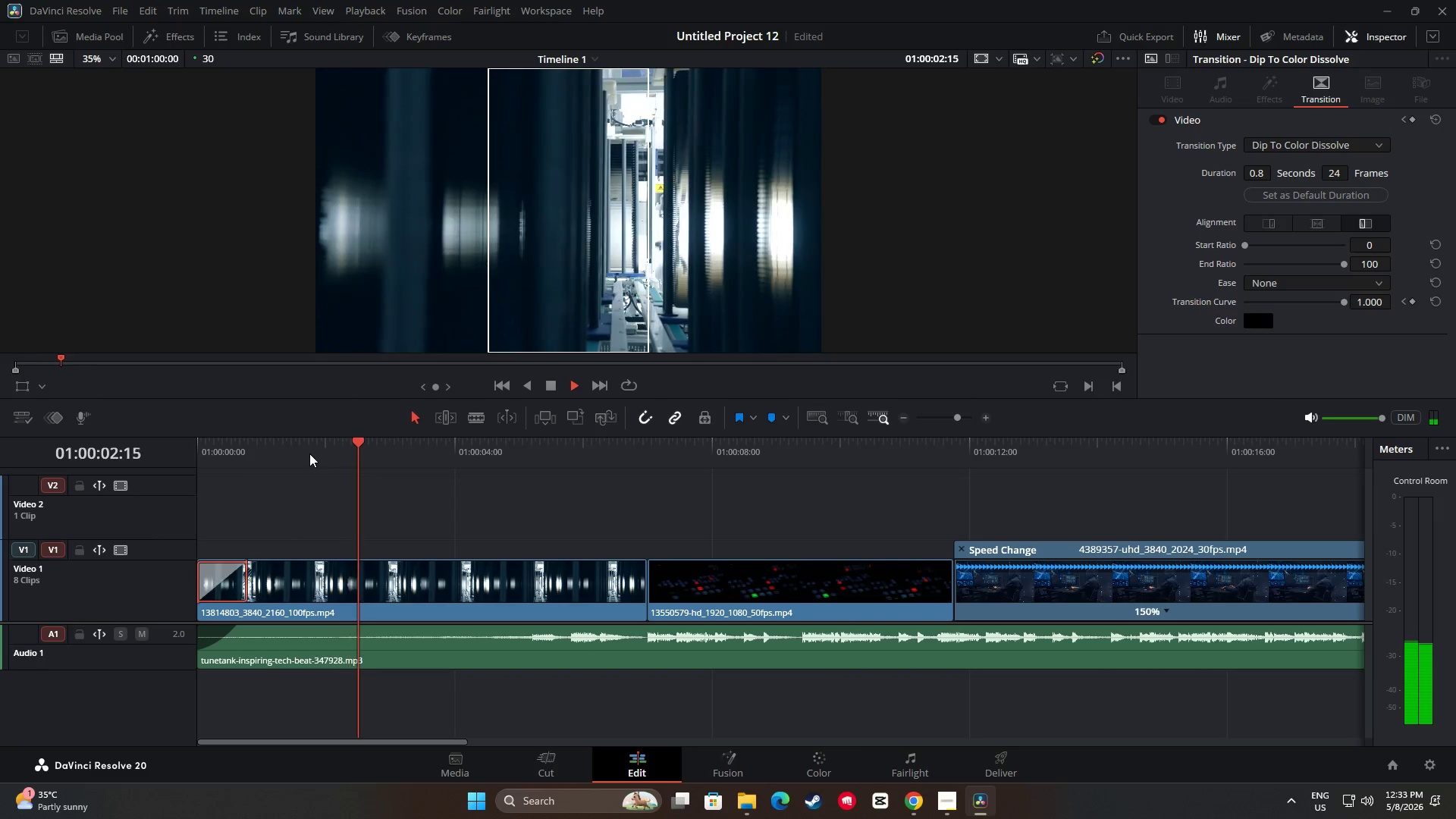 
key(Space)
 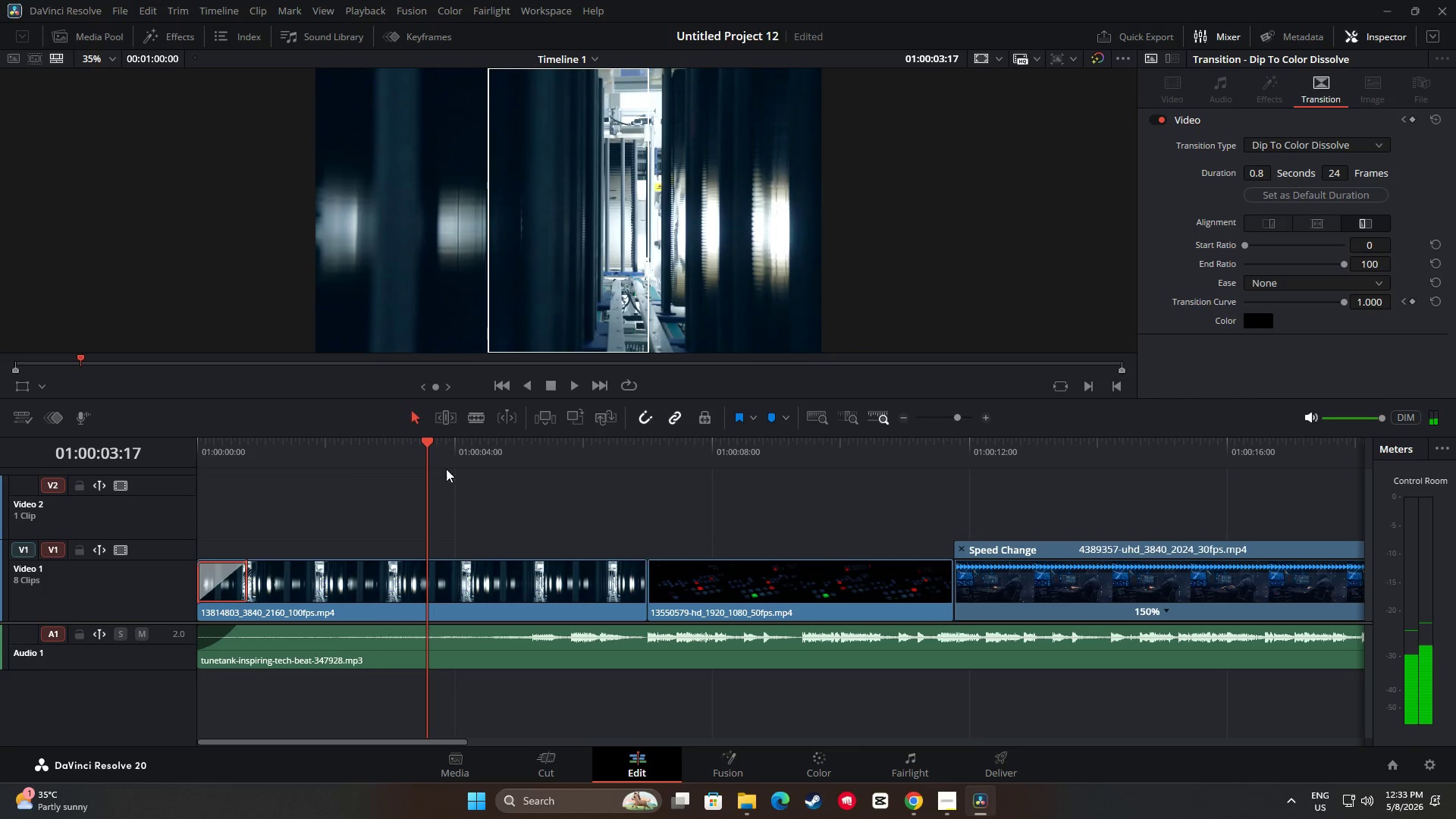 
left_click_drag(start_coordinate=[422, 447], to_coordinate=[184, 446])
 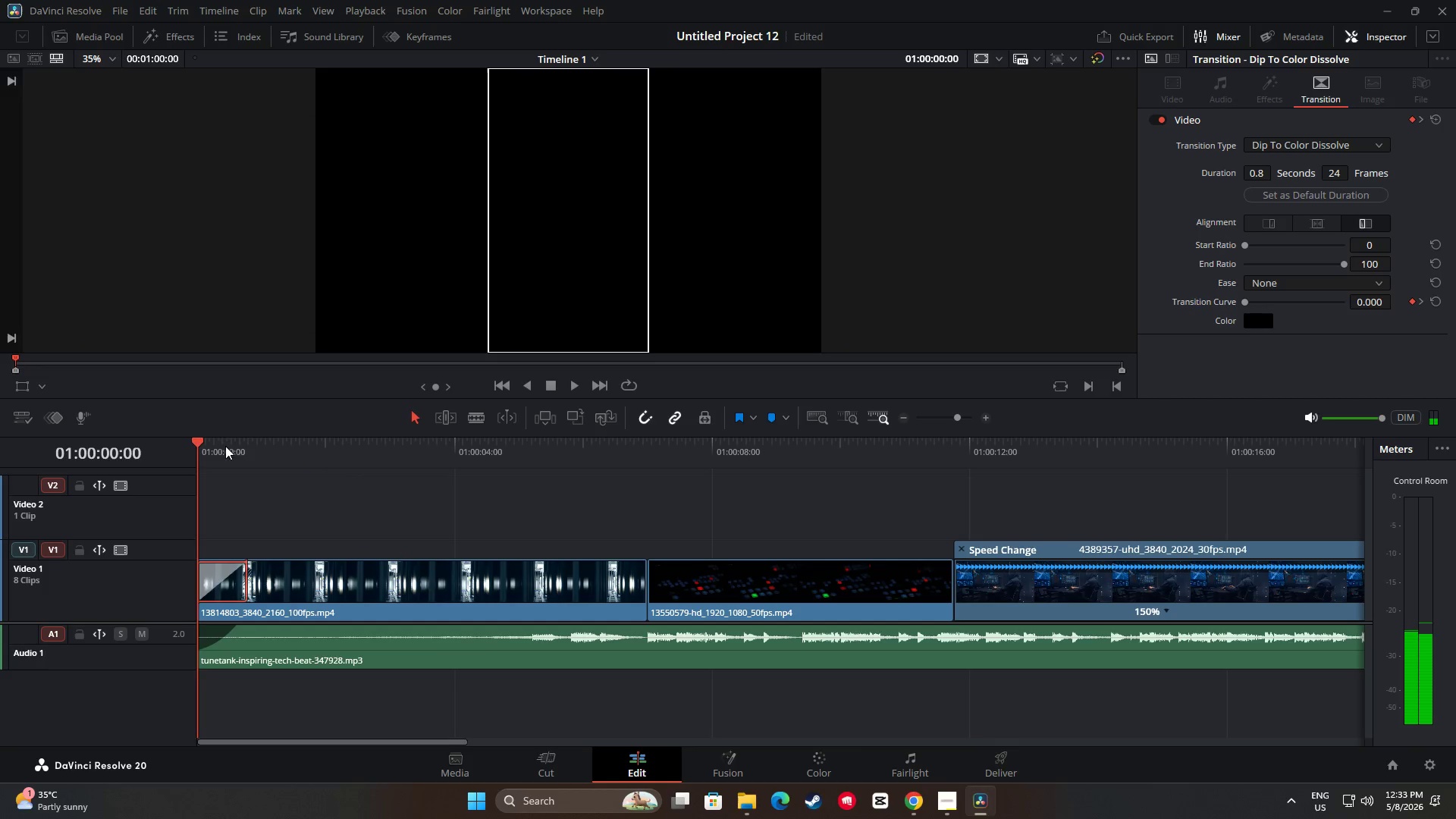 
key(Space)
 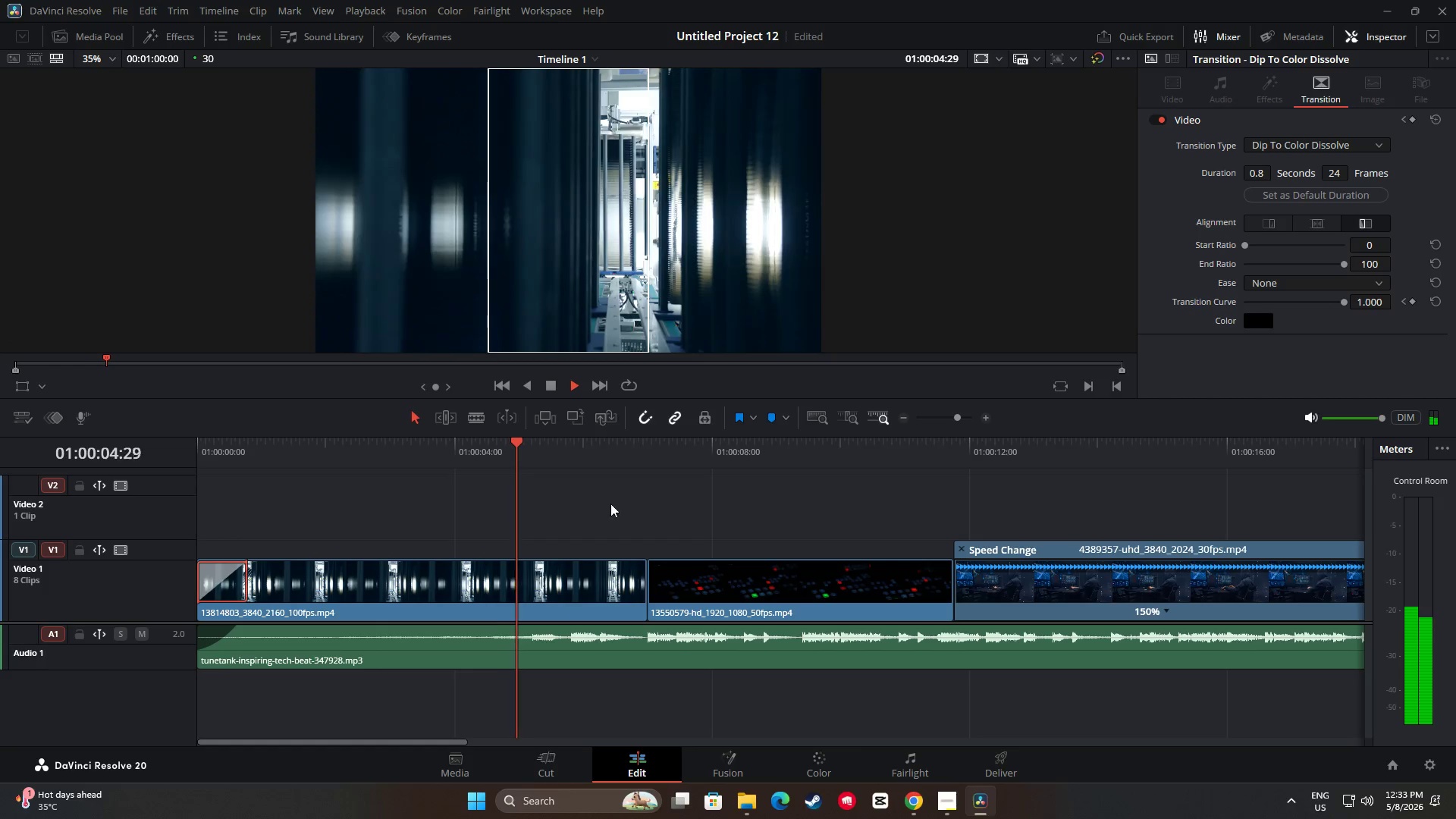 
wait(6.7)
 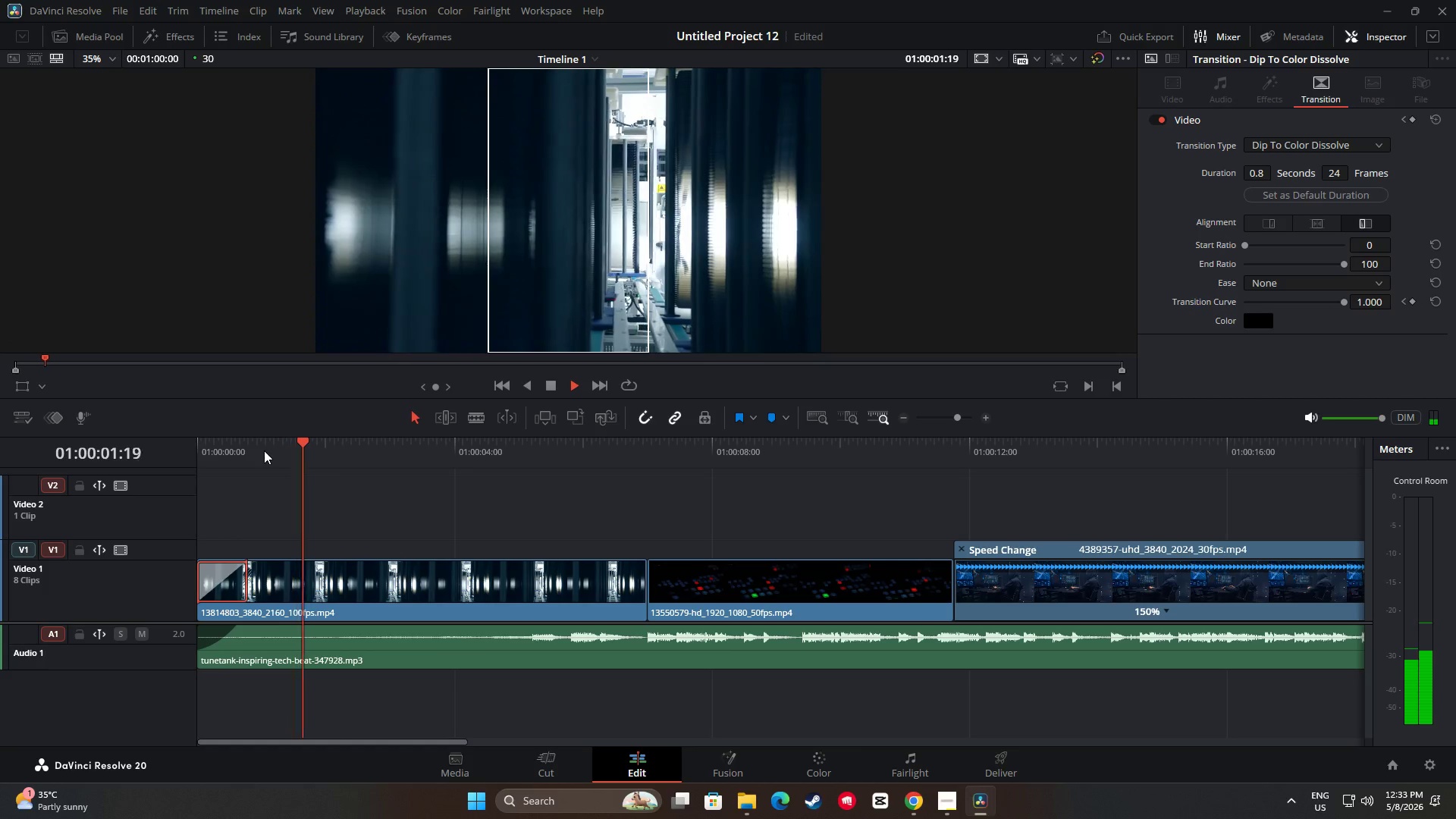 
left_click_drag(start_coordinate=[606, 451], to_coordinate=[174, 448])
 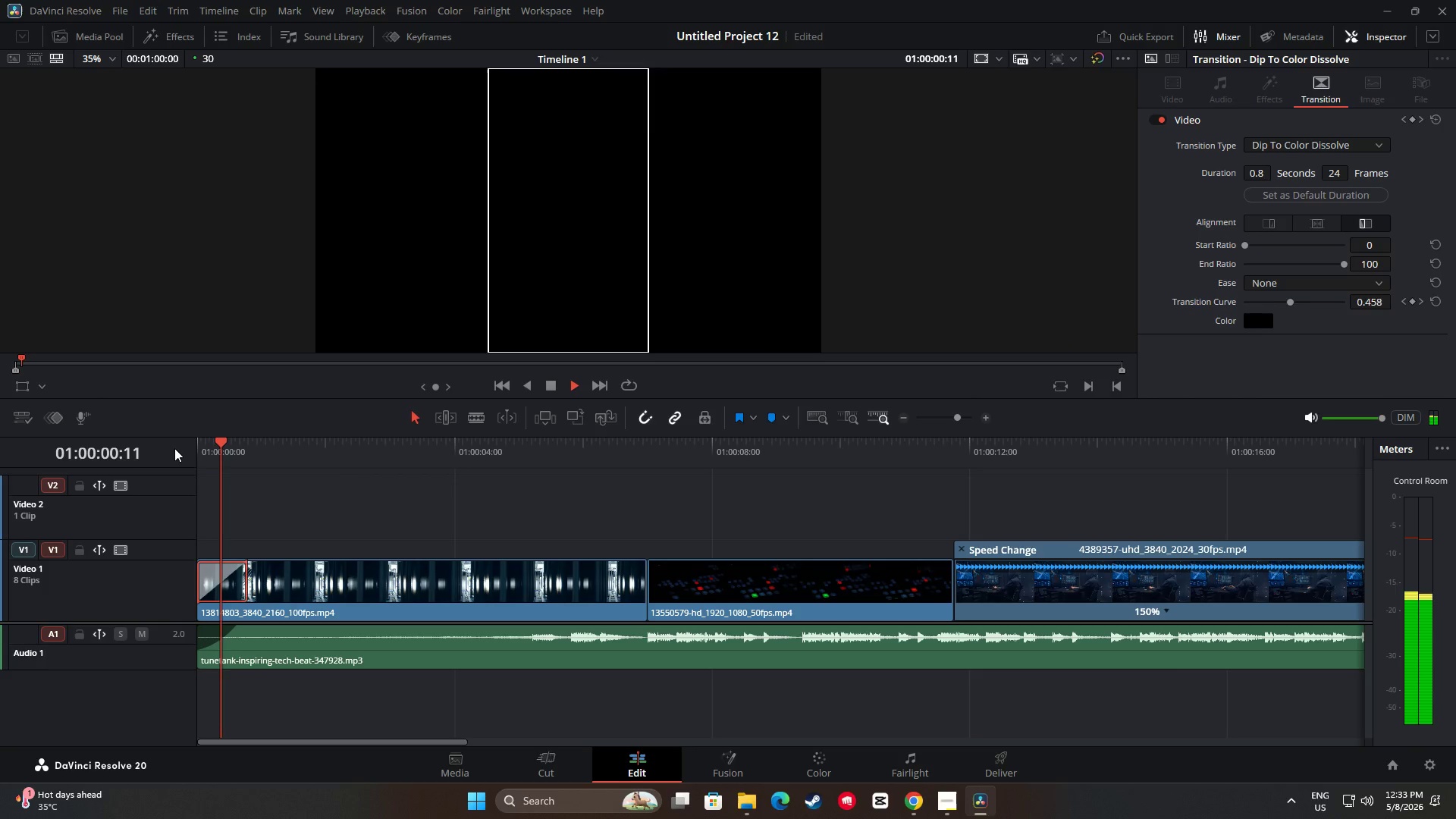 
key(Space)
 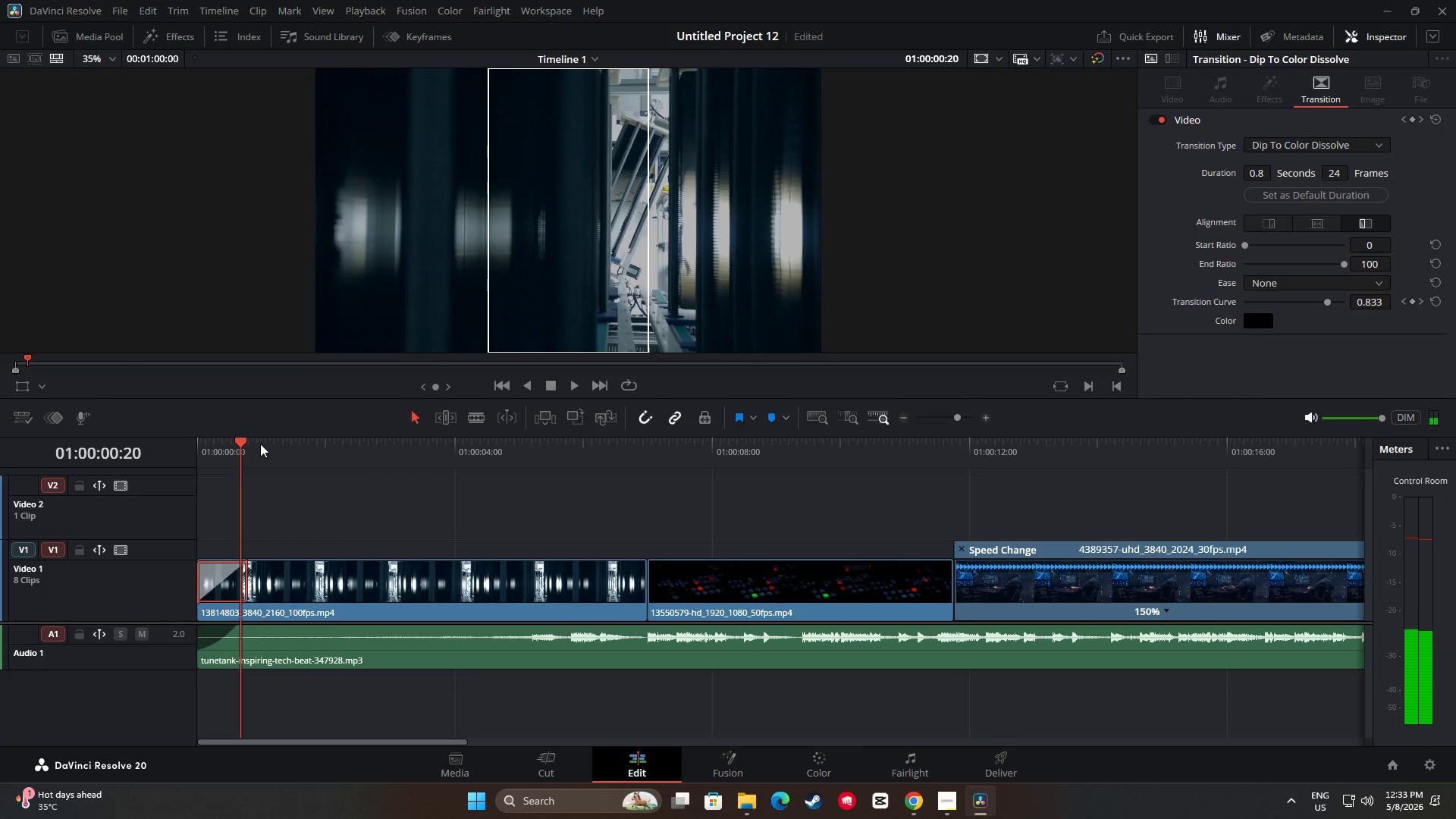 
left_click_drag(start_coordinate=[245, 437], to_coordinate=[168, 443])
 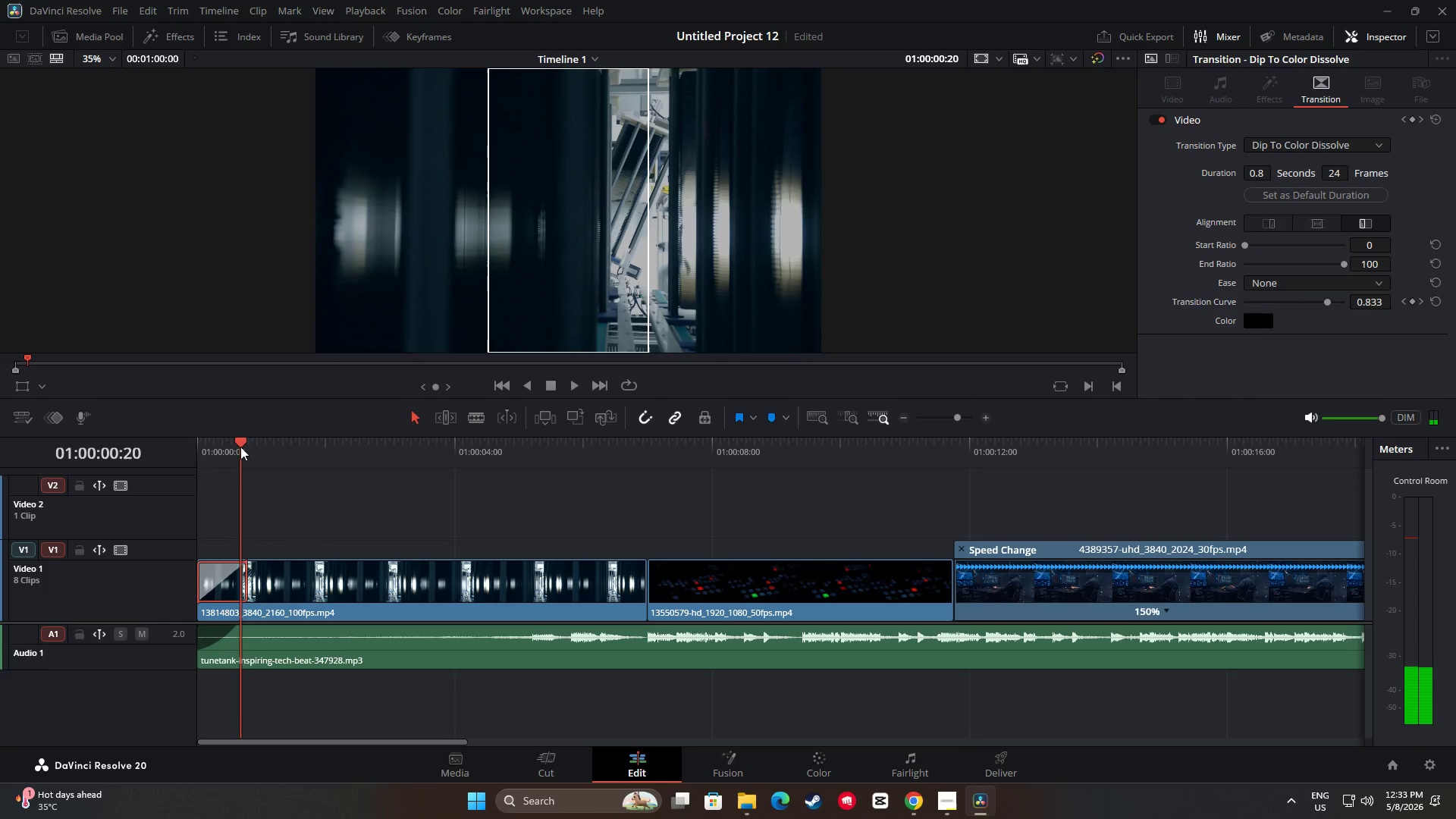 
left_click_drag(start_coordinate=[241, 446], to_coordinate=[180, 450])
 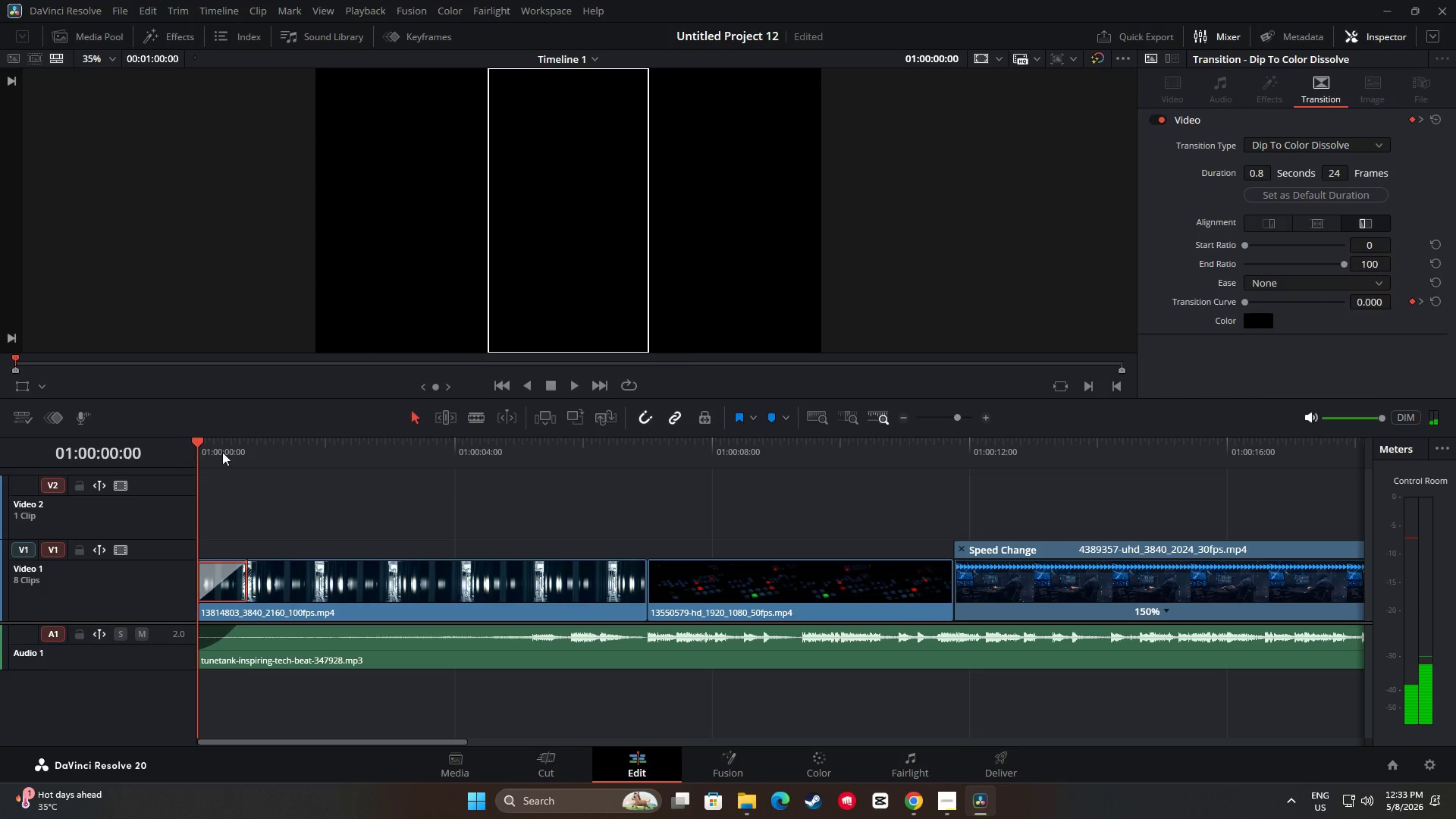 
key(Space)
 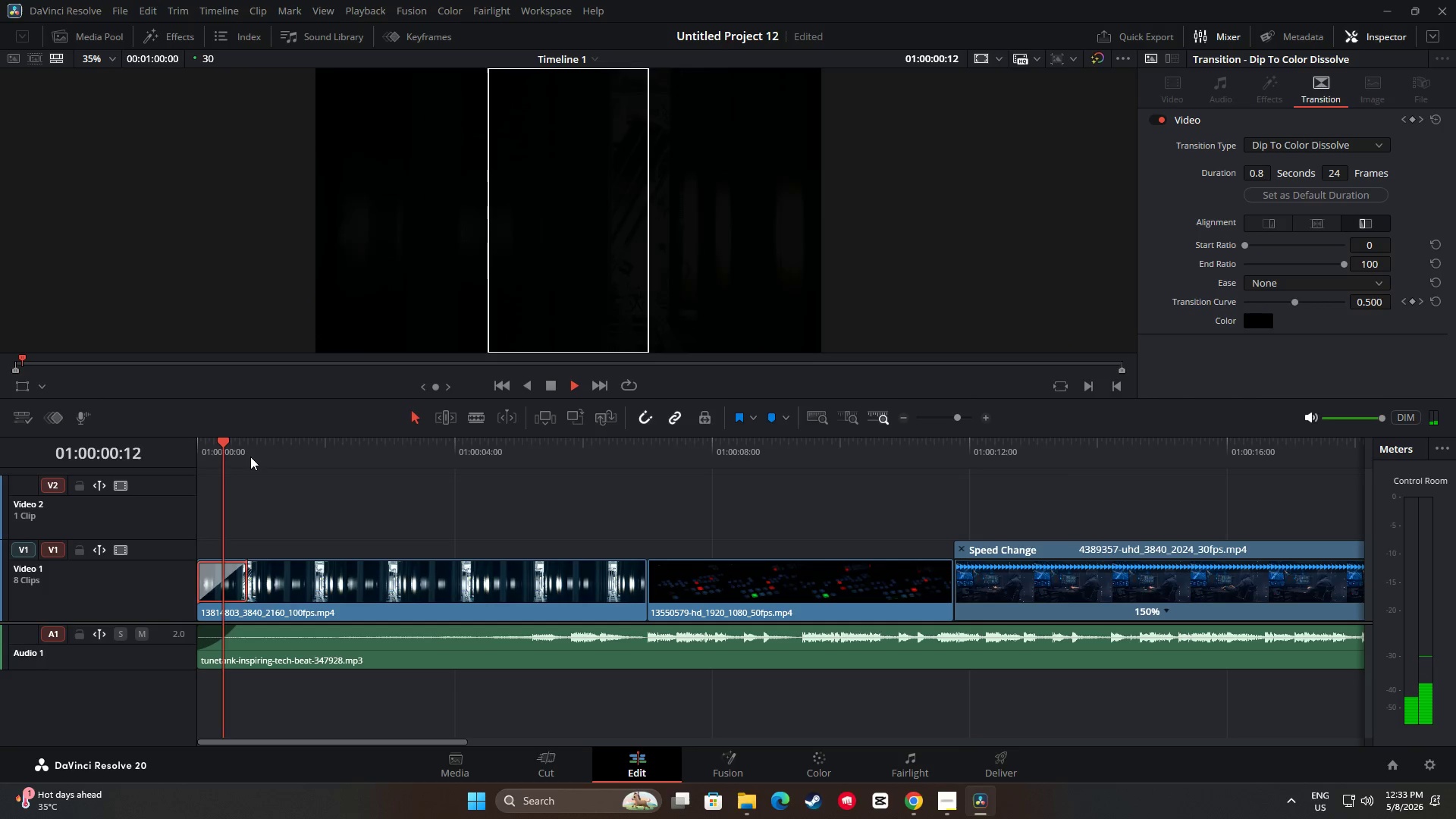 
key(Space)
 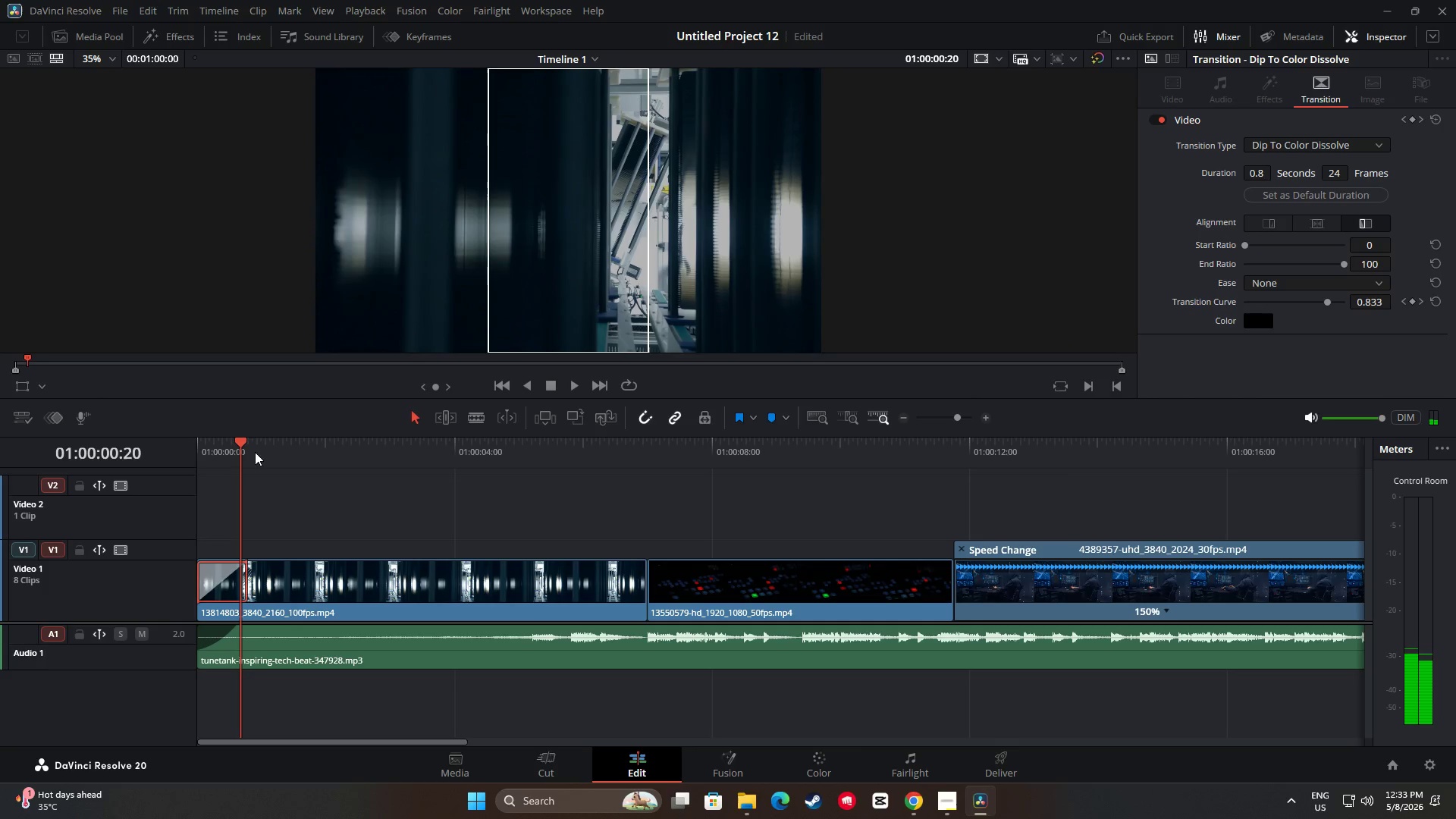 
left_click_drag(start_coordinate=[242, 444], to_coordinate=[154, 444])
 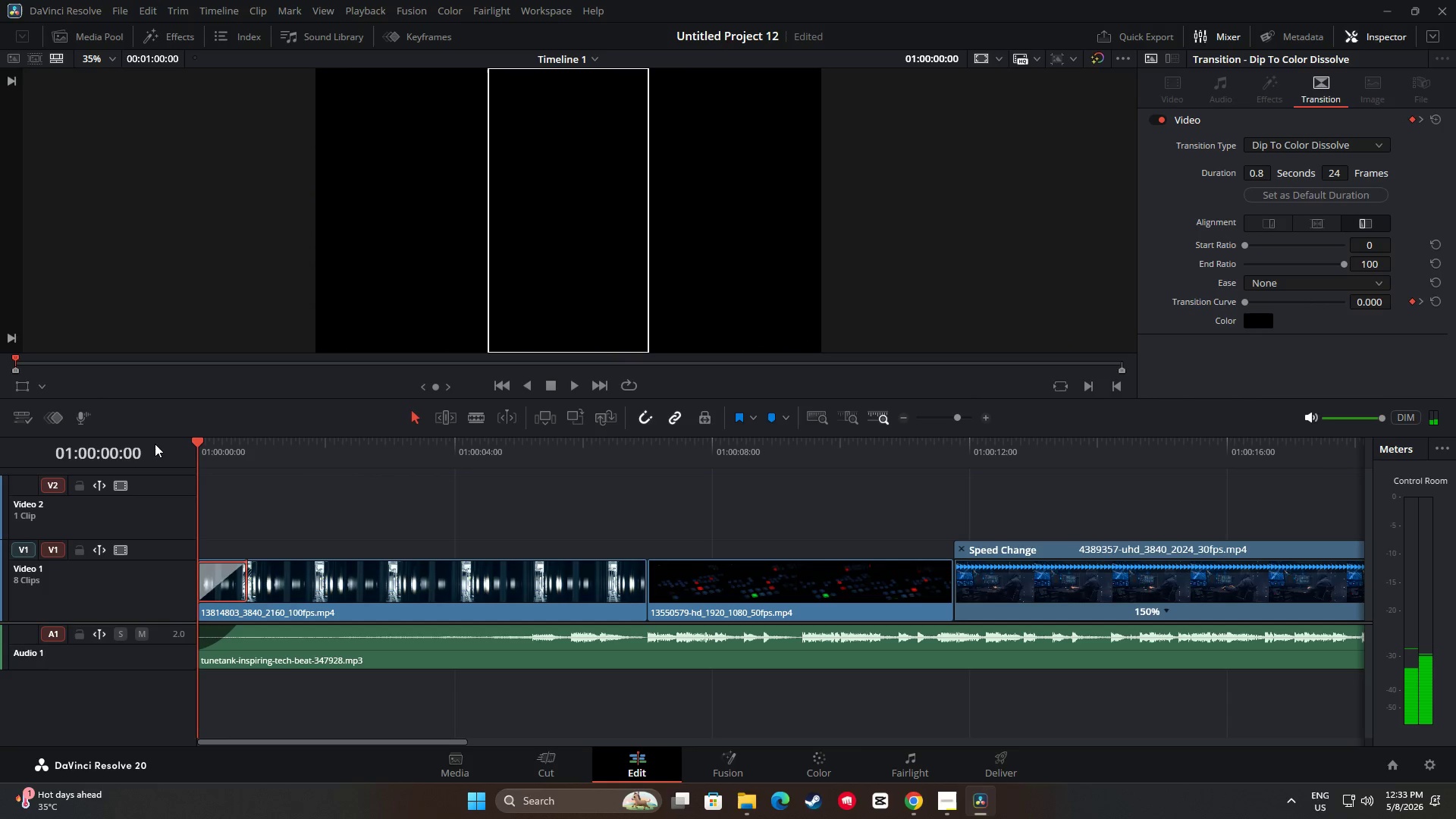 
key(Space)
 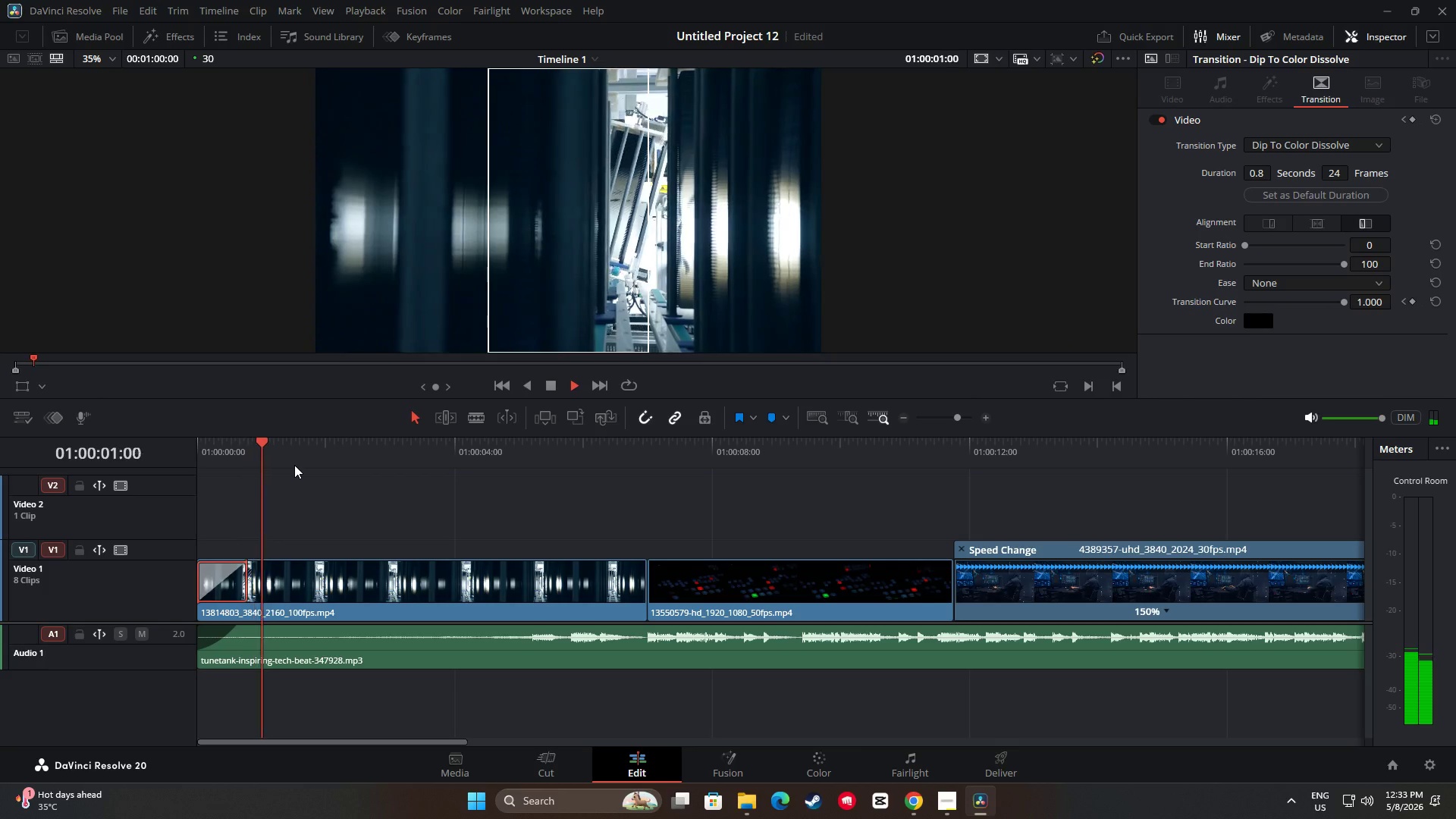 
key(Space)
 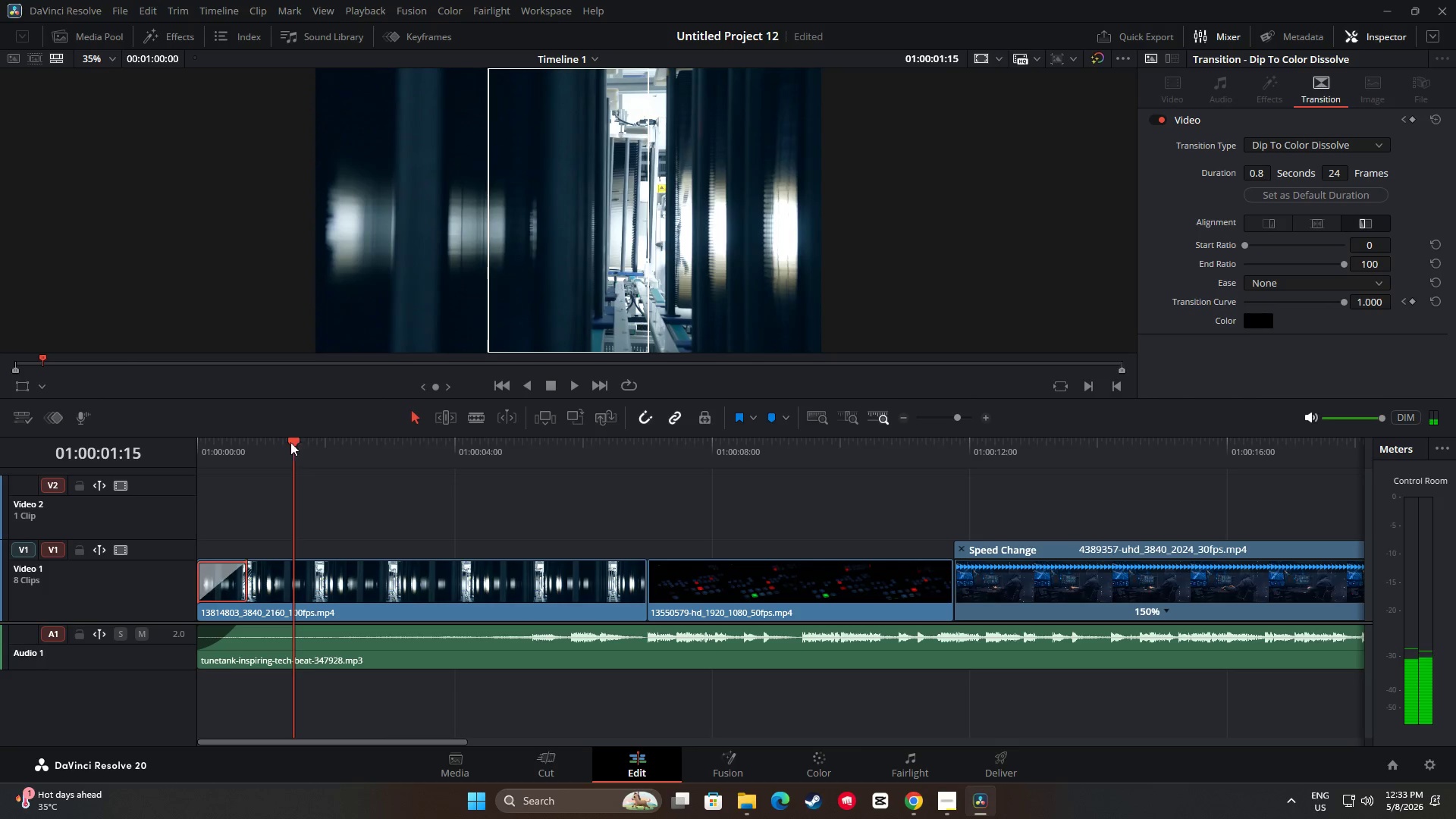 
left_click_drag(start_coordinate=[248, 444], to_coordinate=[199, 444])
 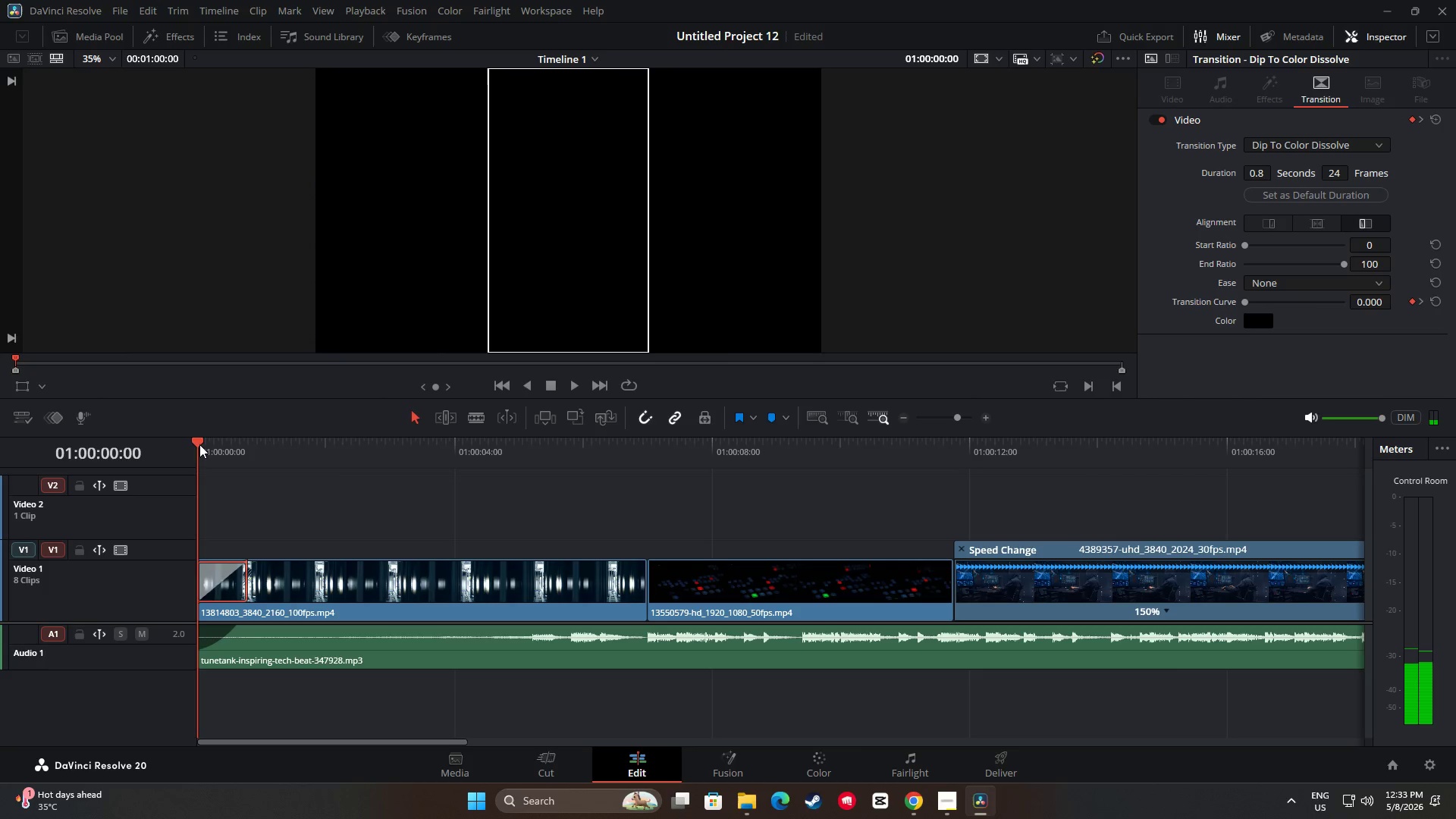 
key(Space)
 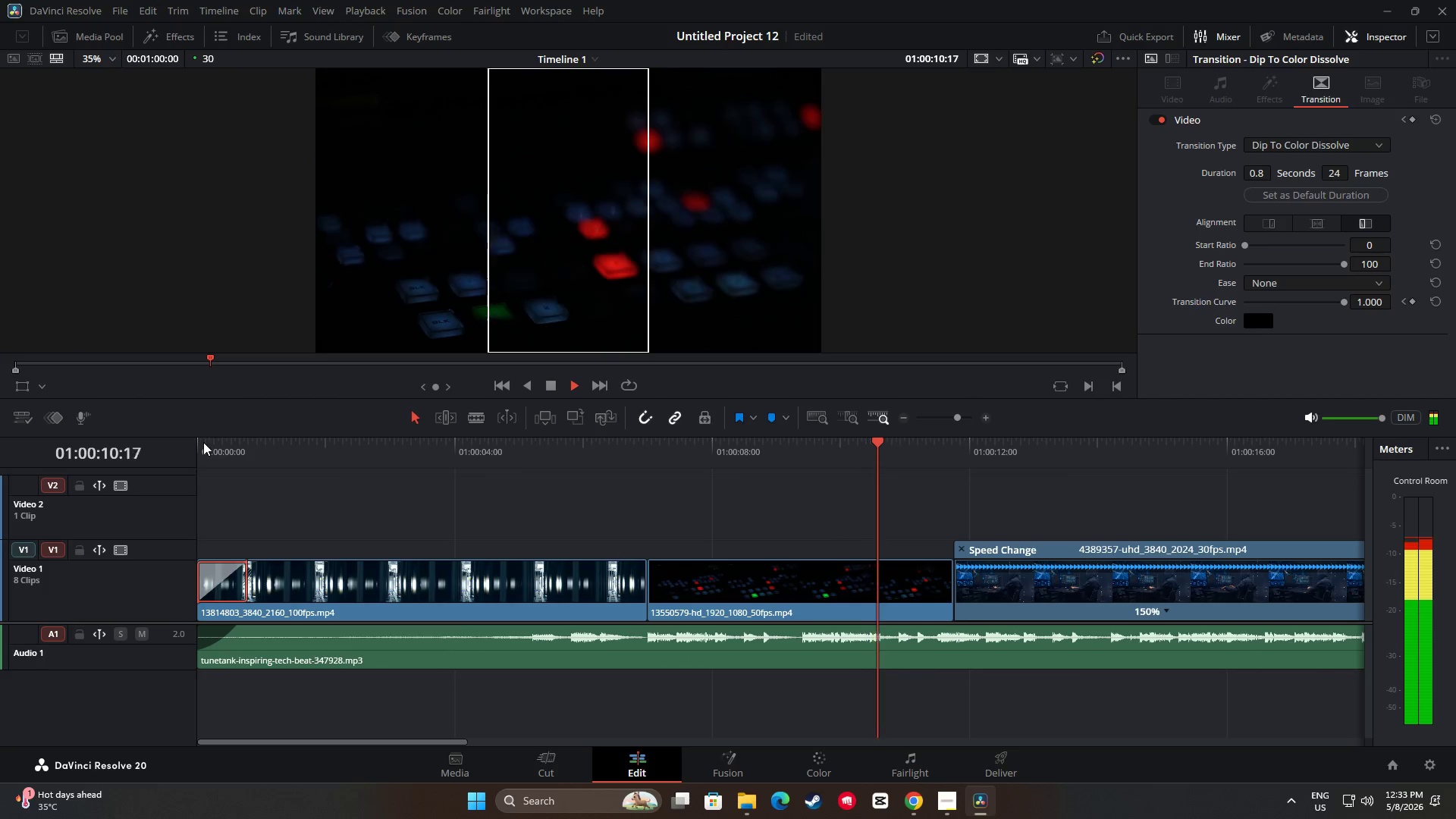 
wait(15.61)
 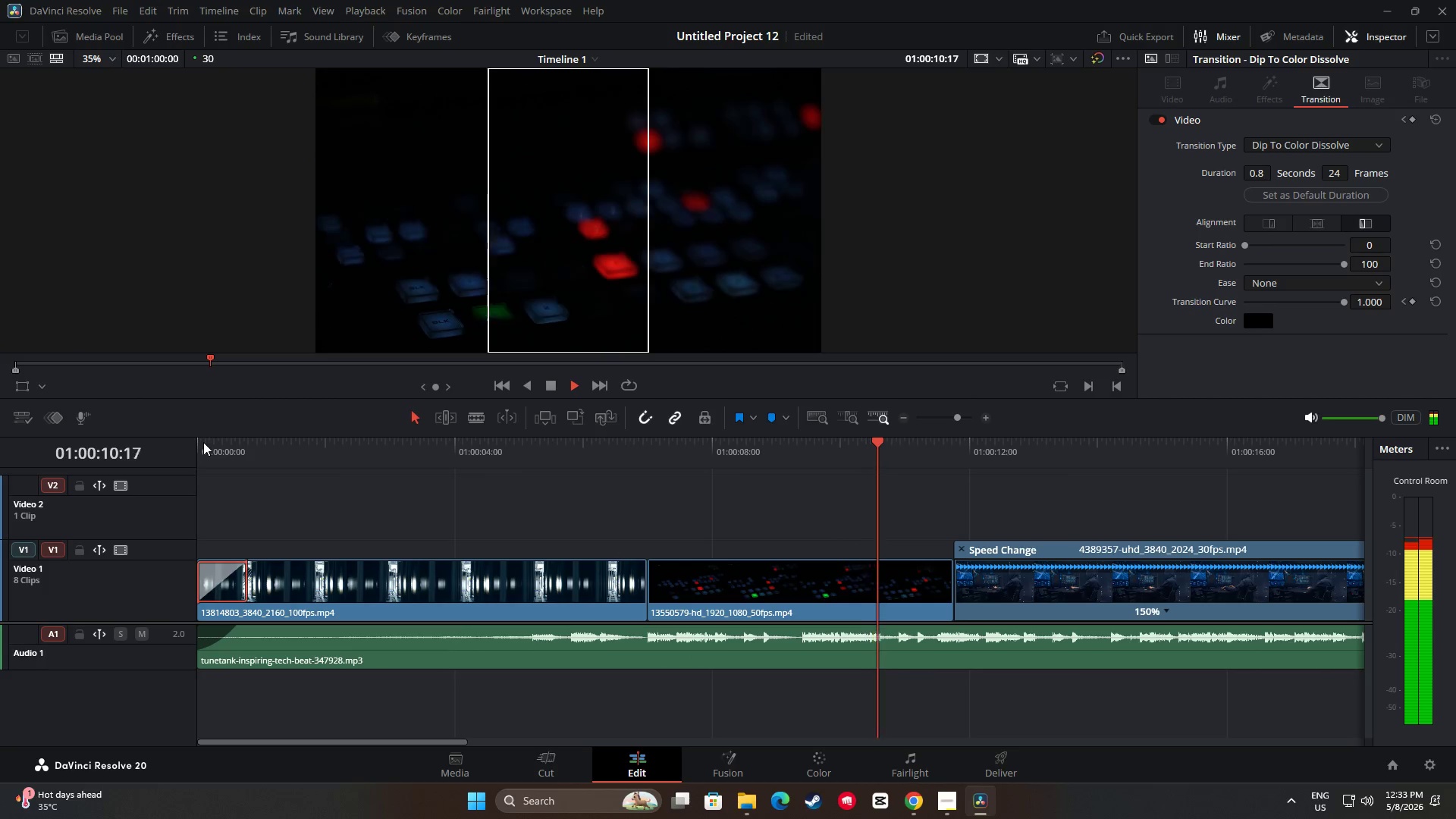 
right_click([429, 741])
 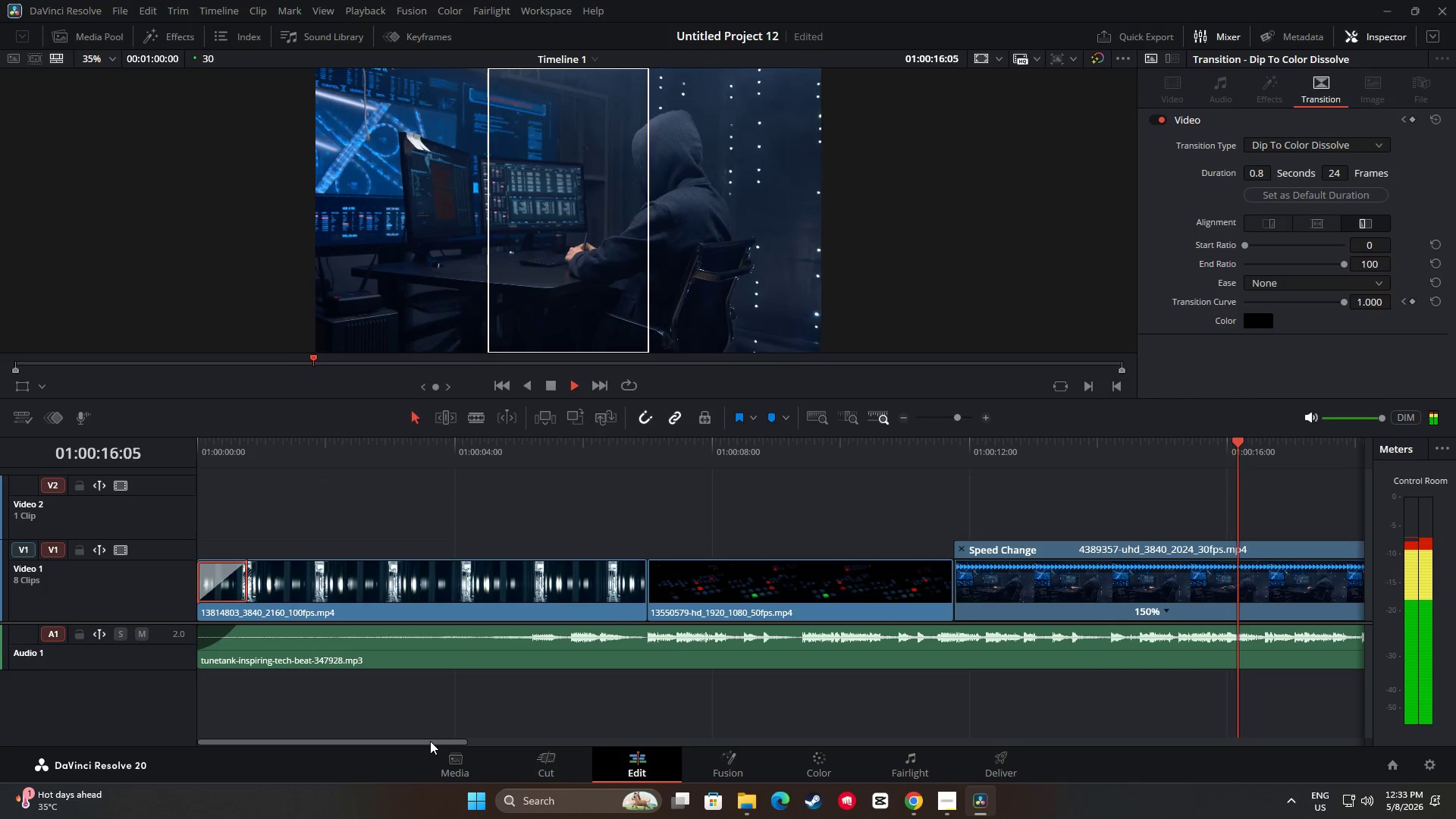 
left_click_drag(start_coordinate=[430, 741], to_coordinate=[616, 746])
 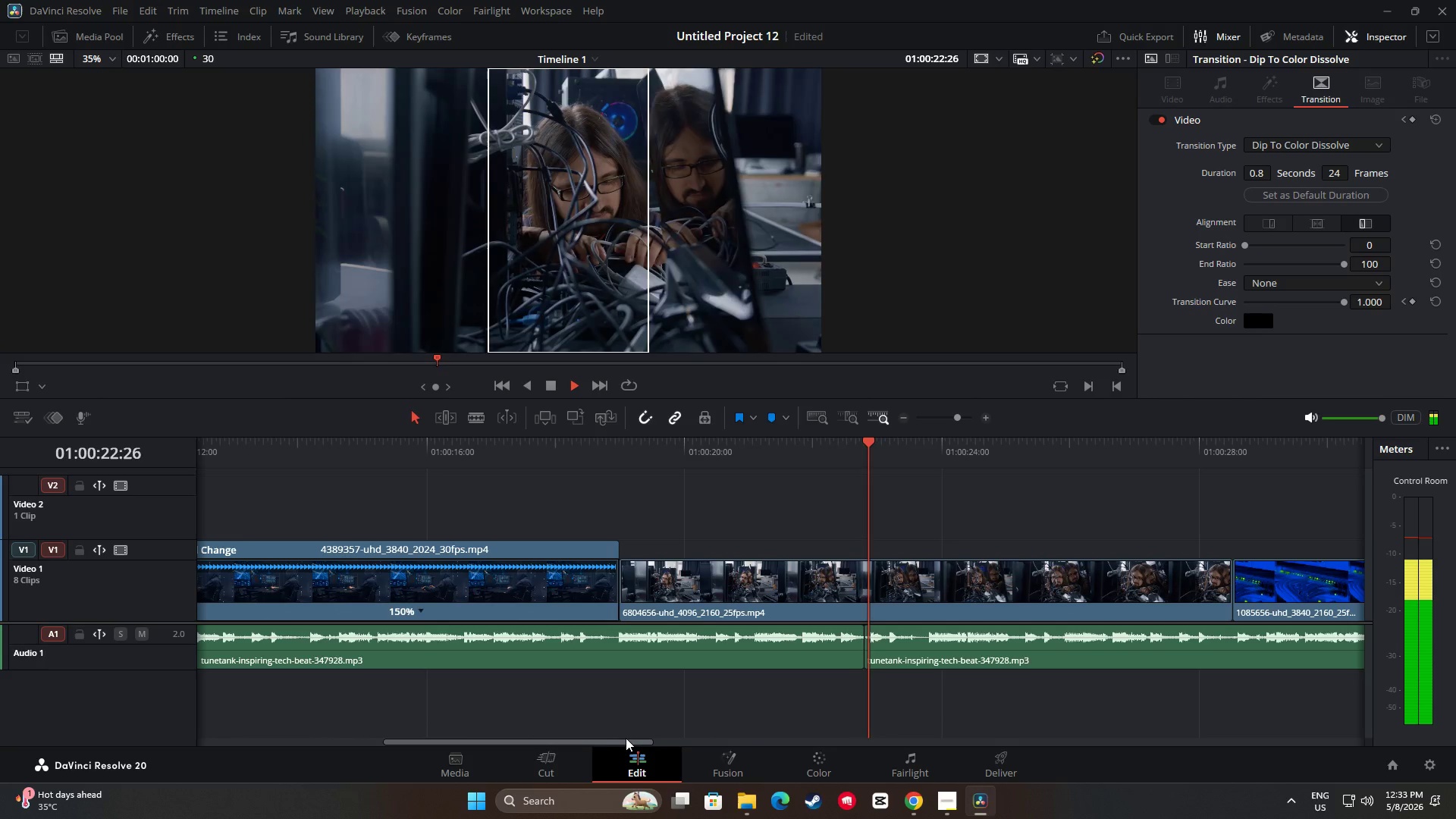 
wait(9.03)
 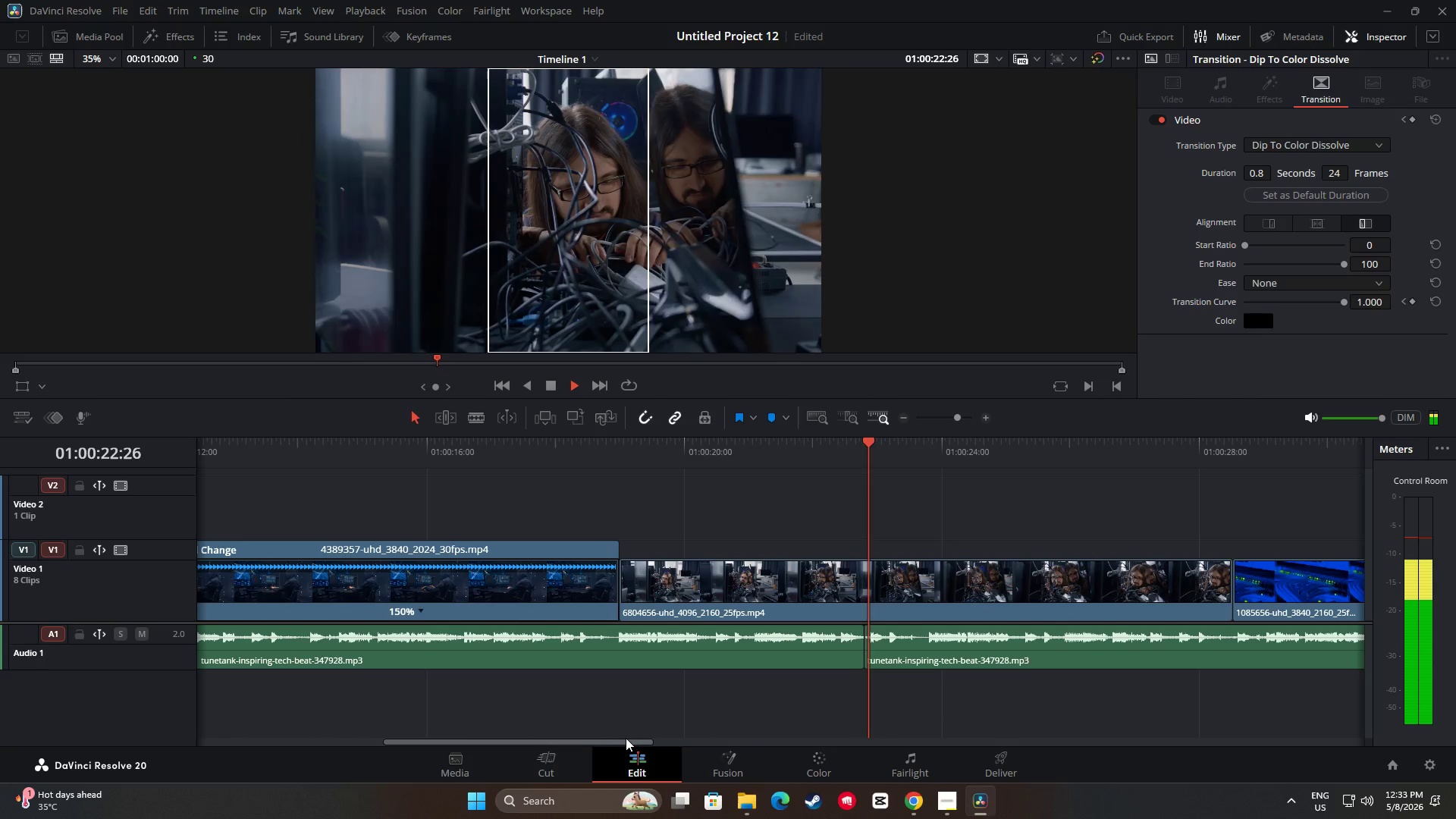 
key(Space)
 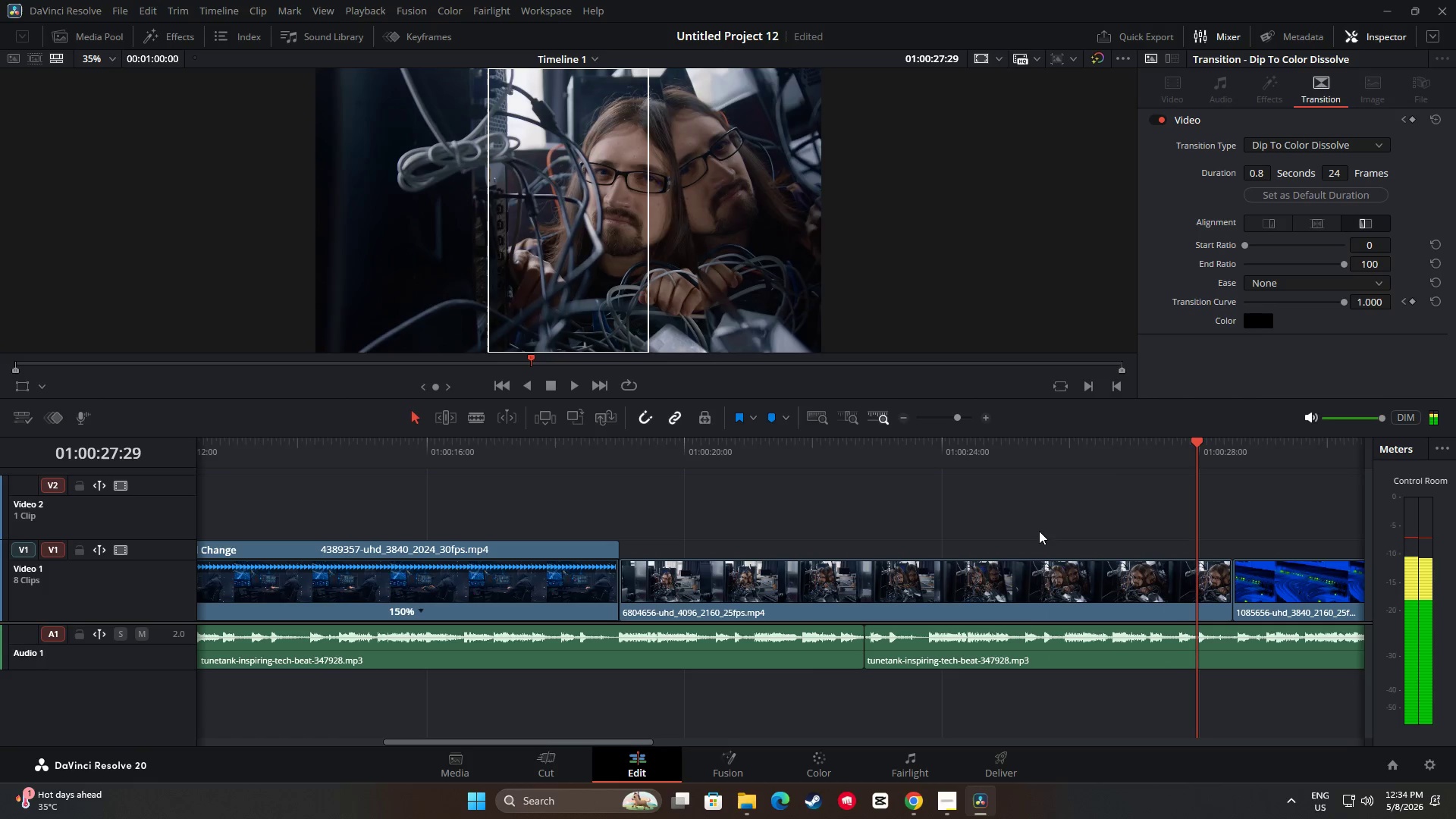 
key(Space)
 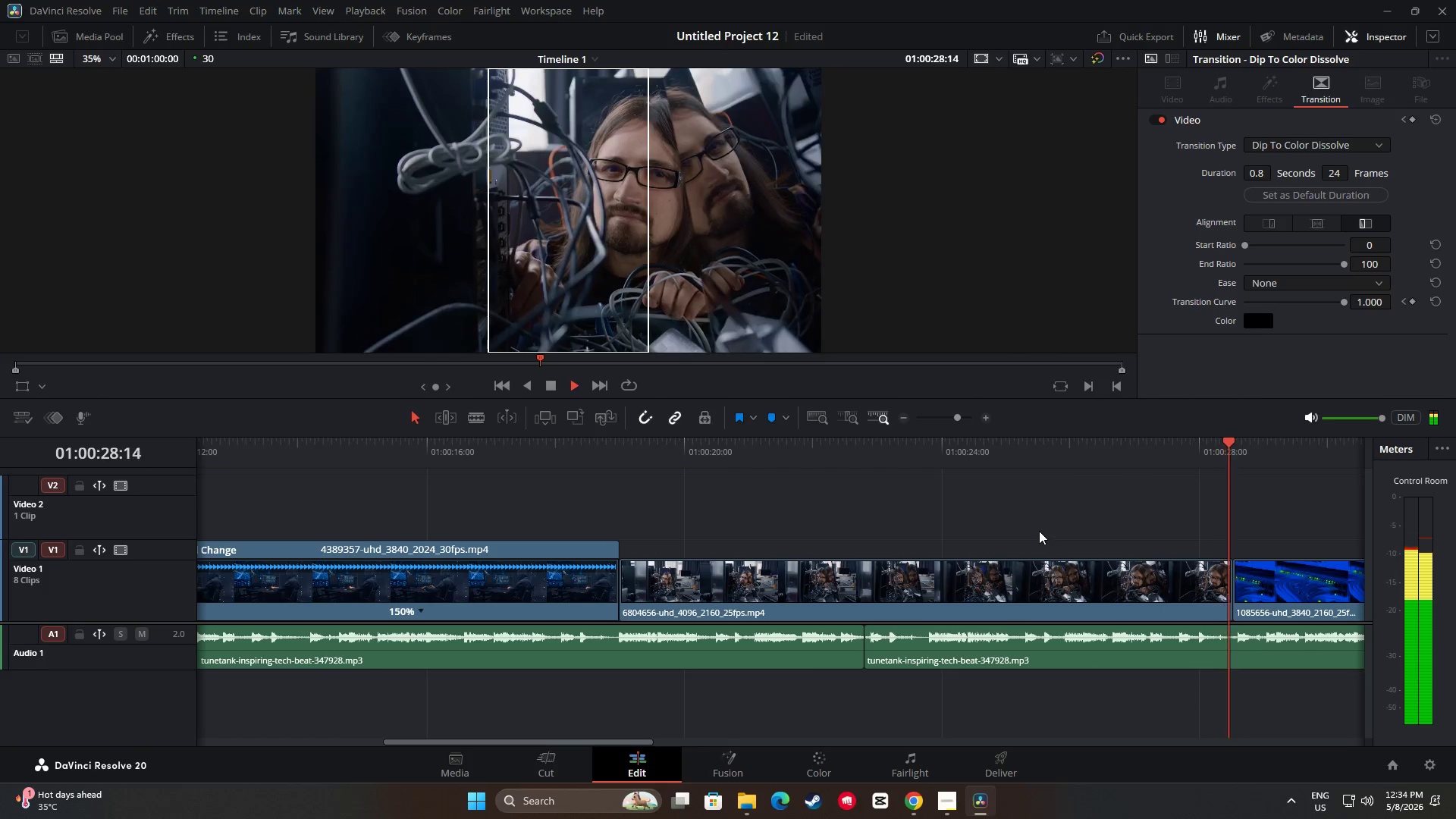 
key(Space)
 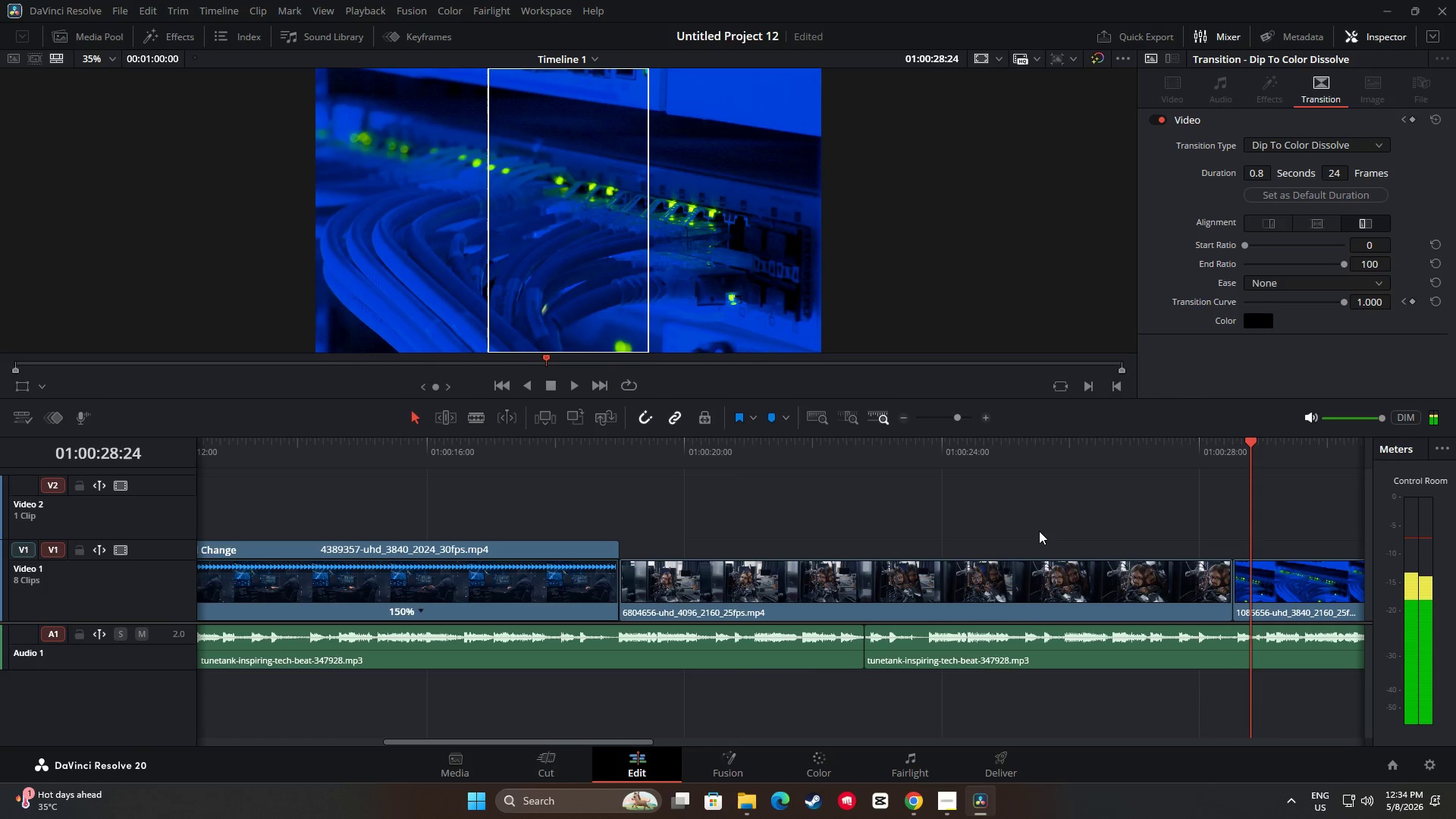 
key(Space)
 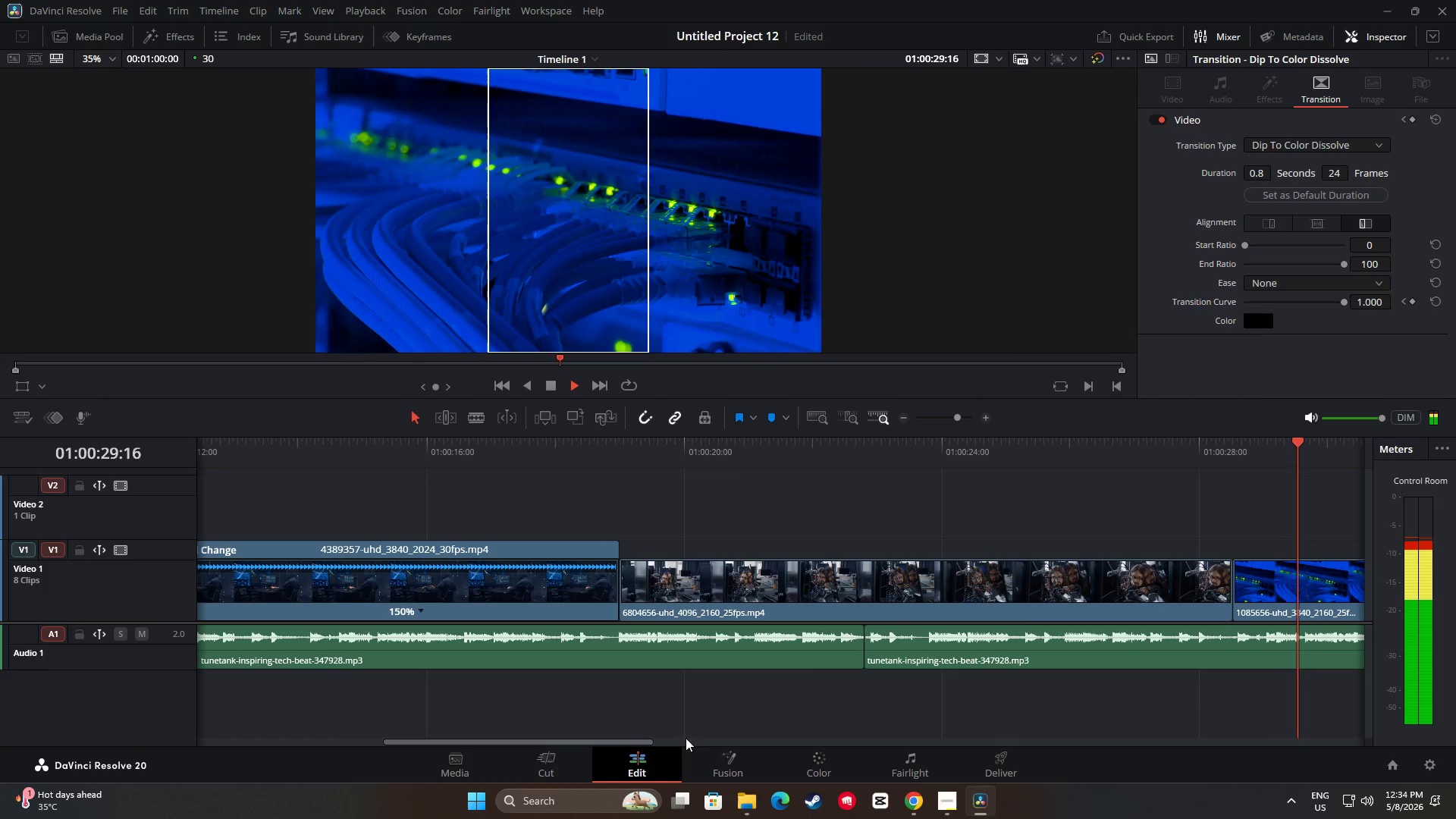 
left_click_drag(start_coordinate=[632, 739], to_coordinate=[886, 737])
 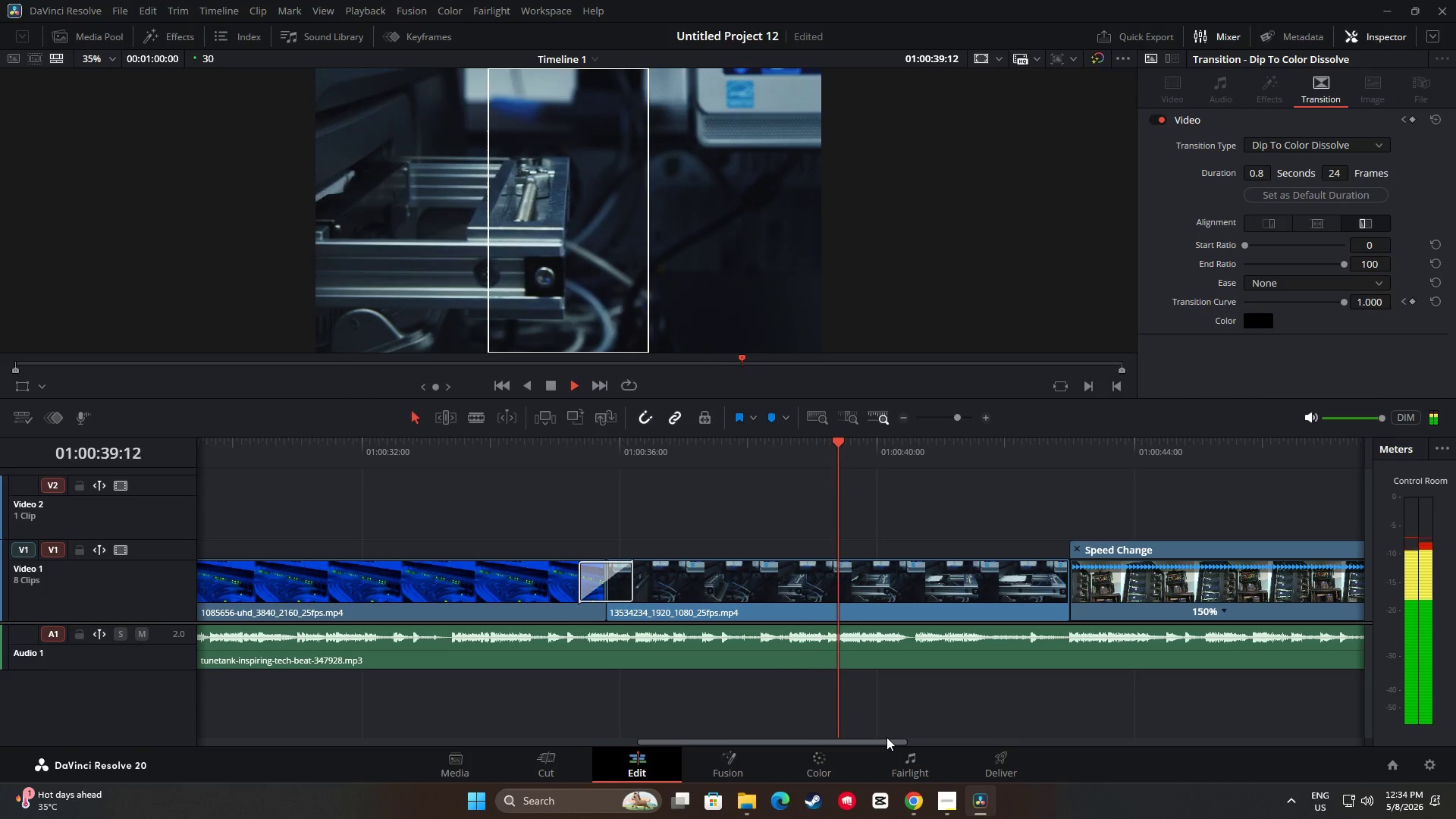 
left_click_drag(start_coordinate=[891, 742], to_coordinate=[950, 741])
 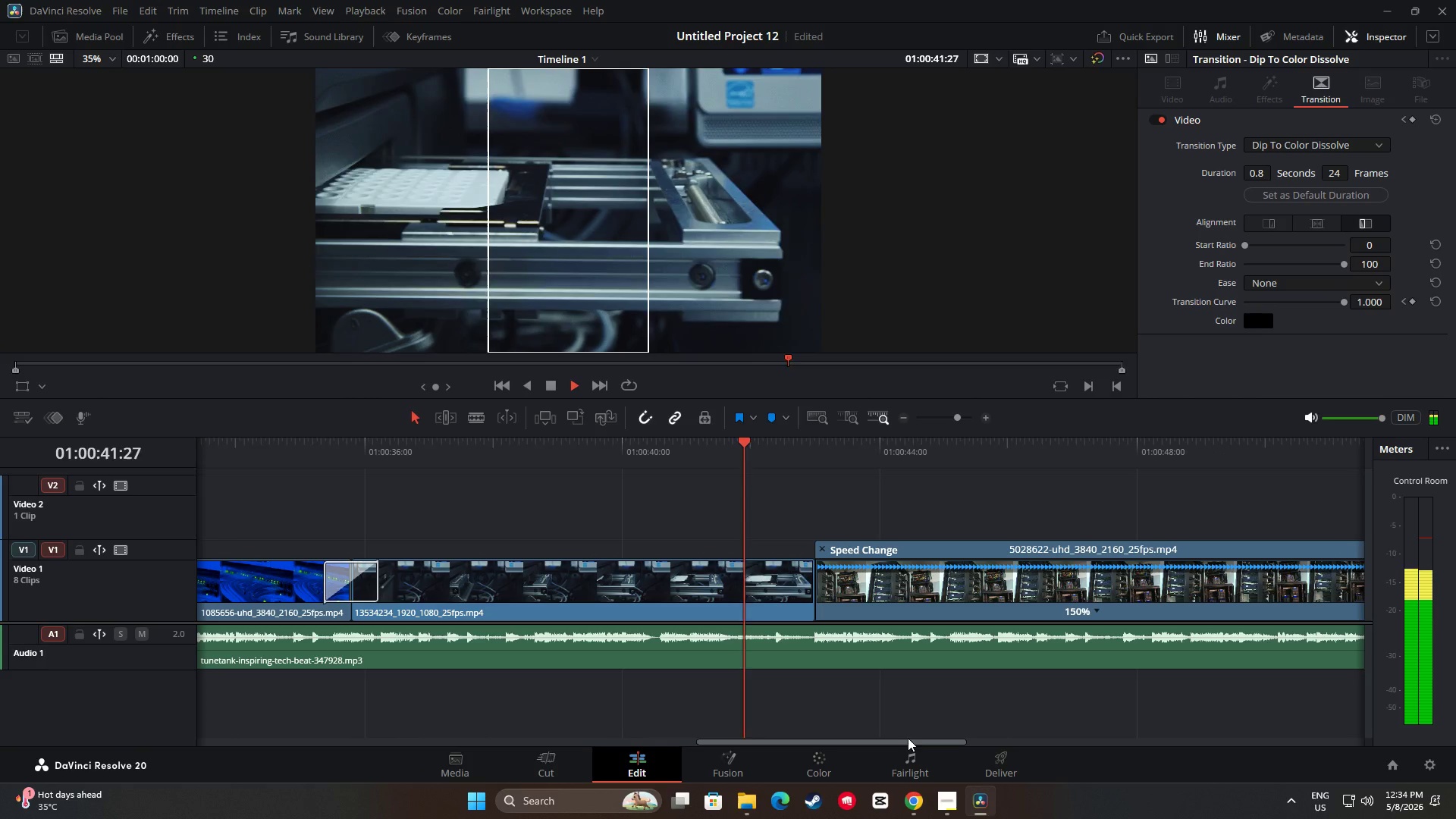 
left_click_drag(start_coordinate=[902, 739], to_coordinate=[926, 737])
 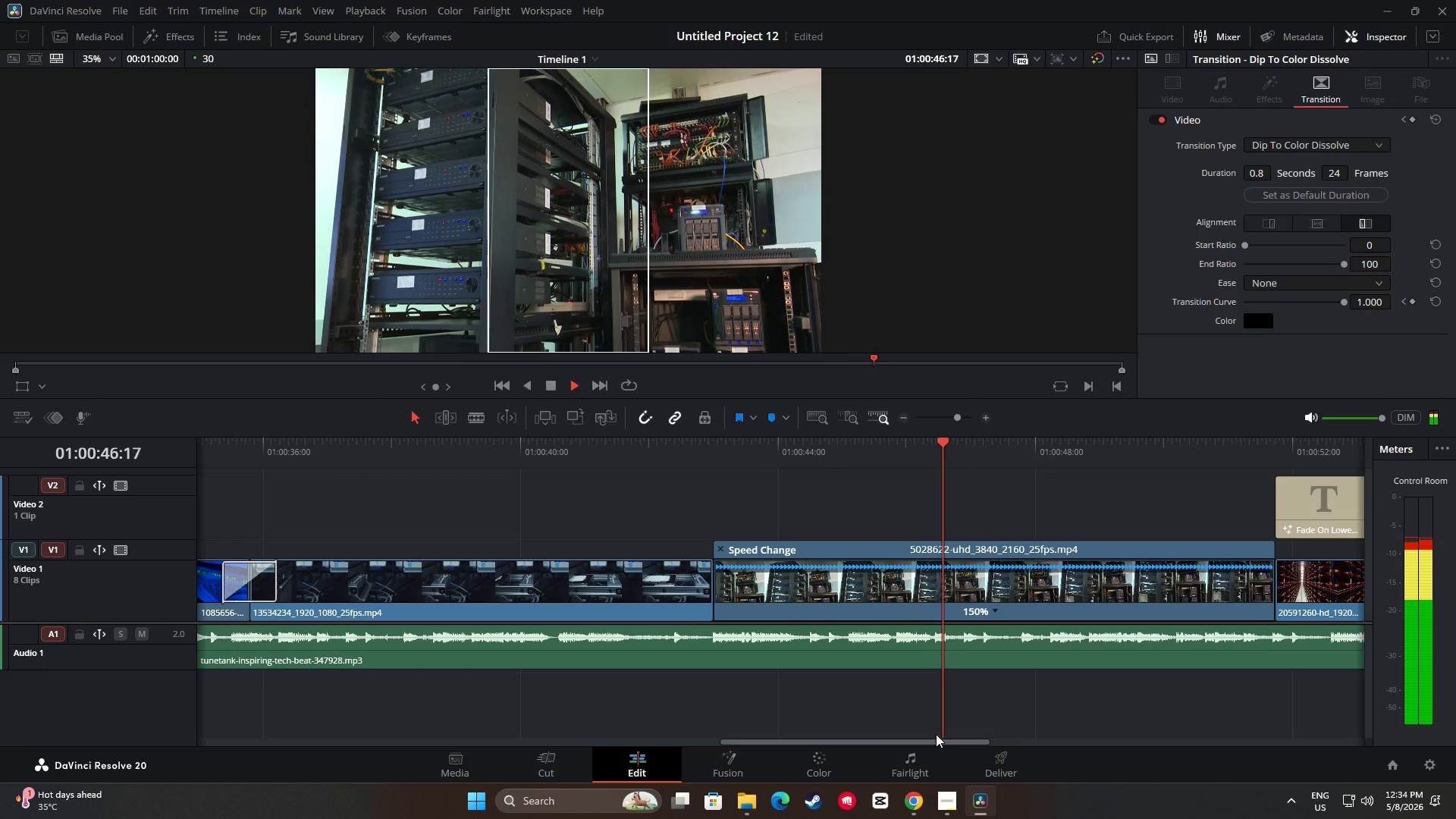 
wait(5.22)
 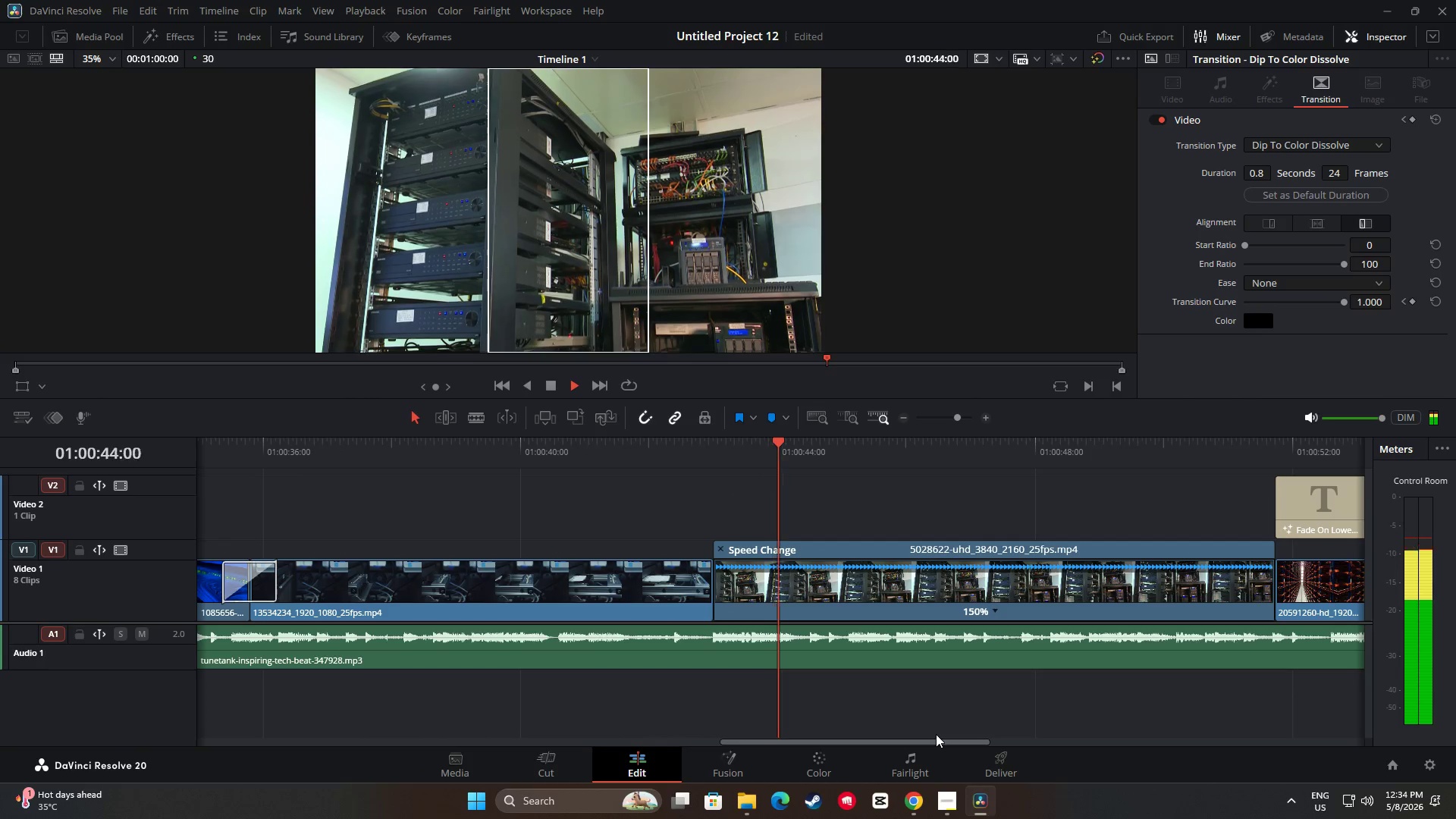 
left_click_drag(start_coordinate=[933, 740], to_coordinate=[1051, 736])
 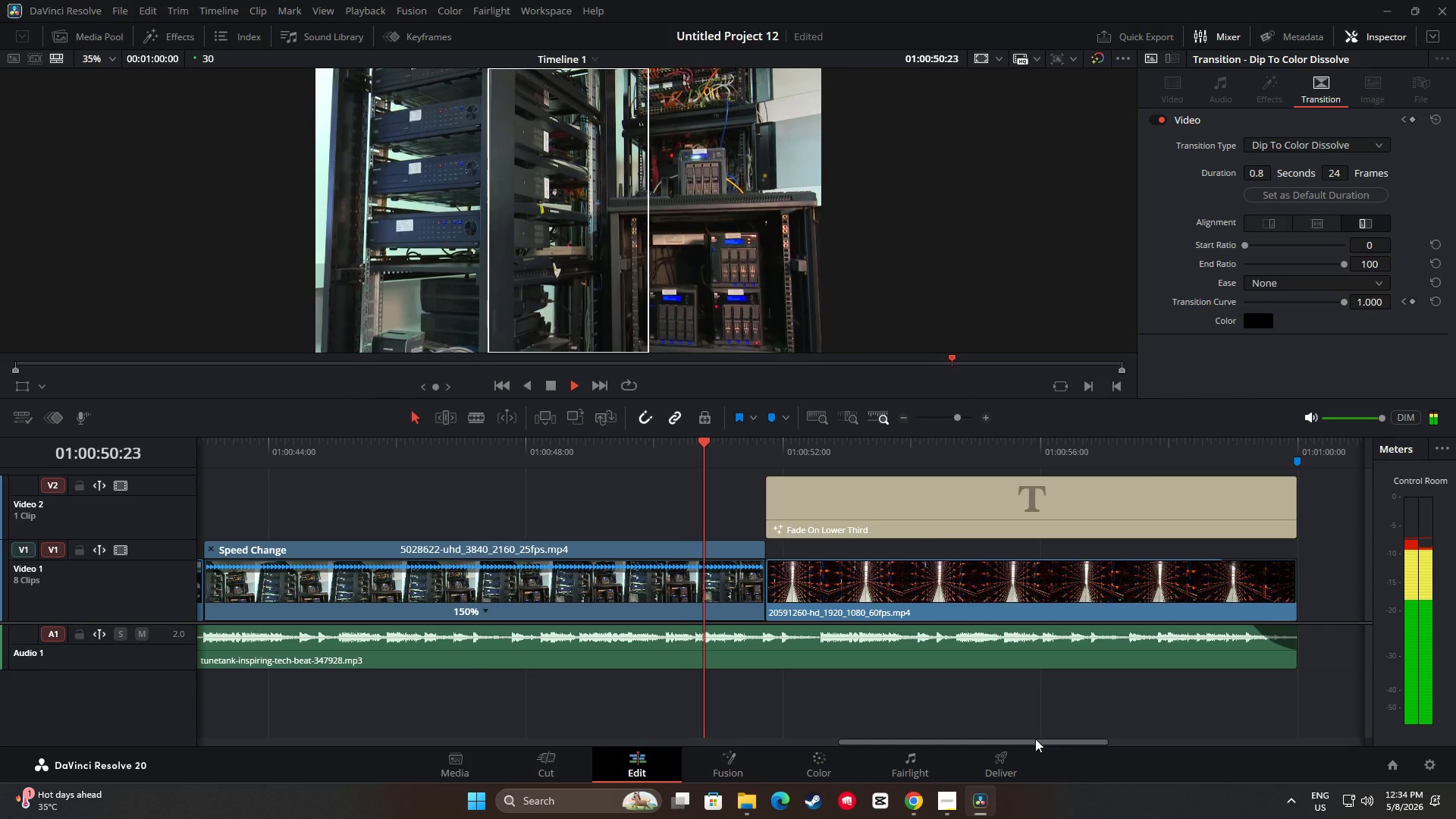 
left_click_drag(start_coordinate=[1023, 740], to_coordinate=[1043, 742])
 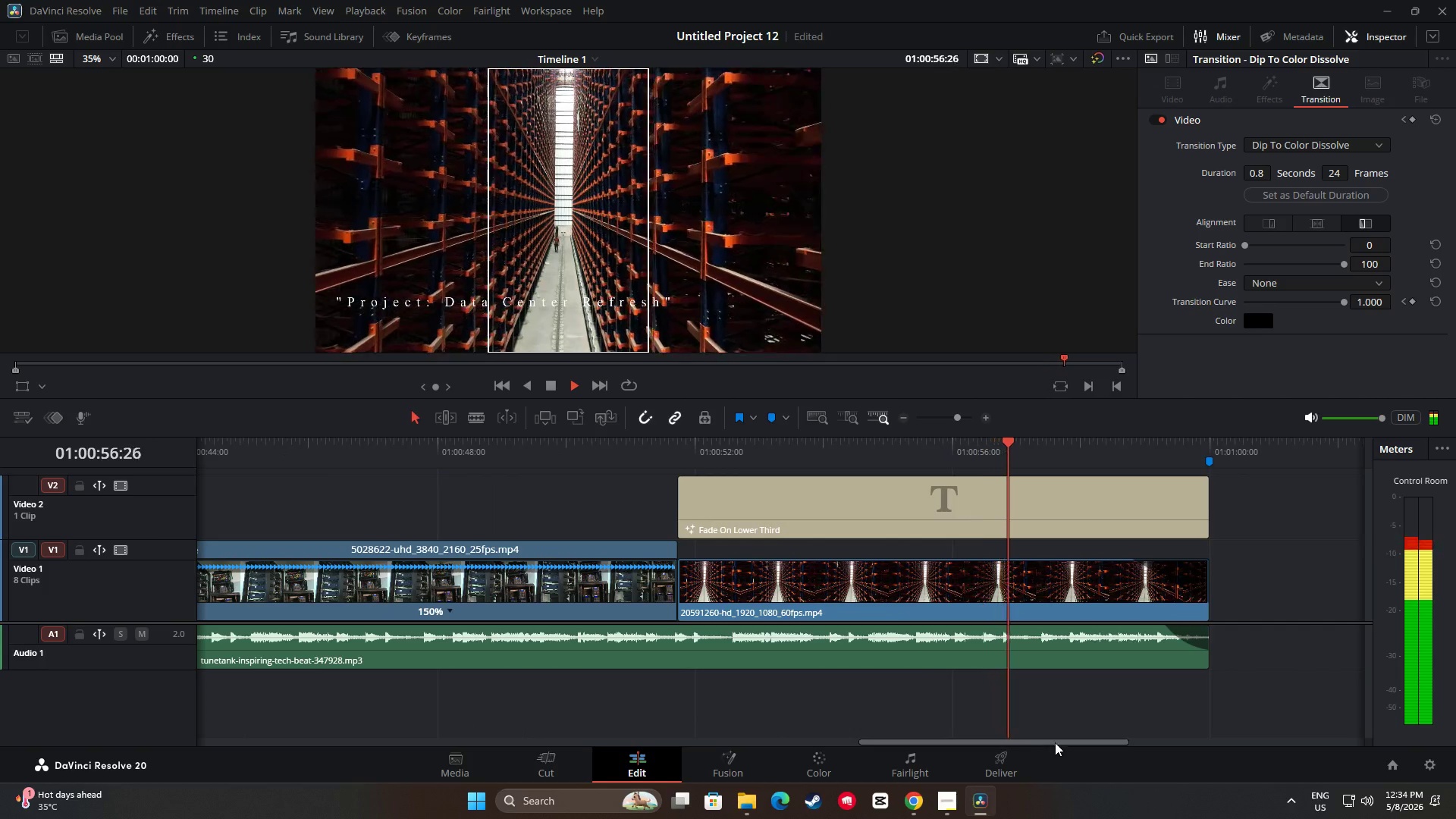 
left_click_drag(start_coordinate=[1071, 742], to_coordinate=[1112, 739])
 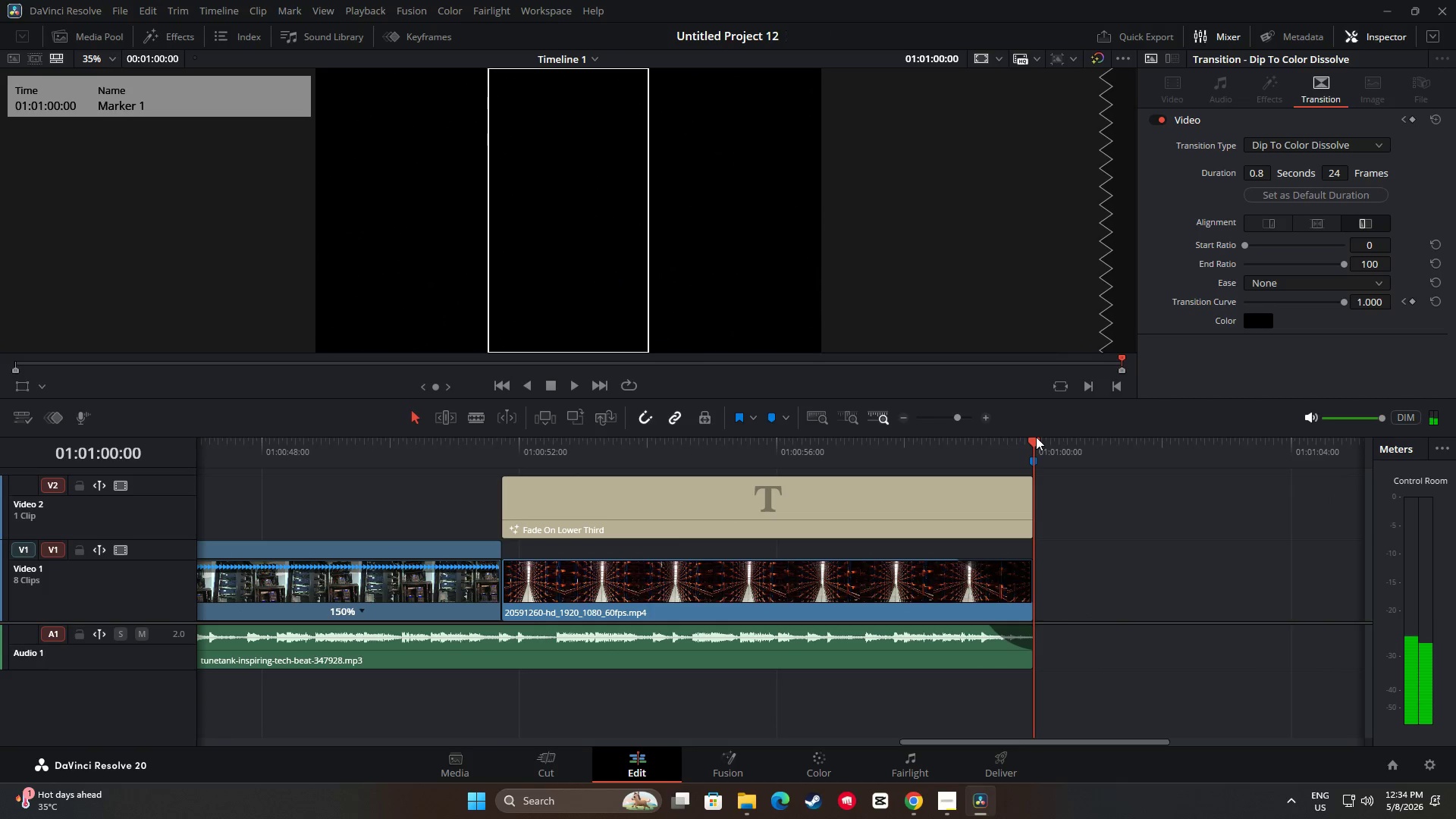 
left_click_drag(start_coordinate=[1038, 442], to_coordinate=[733, 469])
 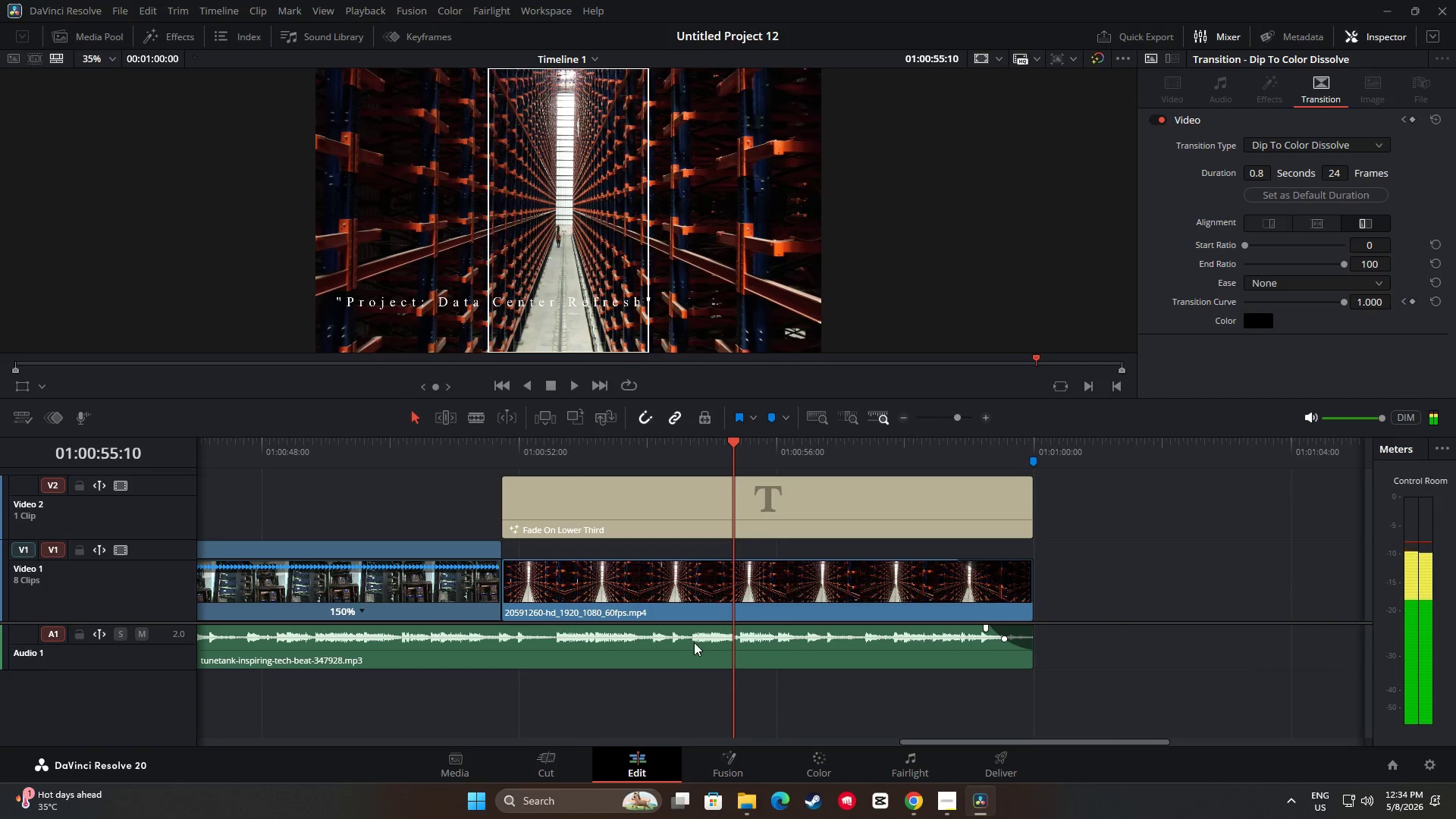 
left_click([696, 639])
 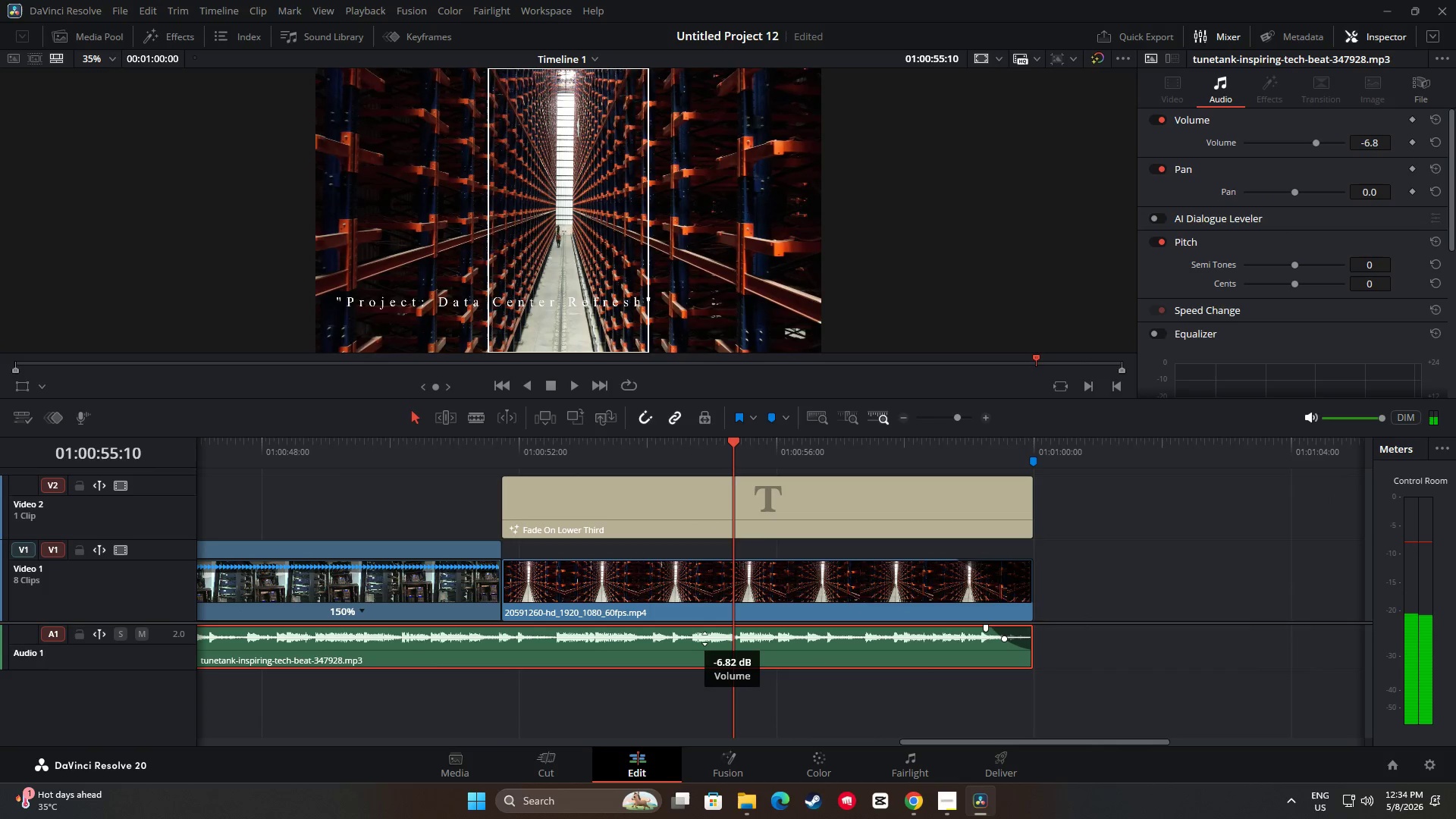 
left_click([704, 639])
 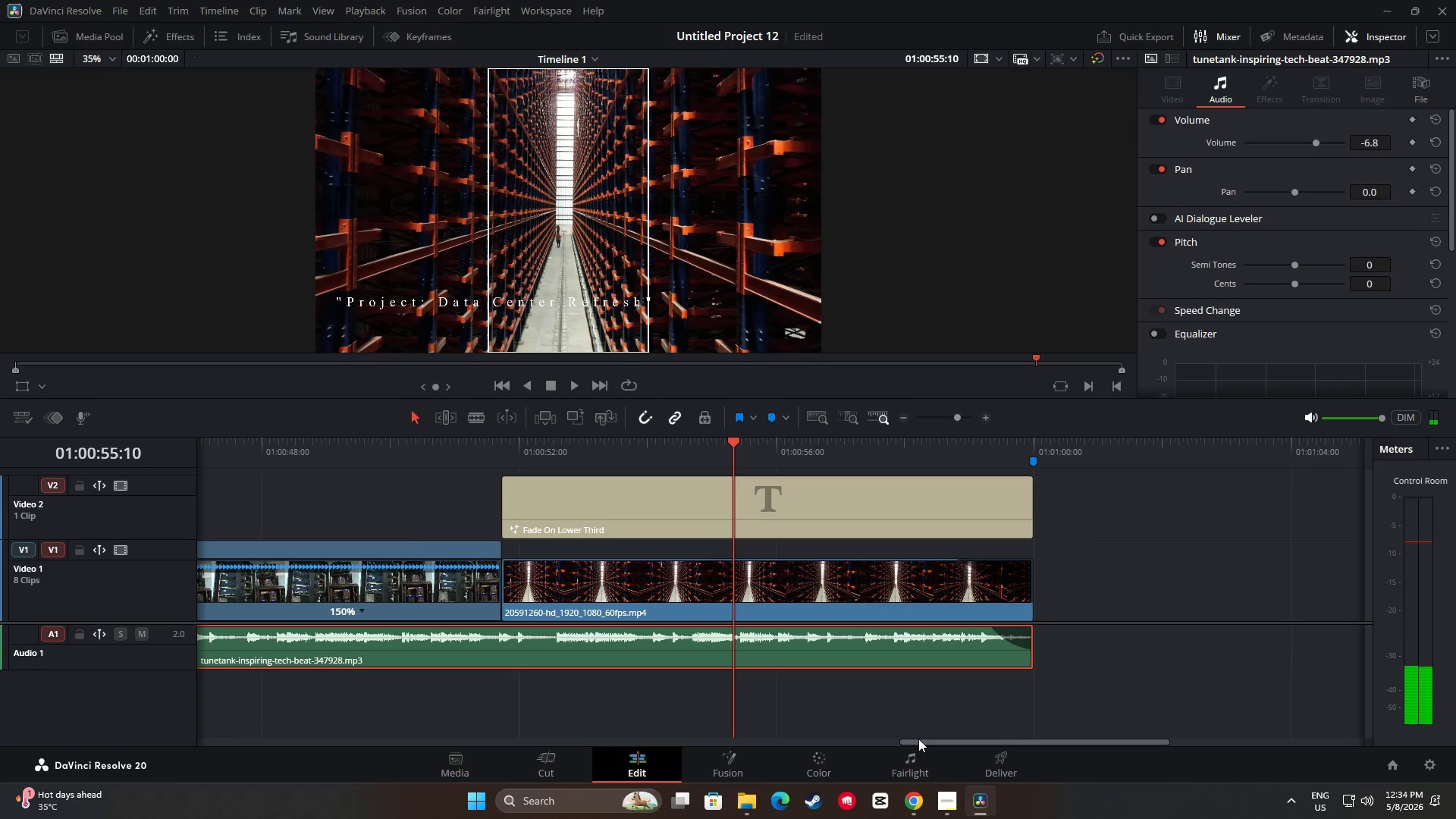 
left_click_drag(start_coordinate=[919, 743], to_coordinate=[483, 720])
 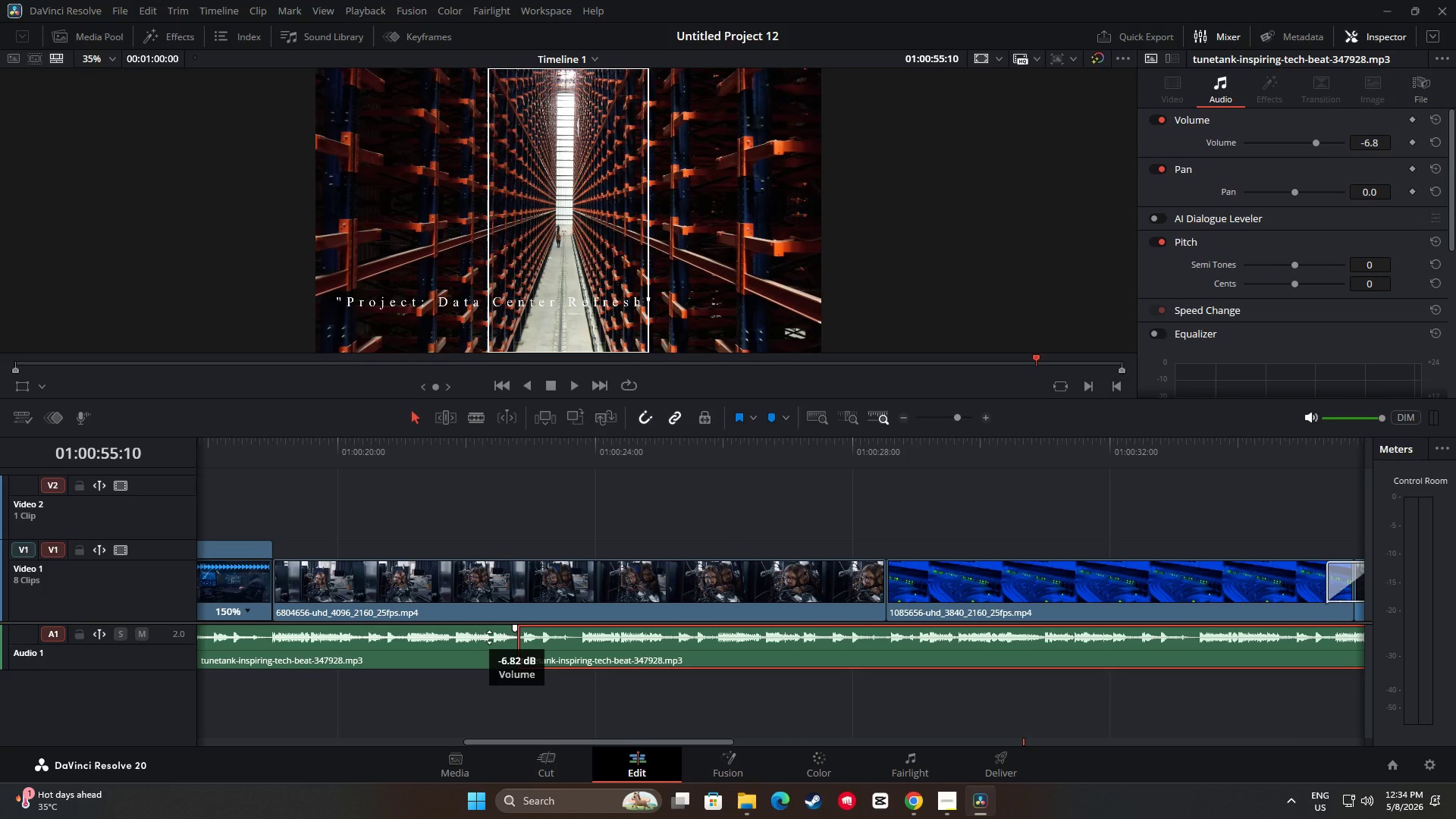 
left_click([489, 637])
 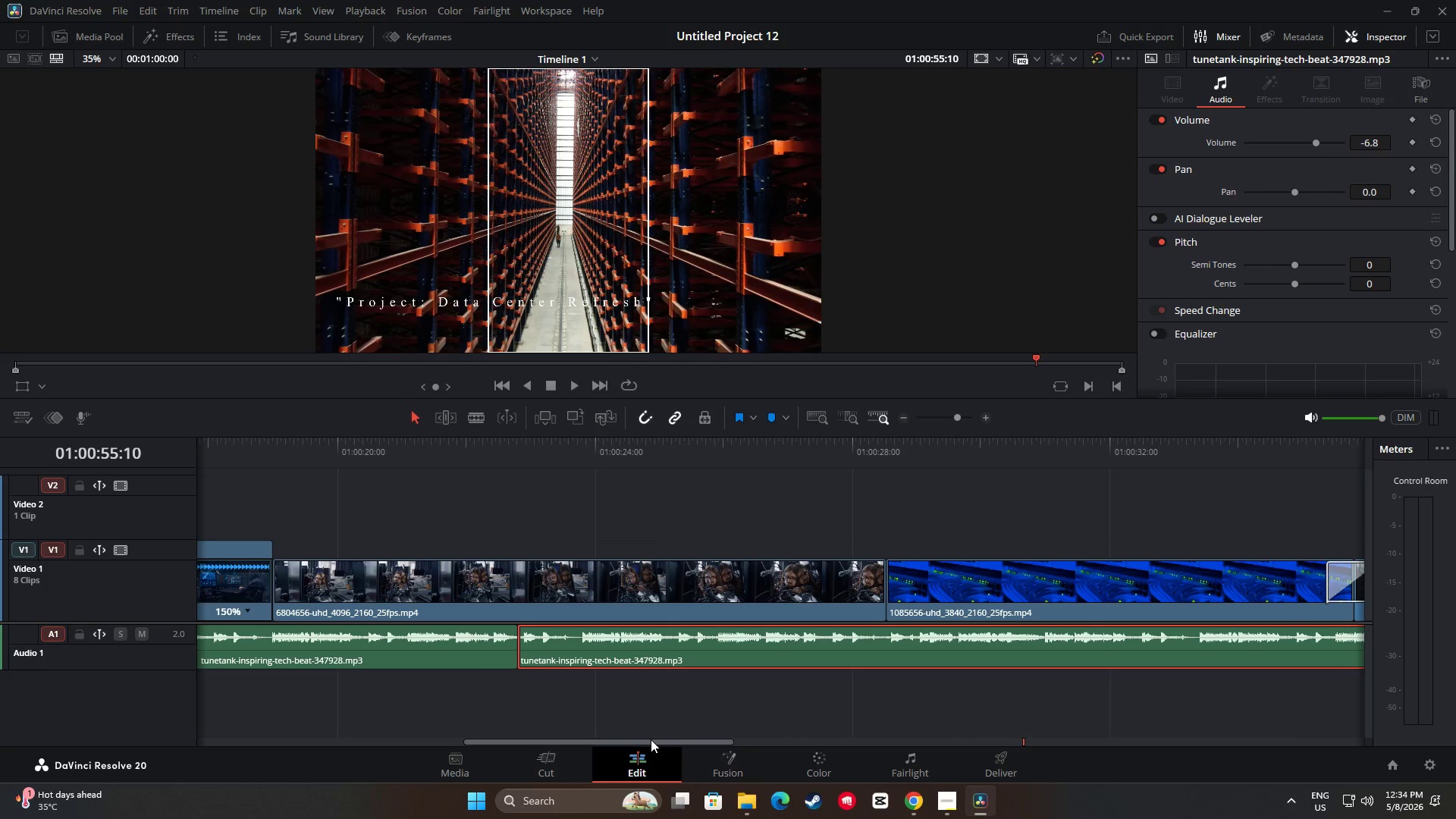 
left_click_drag(start_coordinate=[651, 739], to_coordinate=[662, 738])
 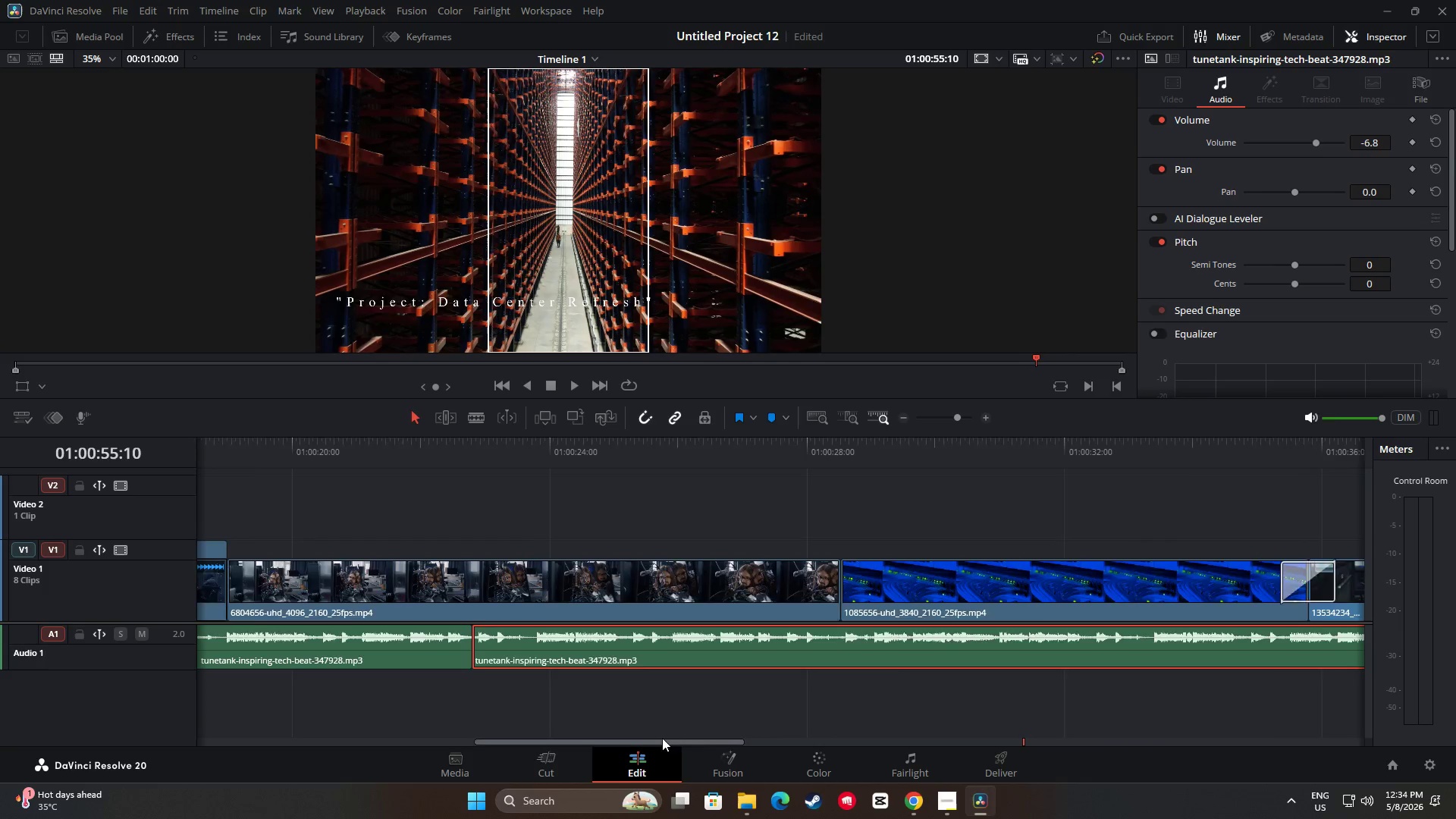 
left_click_drag(start_coordinate=[662, 738], to_coordinate=[1012, 743])
 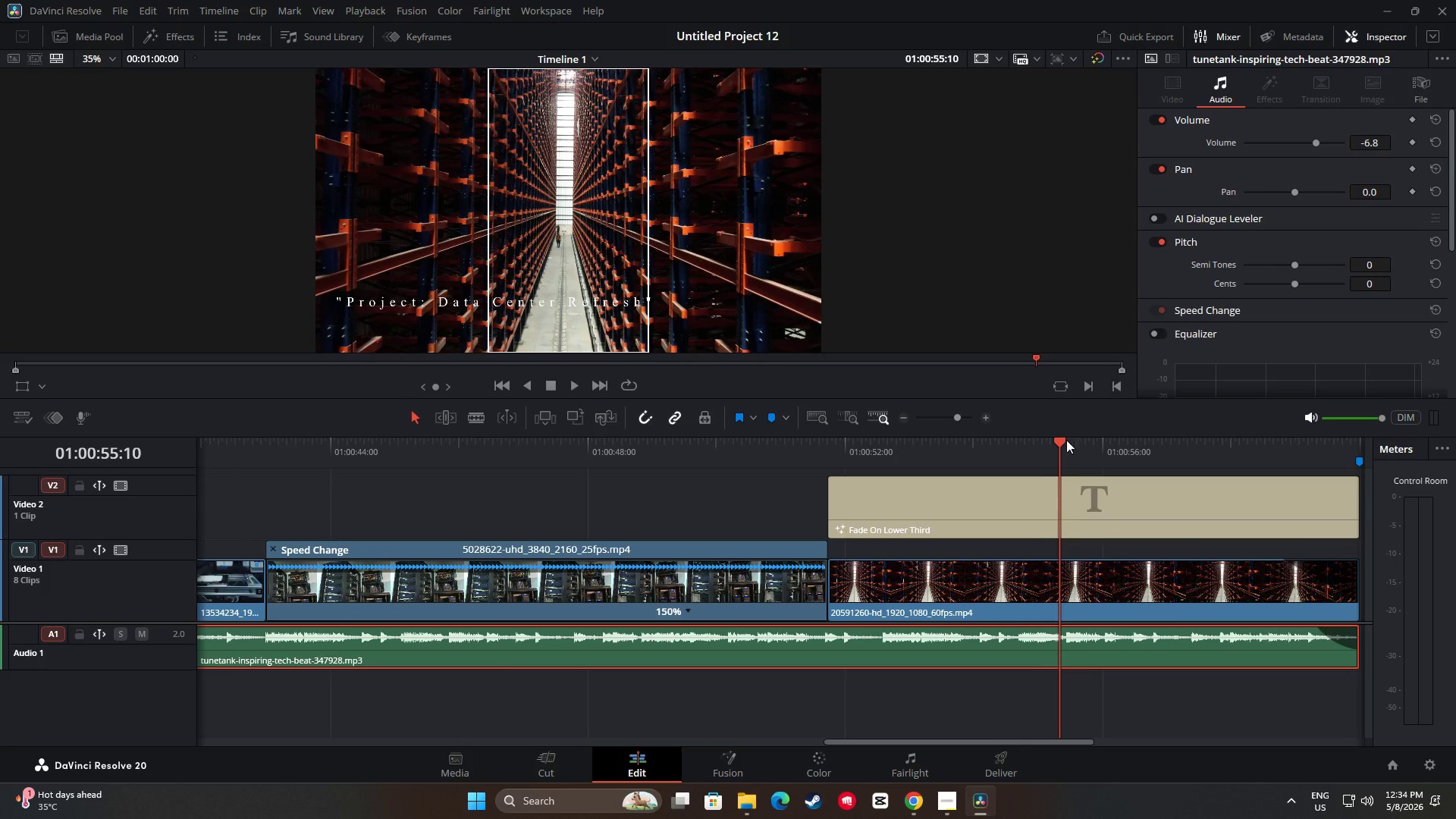 
left_click_drag(start_coordinate=[1062, 446], to_coordinate=[67, 466])
 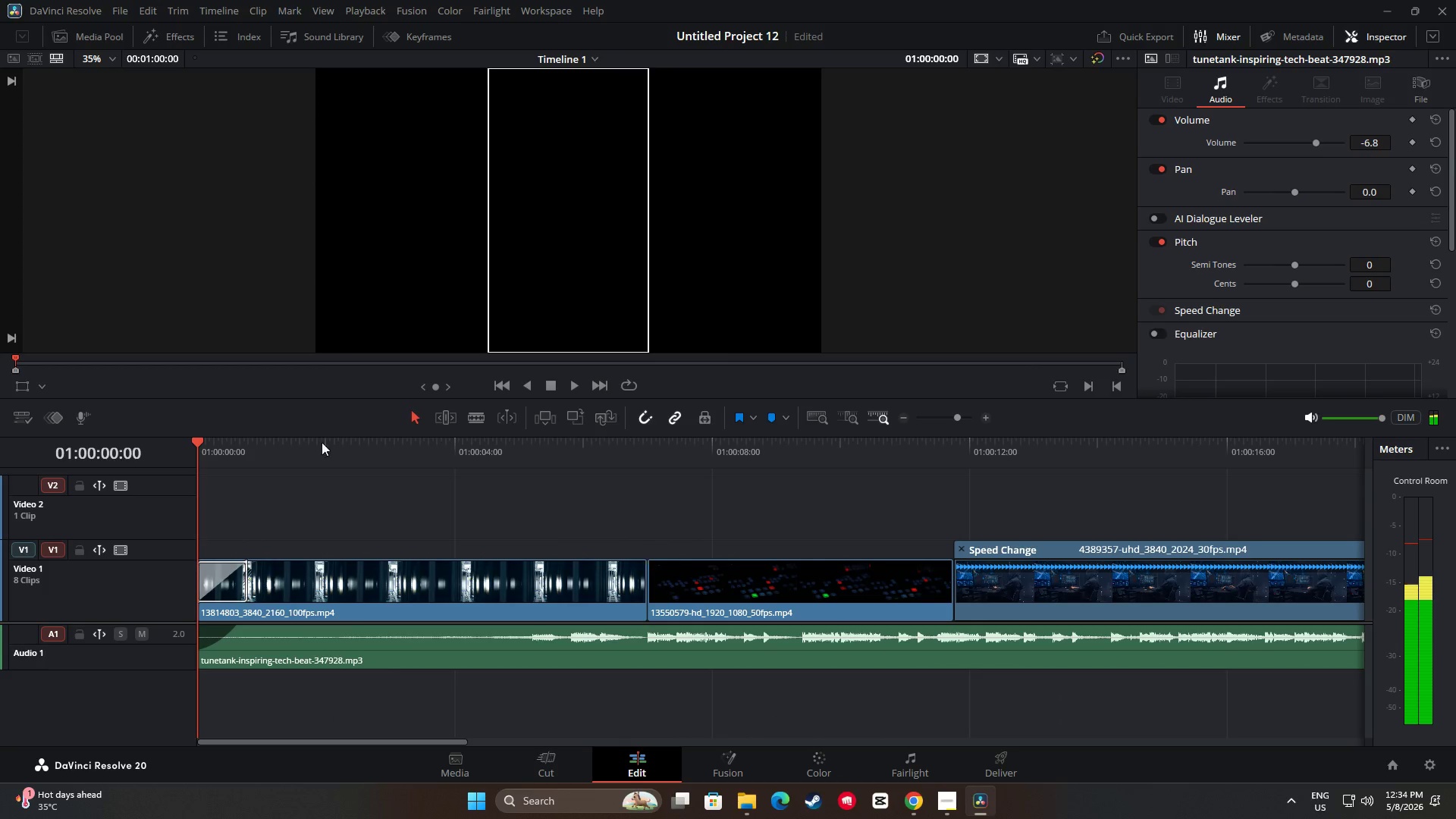 
left_click_drag(start_coordinate=[198, 442], to_coordinate=[264, 444])
 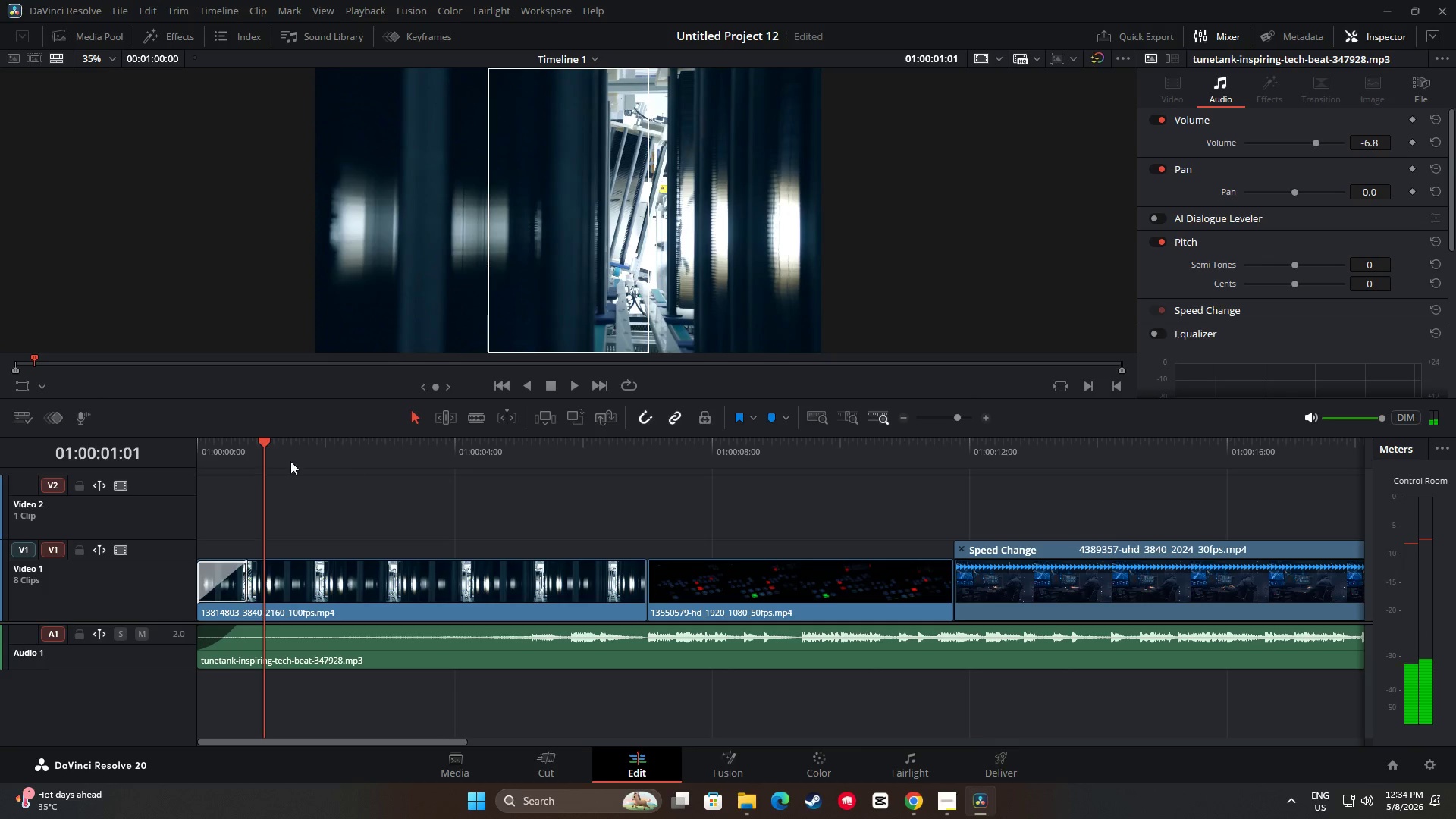 
key(Space)
 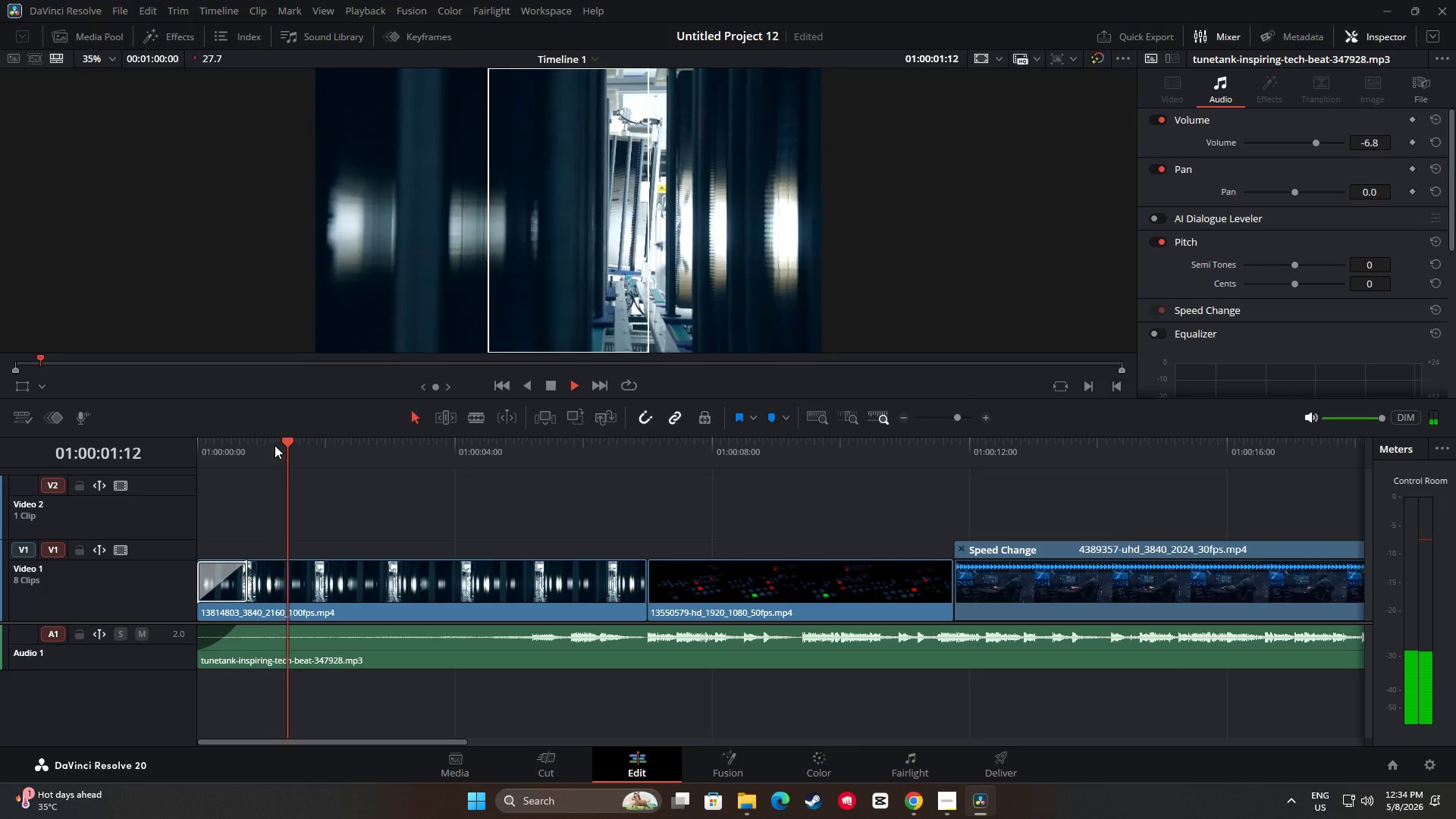 
key(Space)
 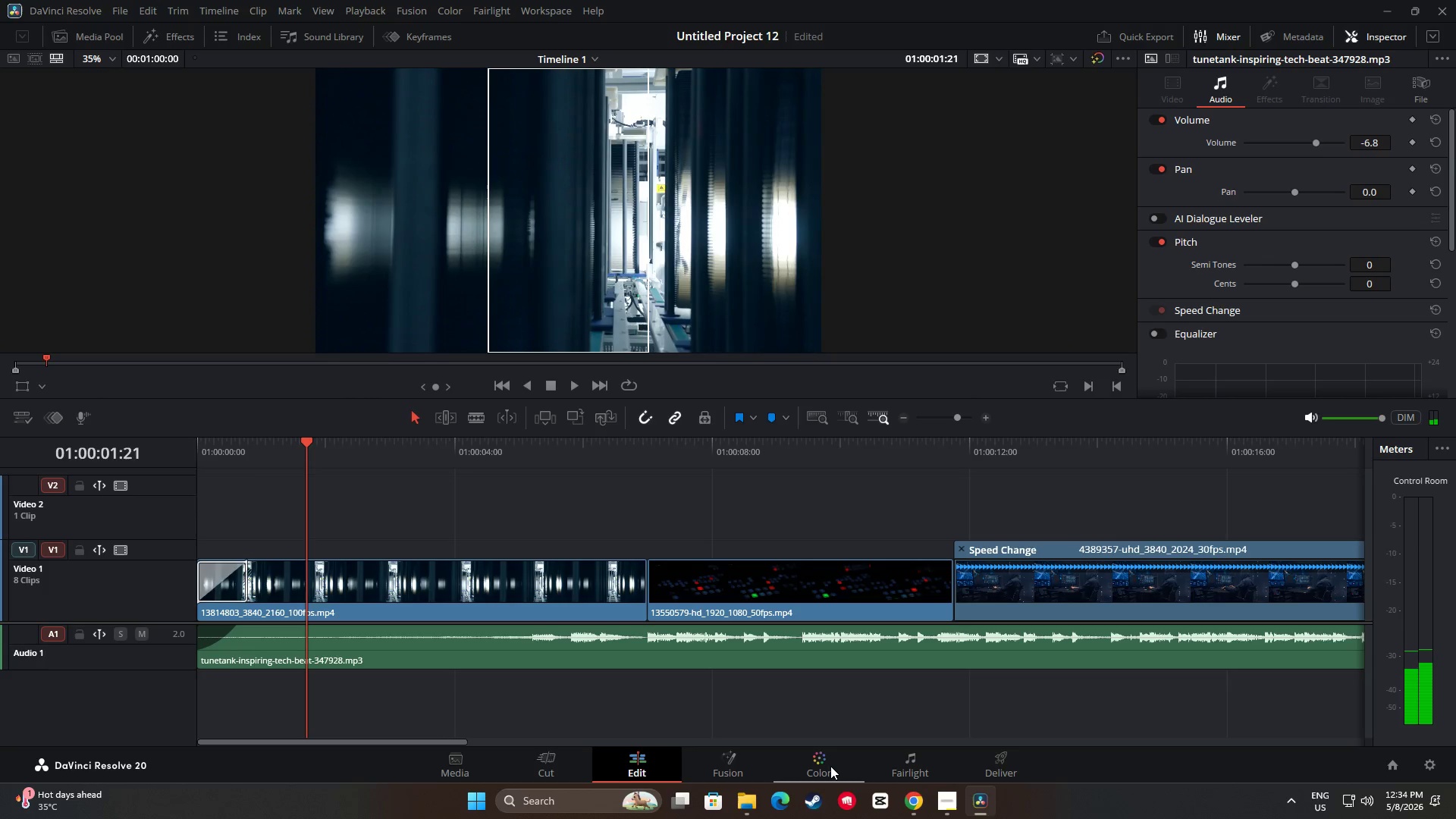 
left_click([830, 765])
 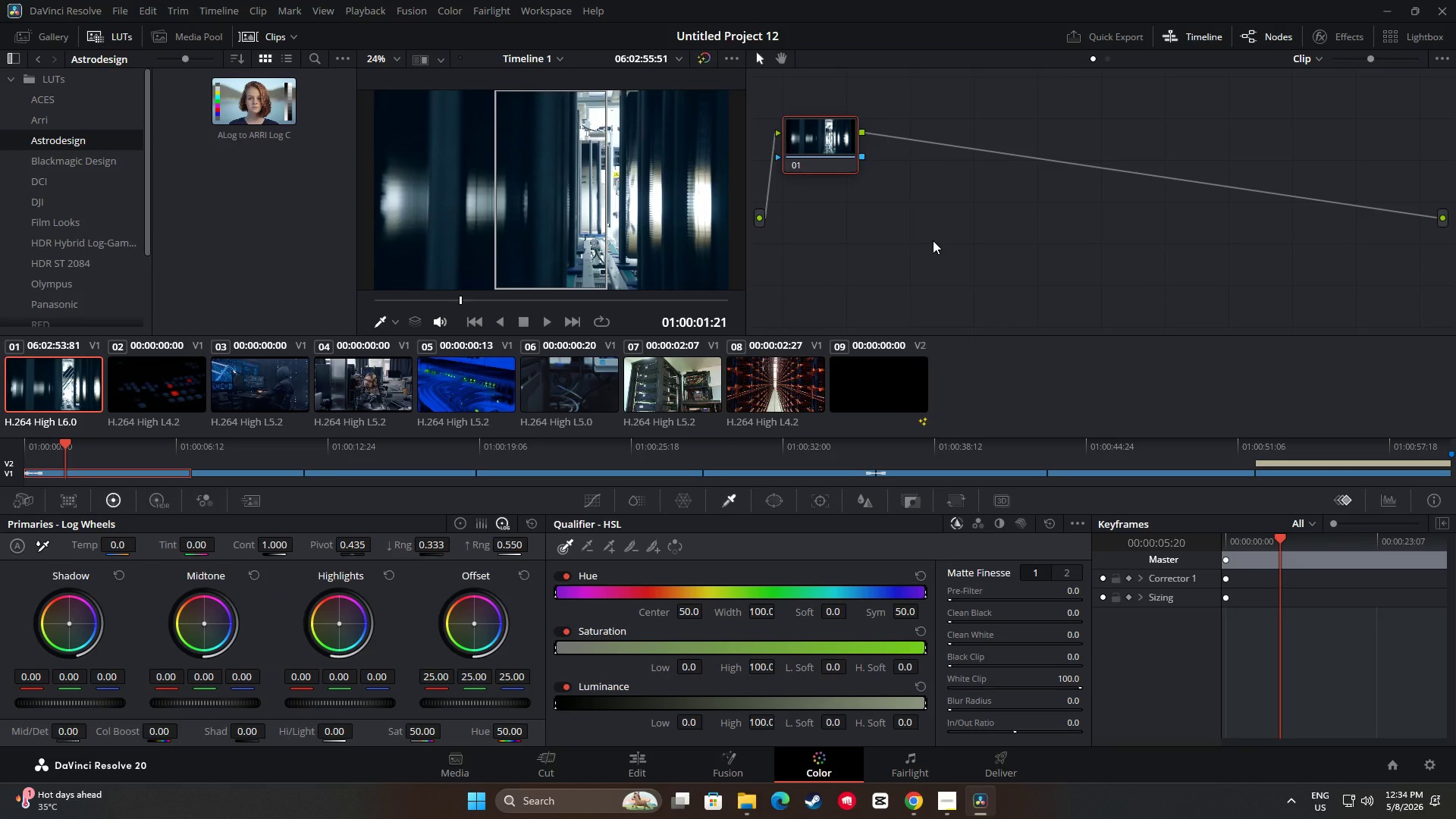 
wait(10.72)
 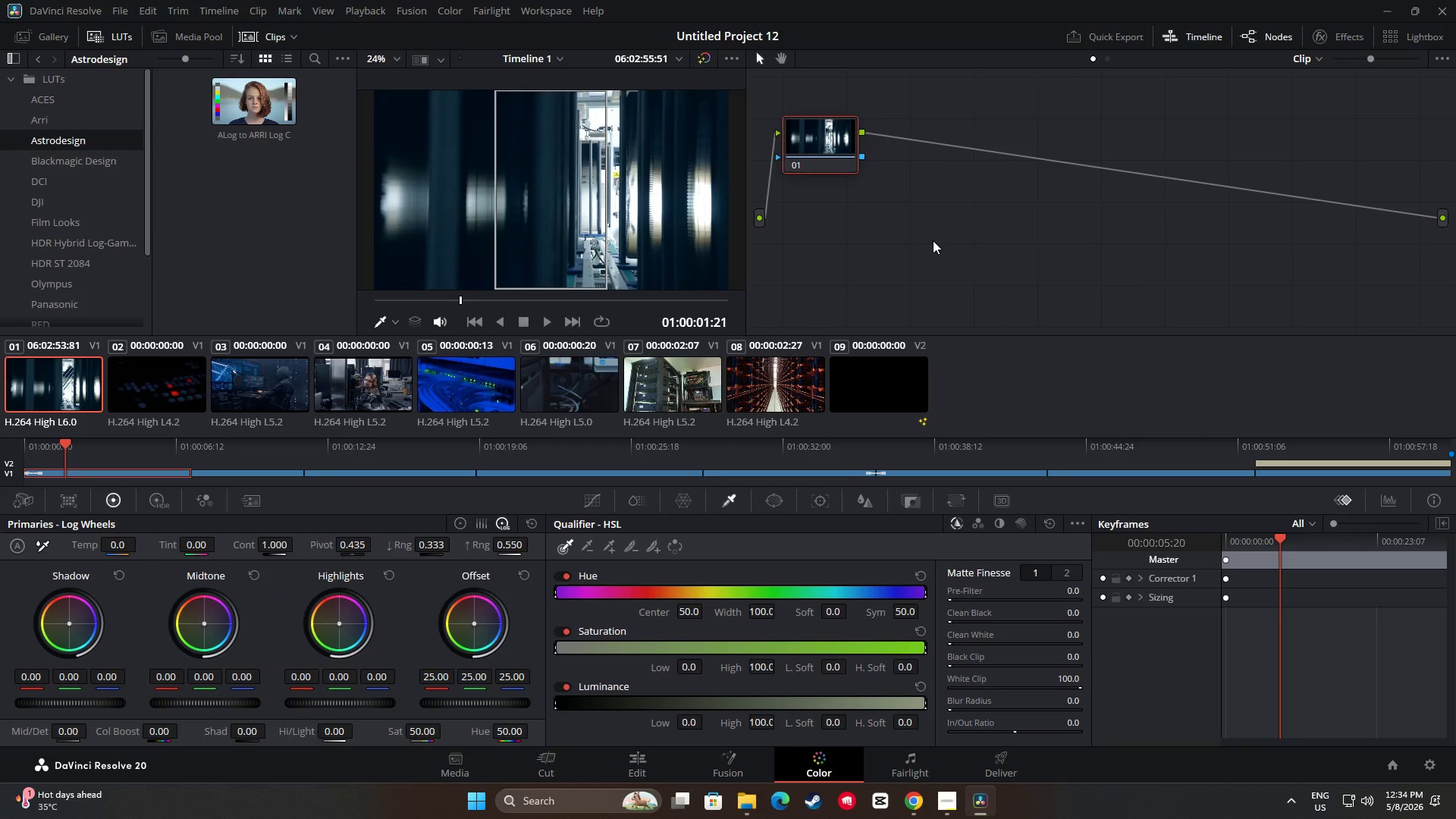 
left_click([868, 214])
 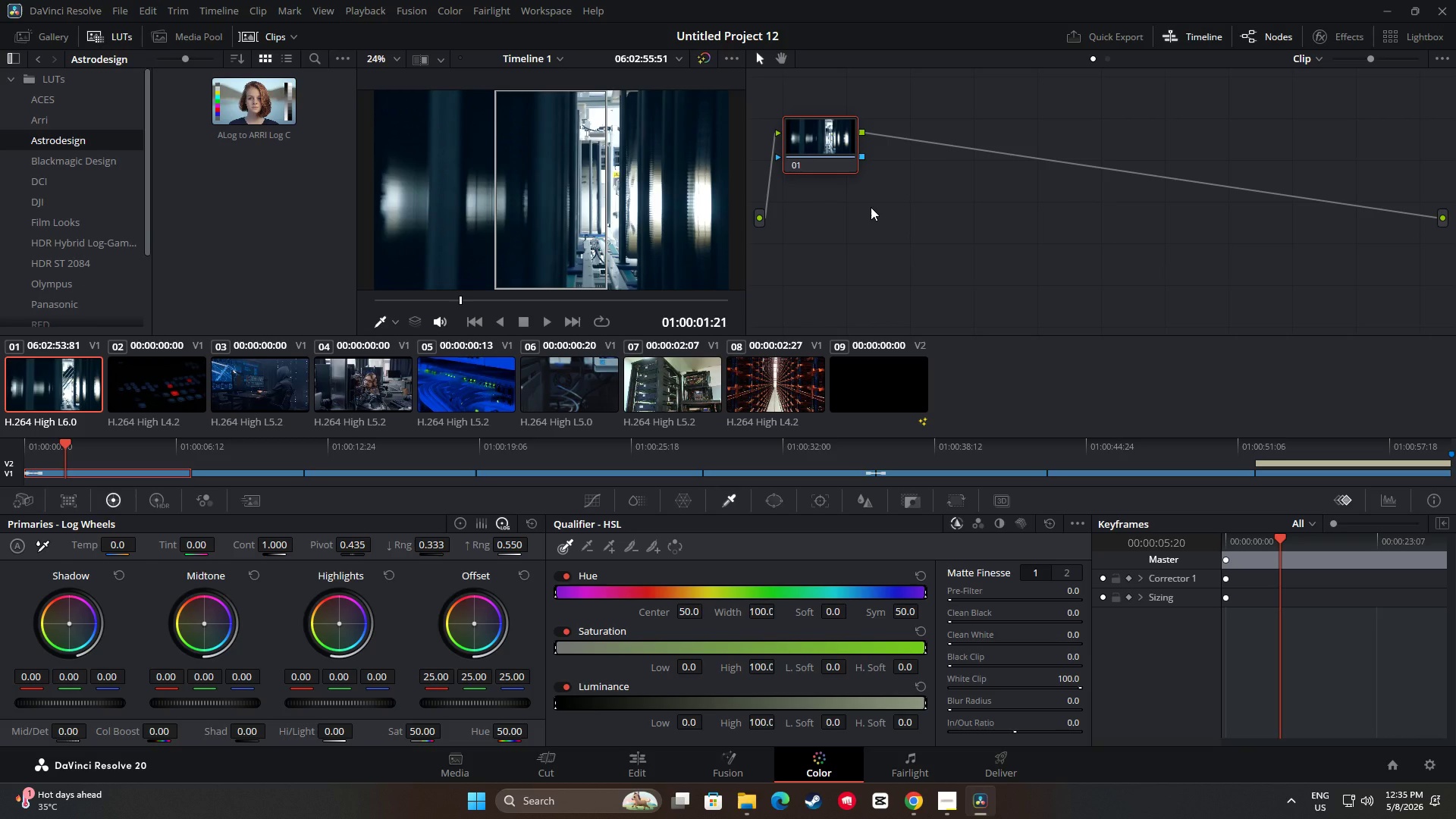 
left_click([846, 203])
 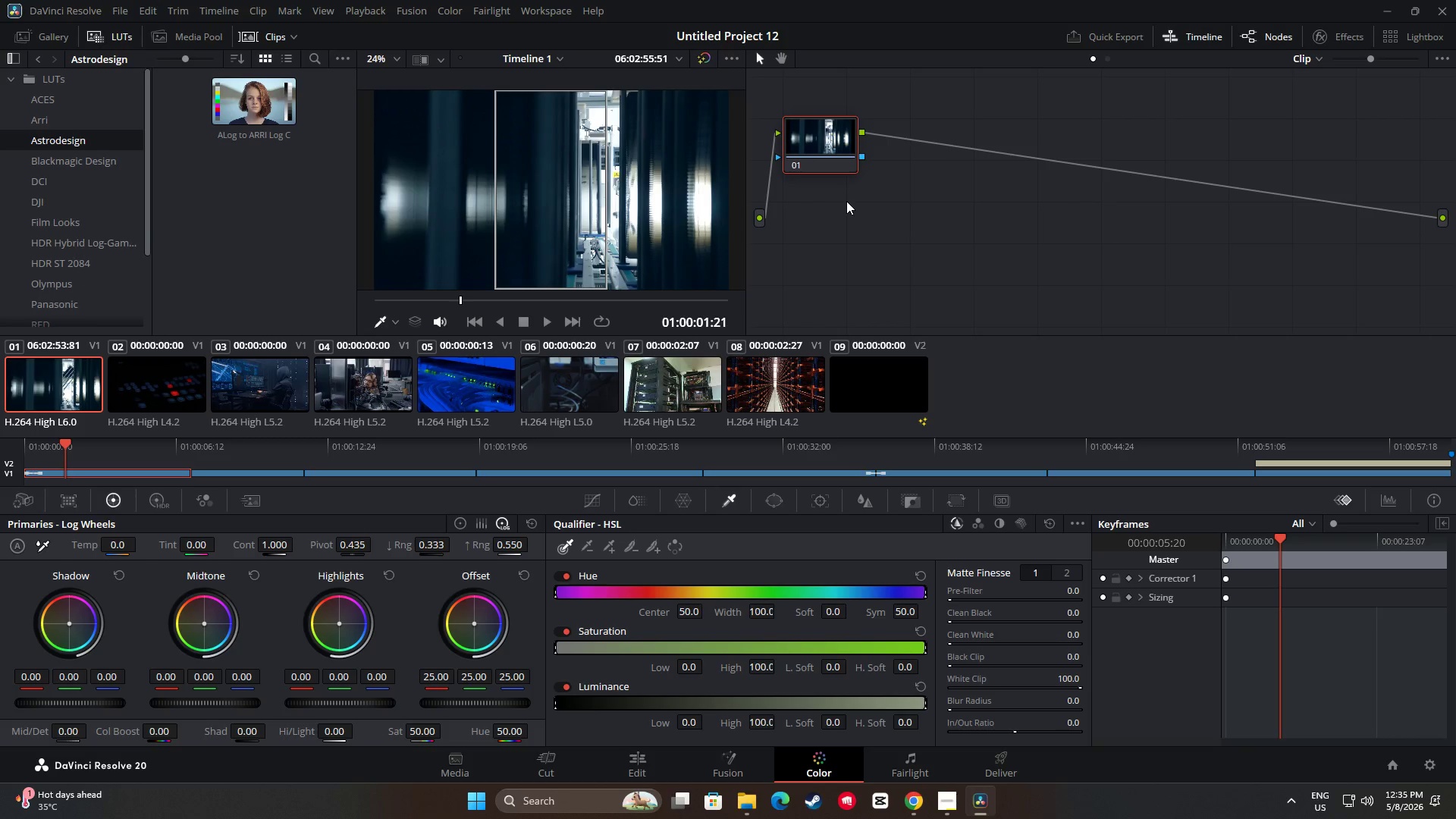 
double_click([829, 147])
 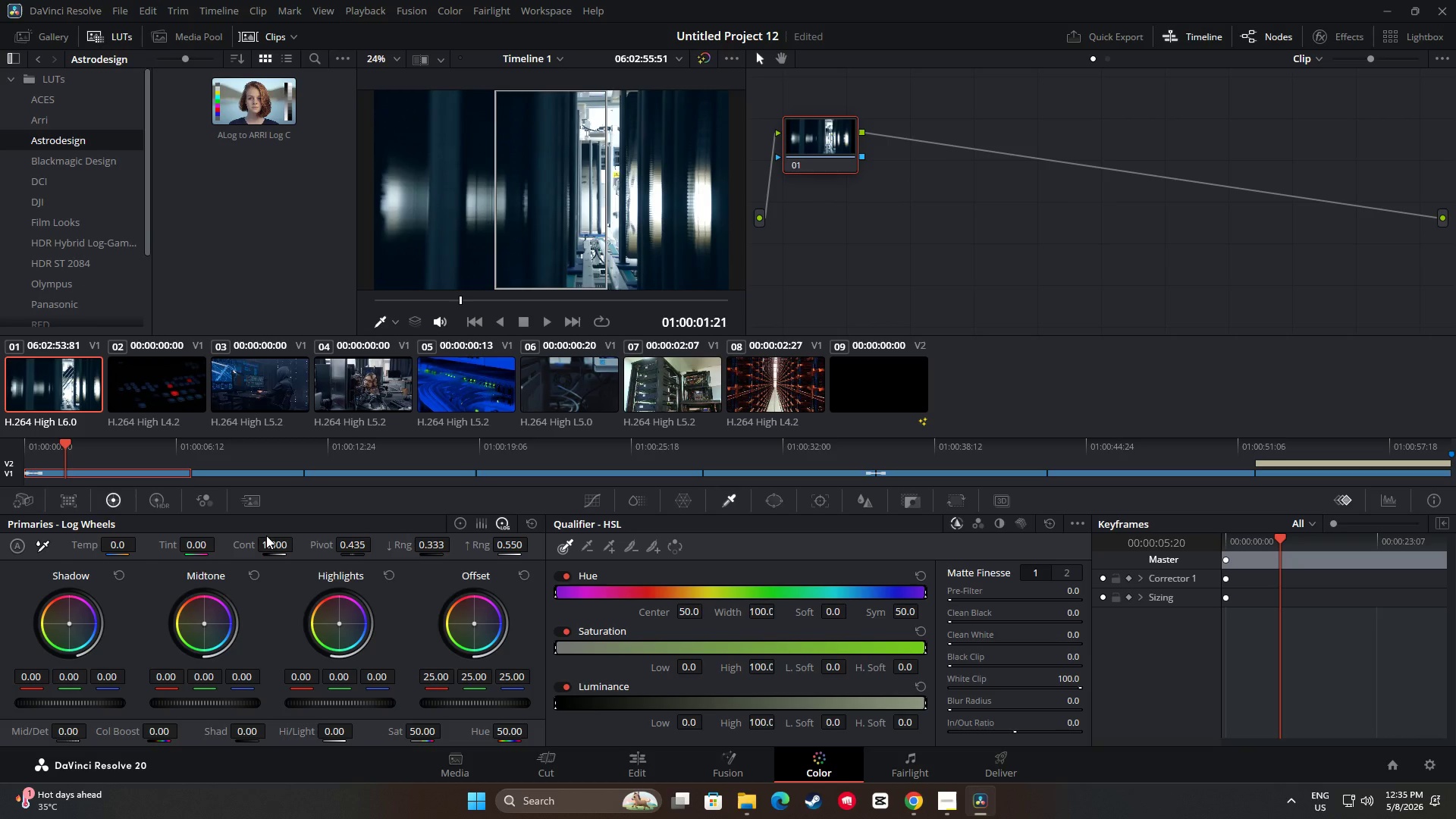 
wait(6.72)
 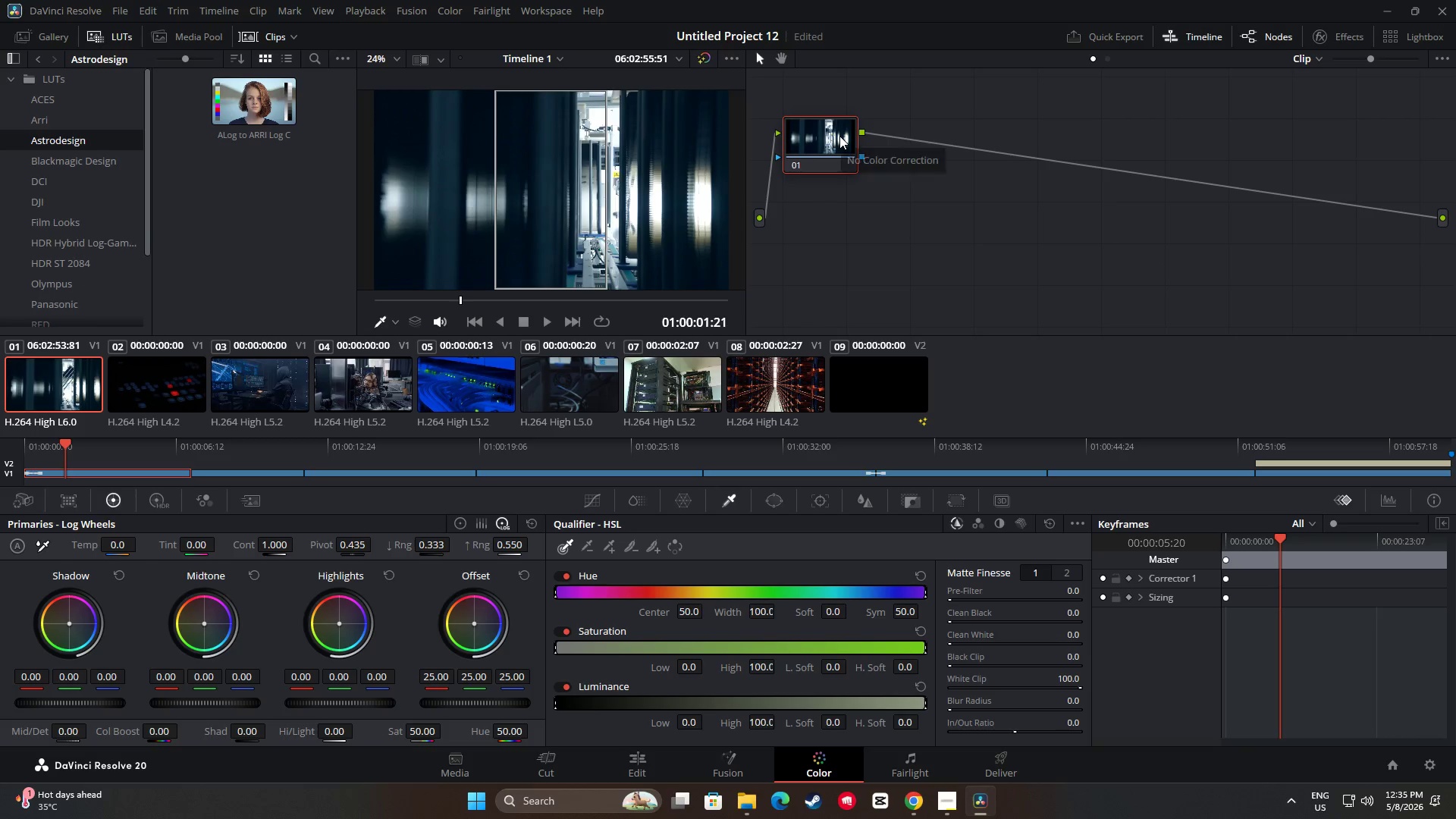 
double_click([279, 544])
 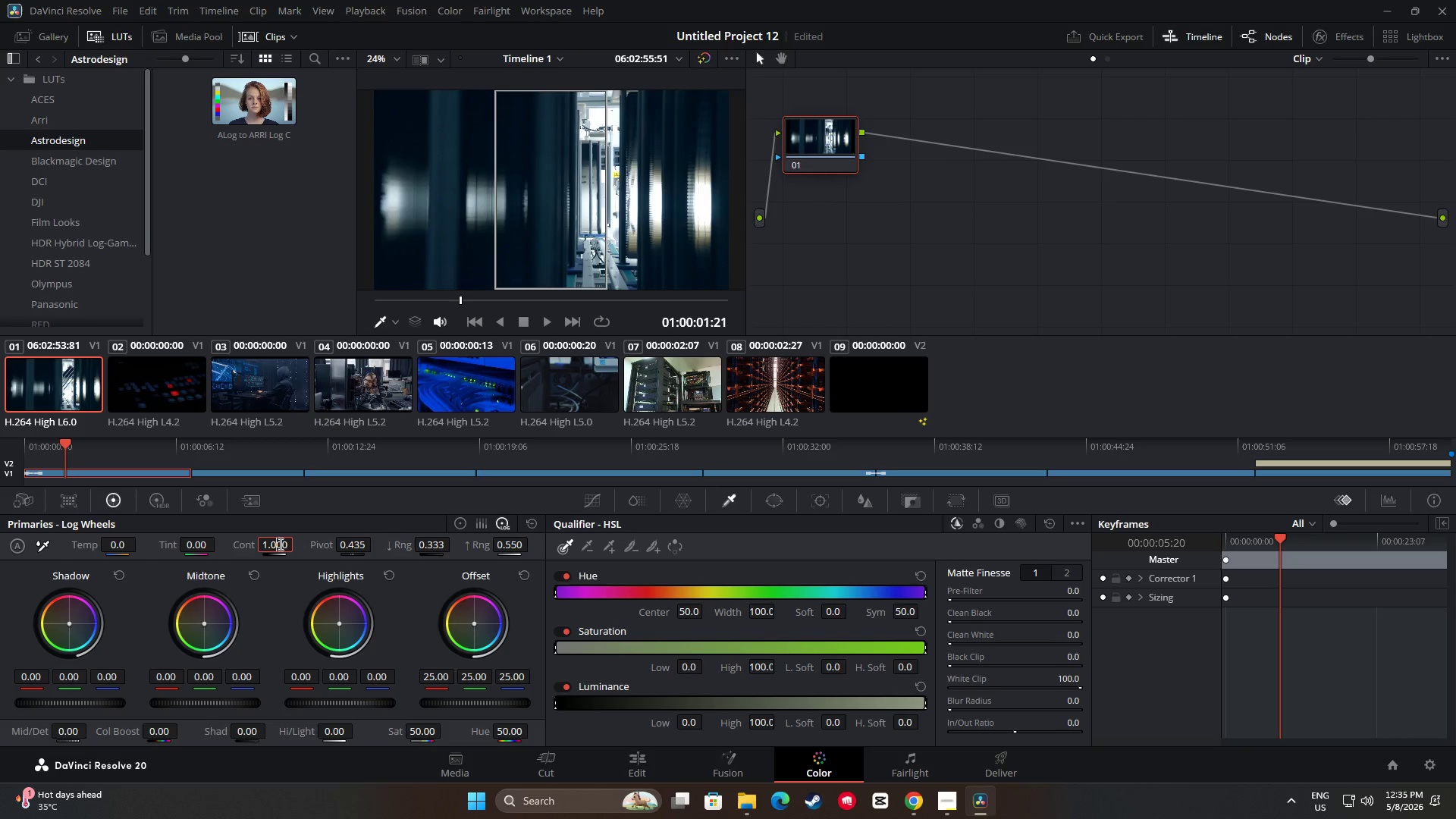 
triple_click([279, 544])
 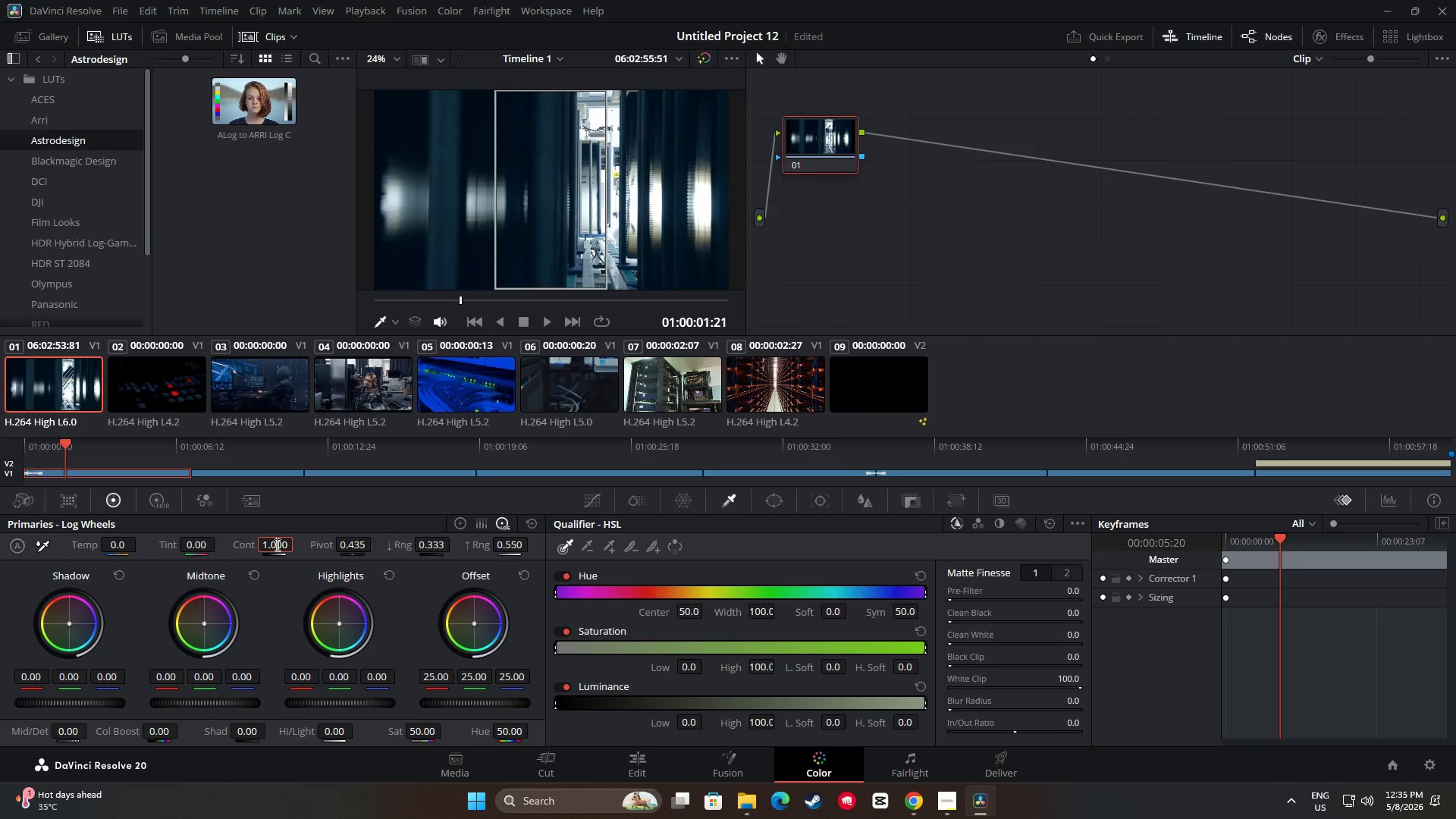 
left_click_drag(start_coordinate=[287, 541], to_coordinate=[246, 541])
 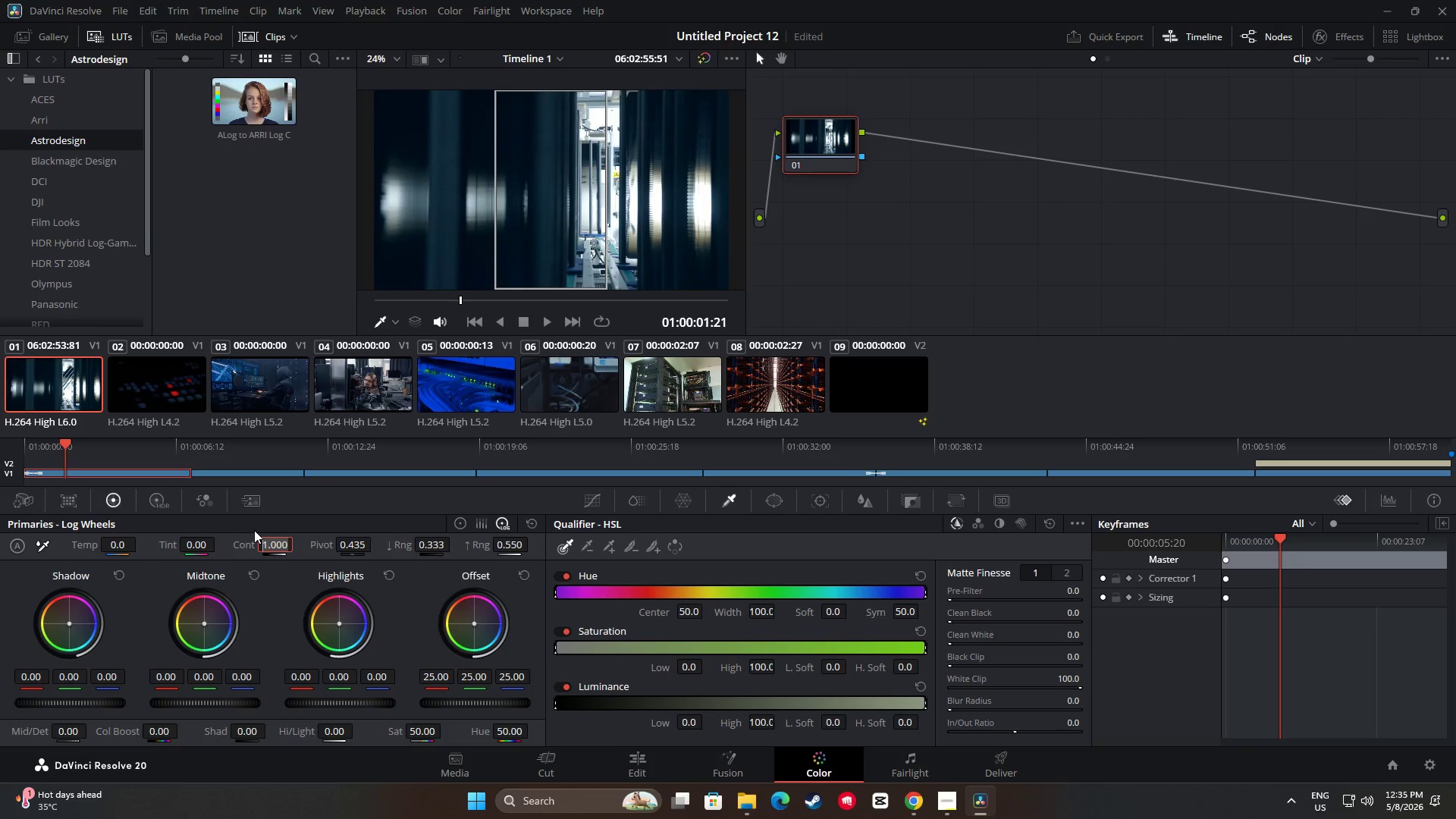 
key(Numpad0)
 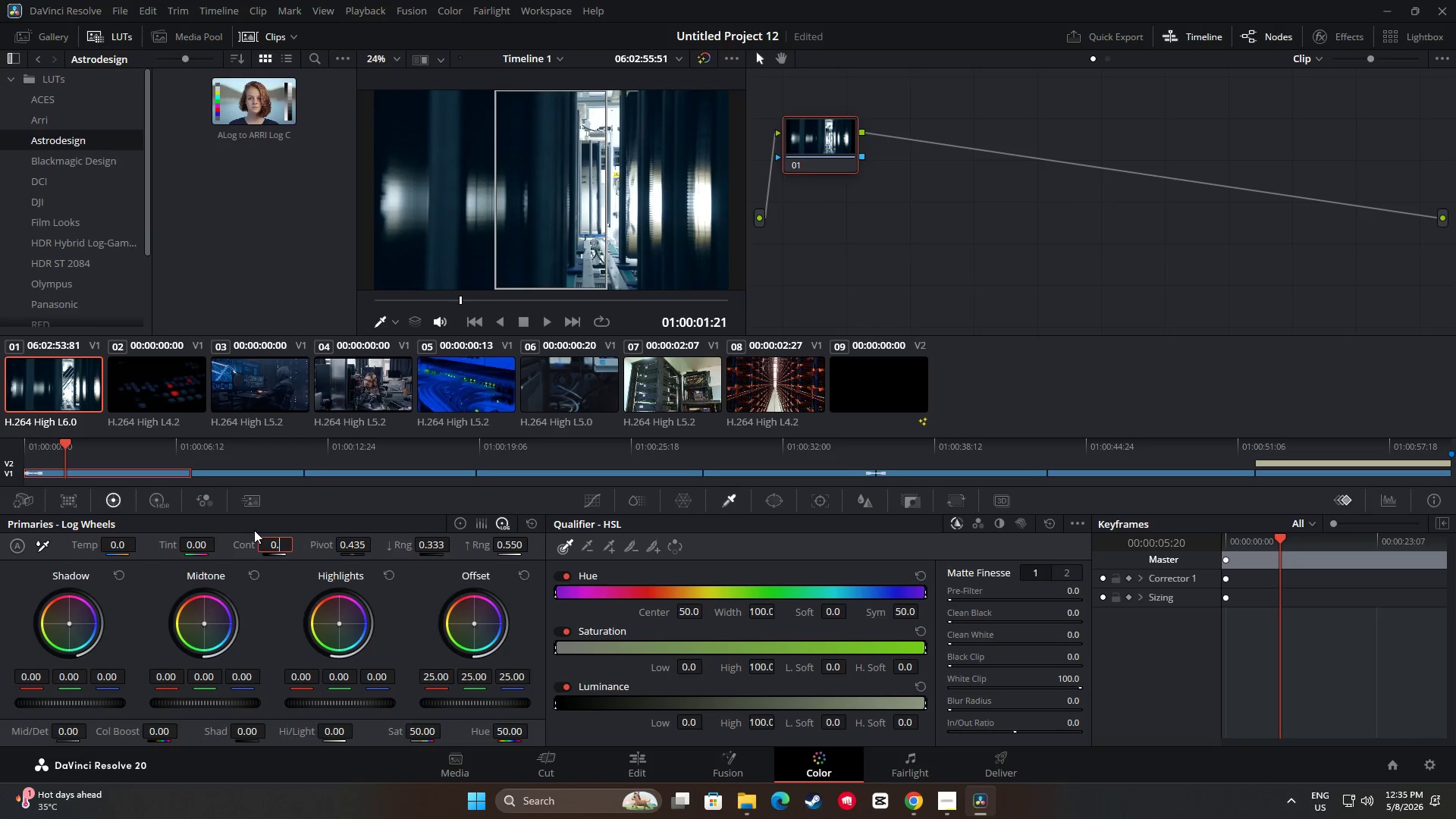 
key(NumpadDecimal)
 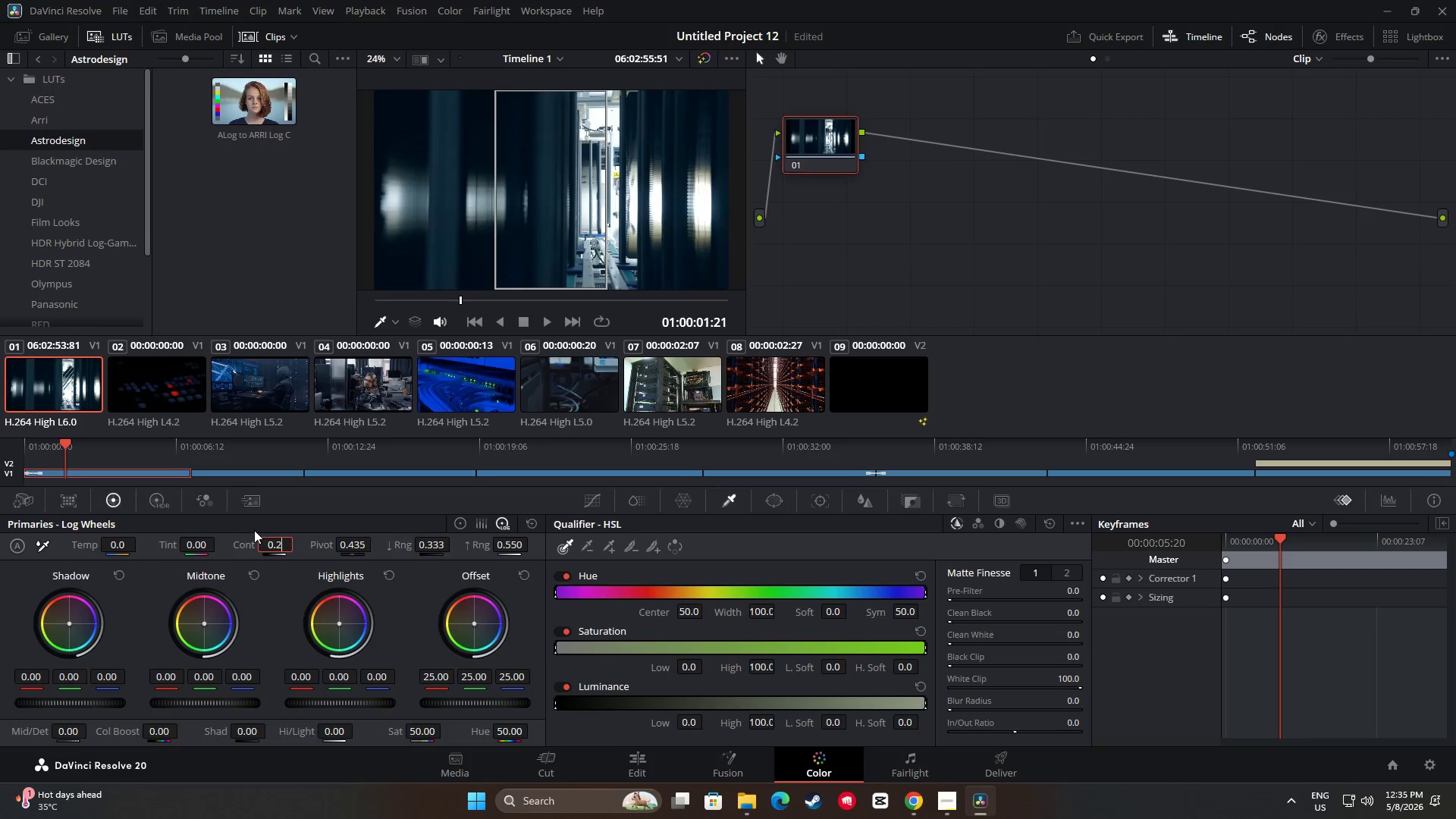 
key(Numpad2)
 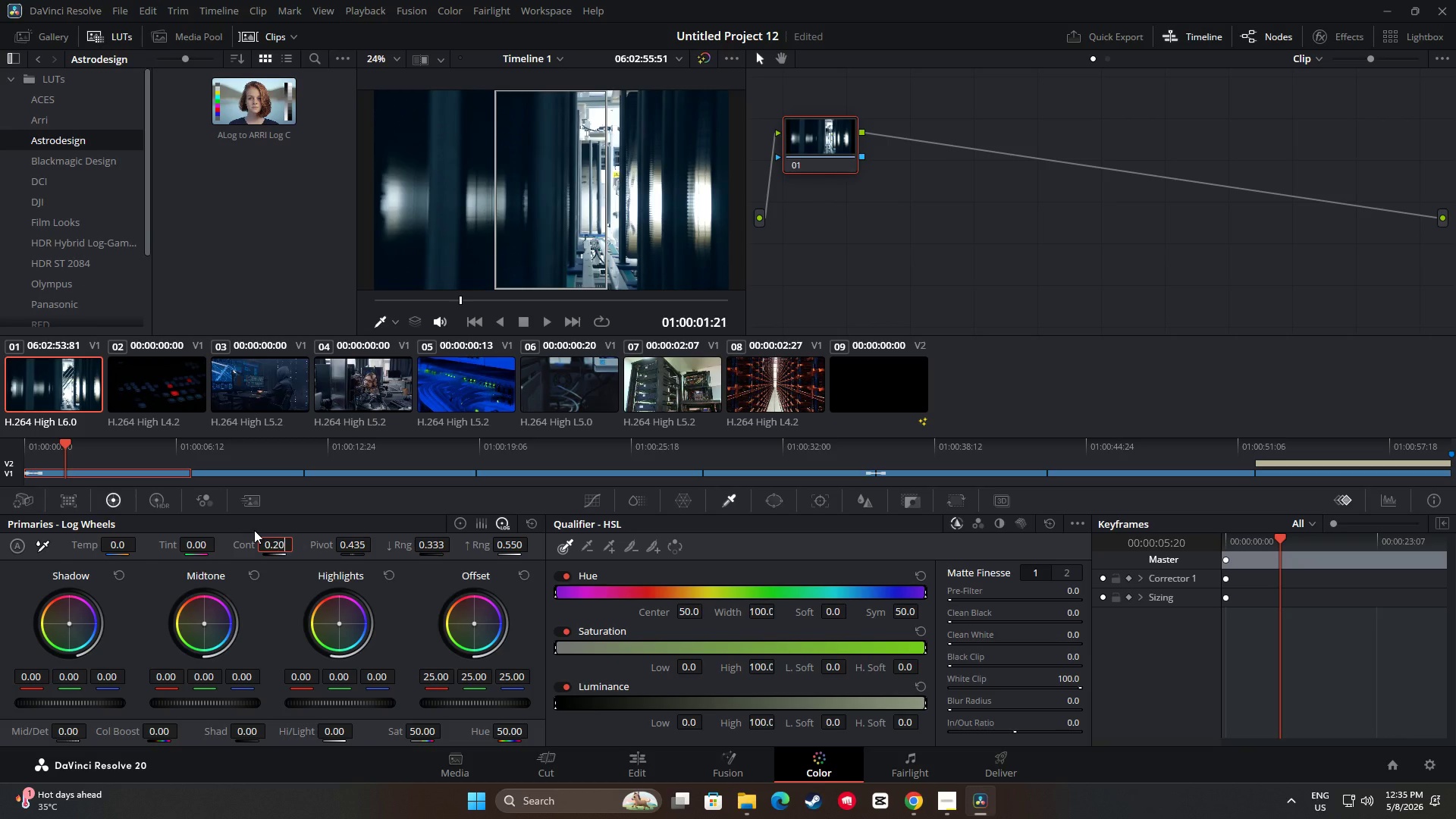 
key(Numpad0)
 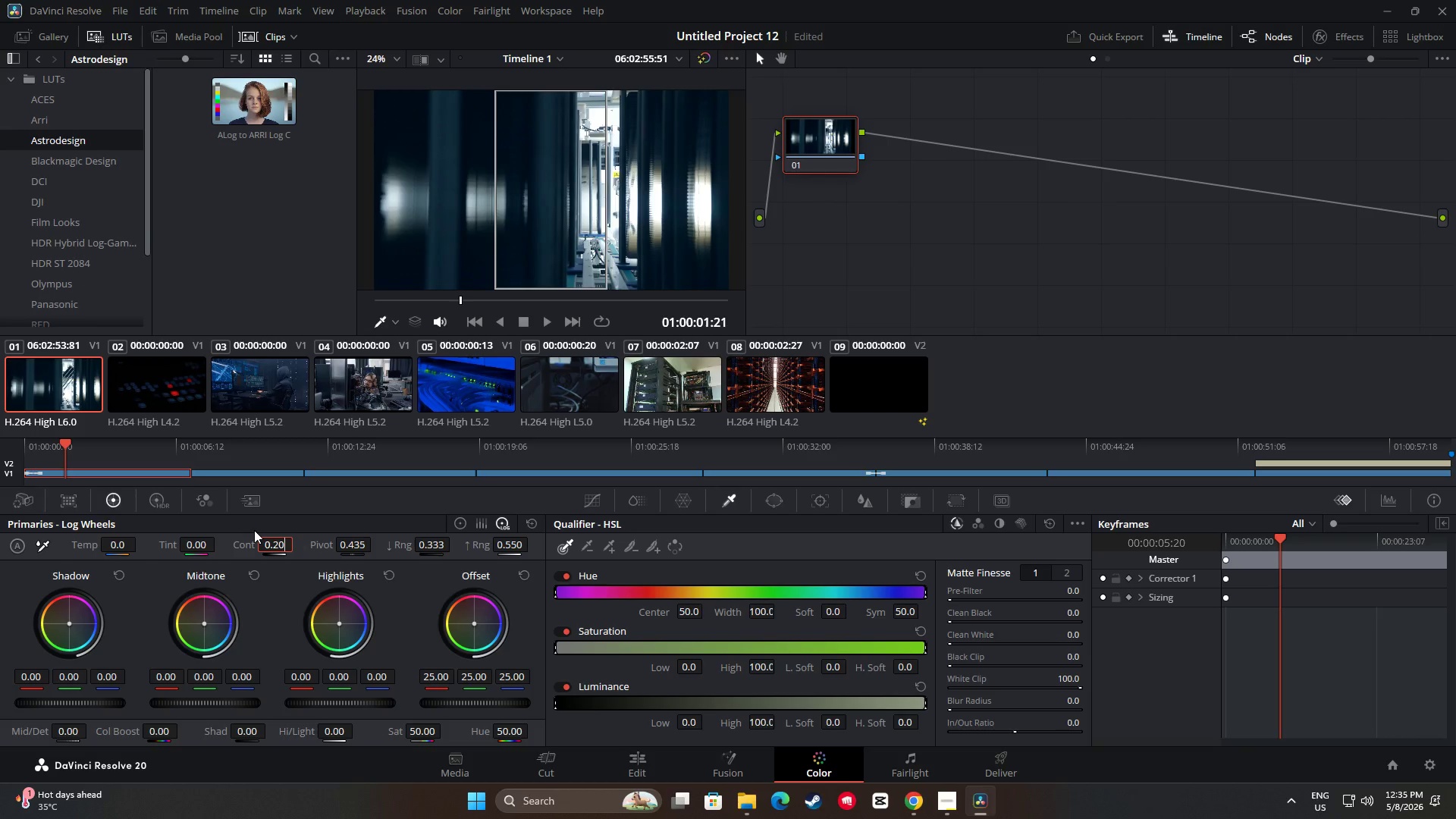 
key(Enter)
 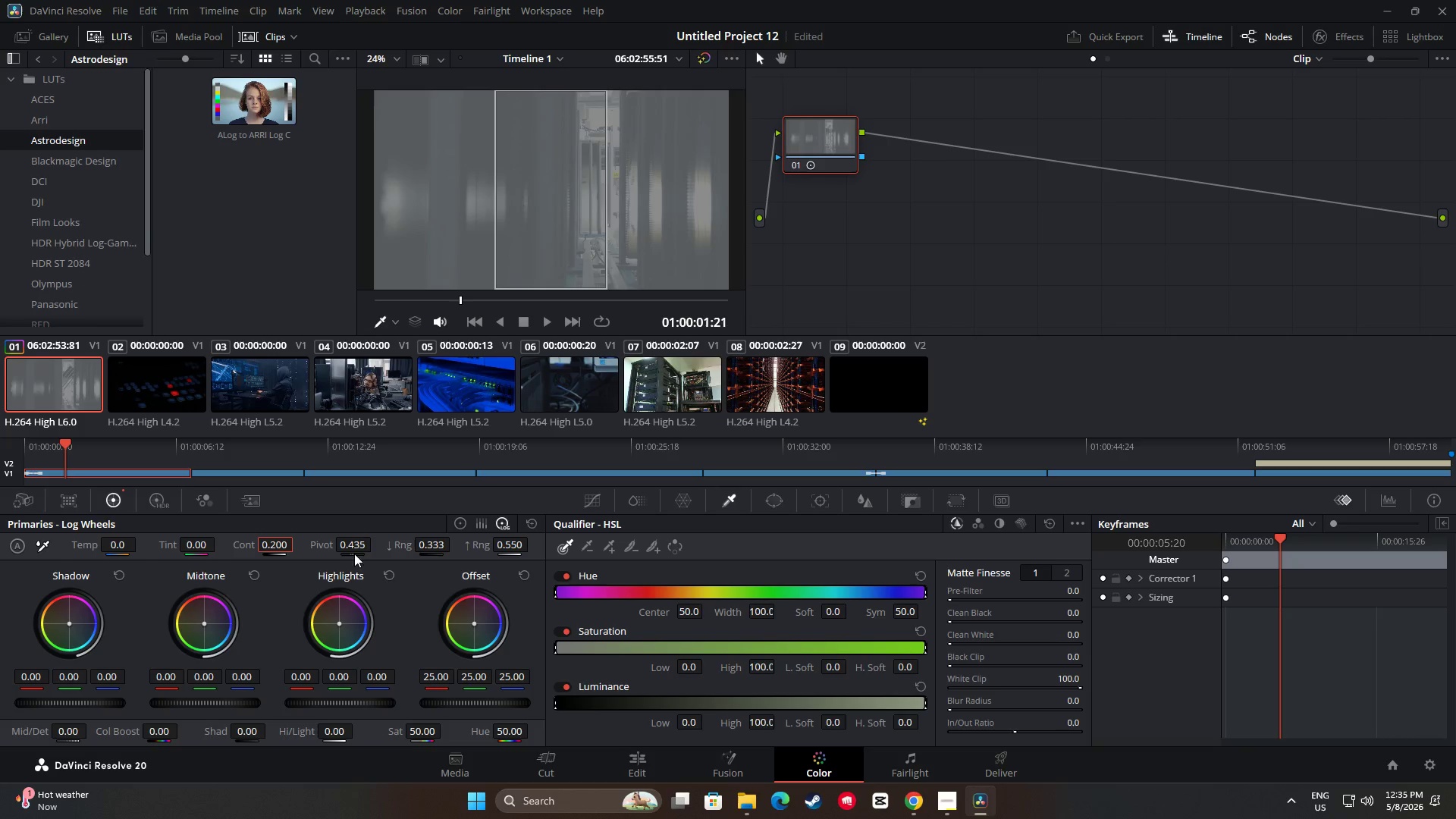 
key(Delete)
 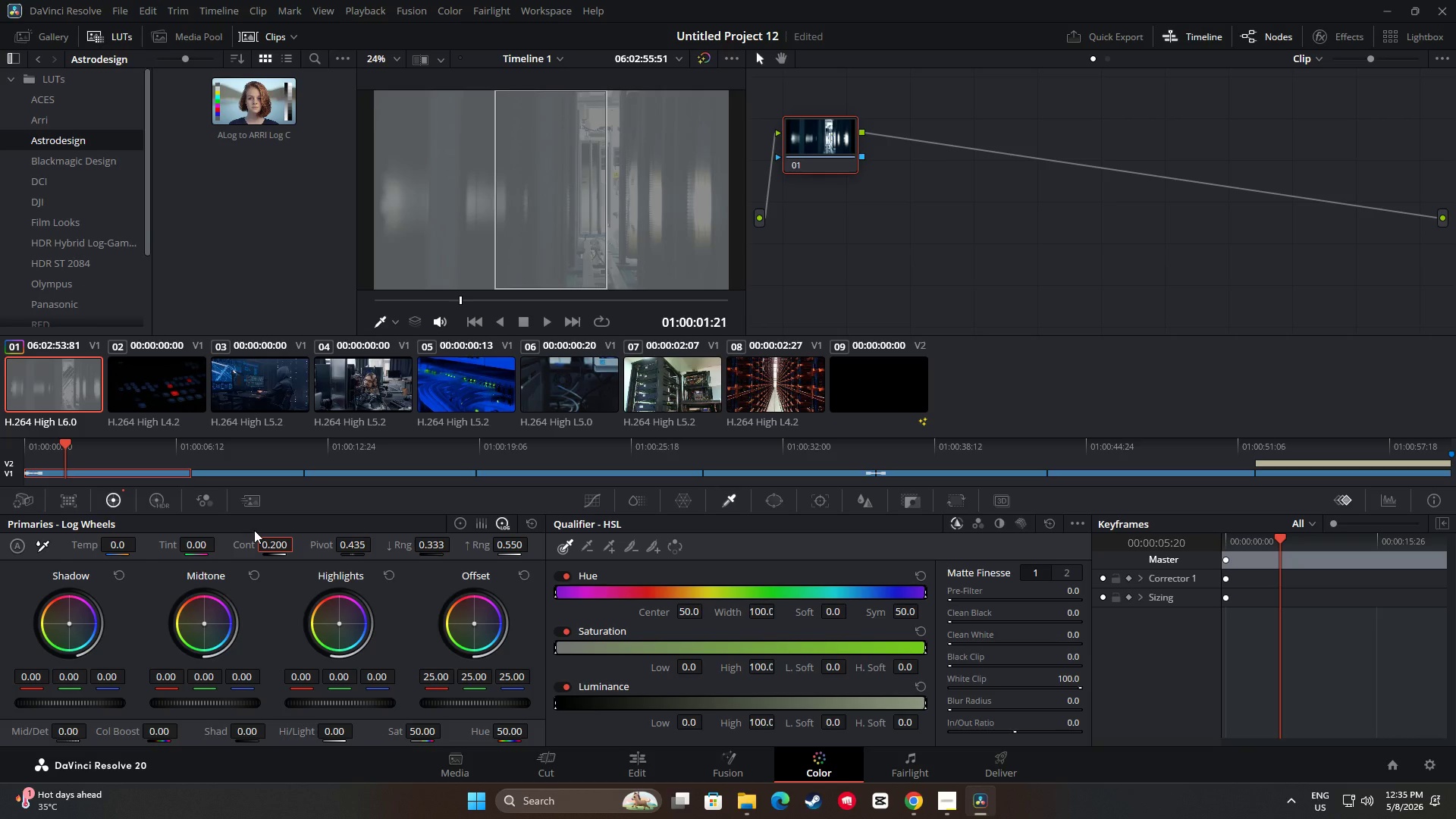 
wait(6.89)
 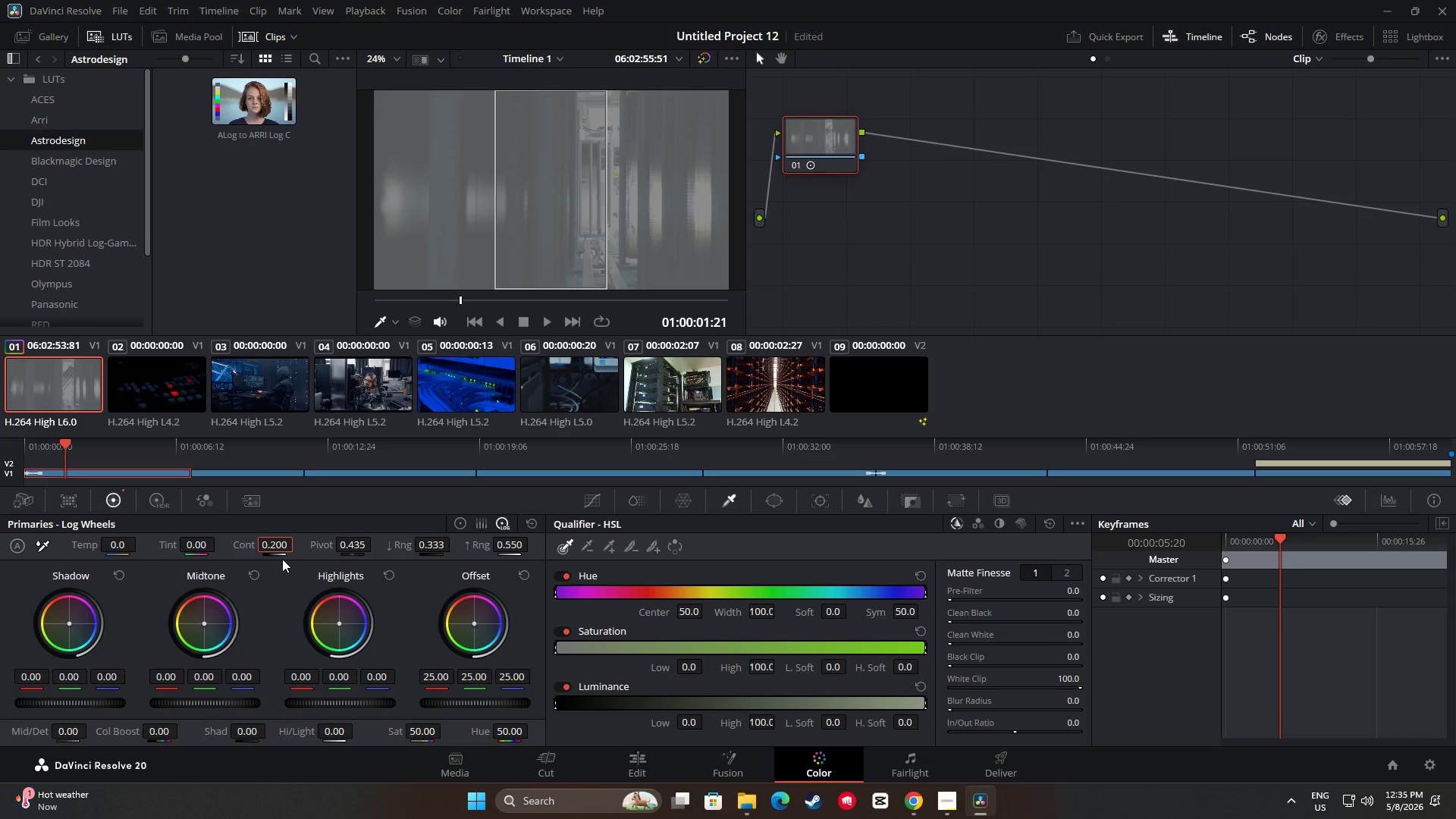 
left_click([356, 545])
 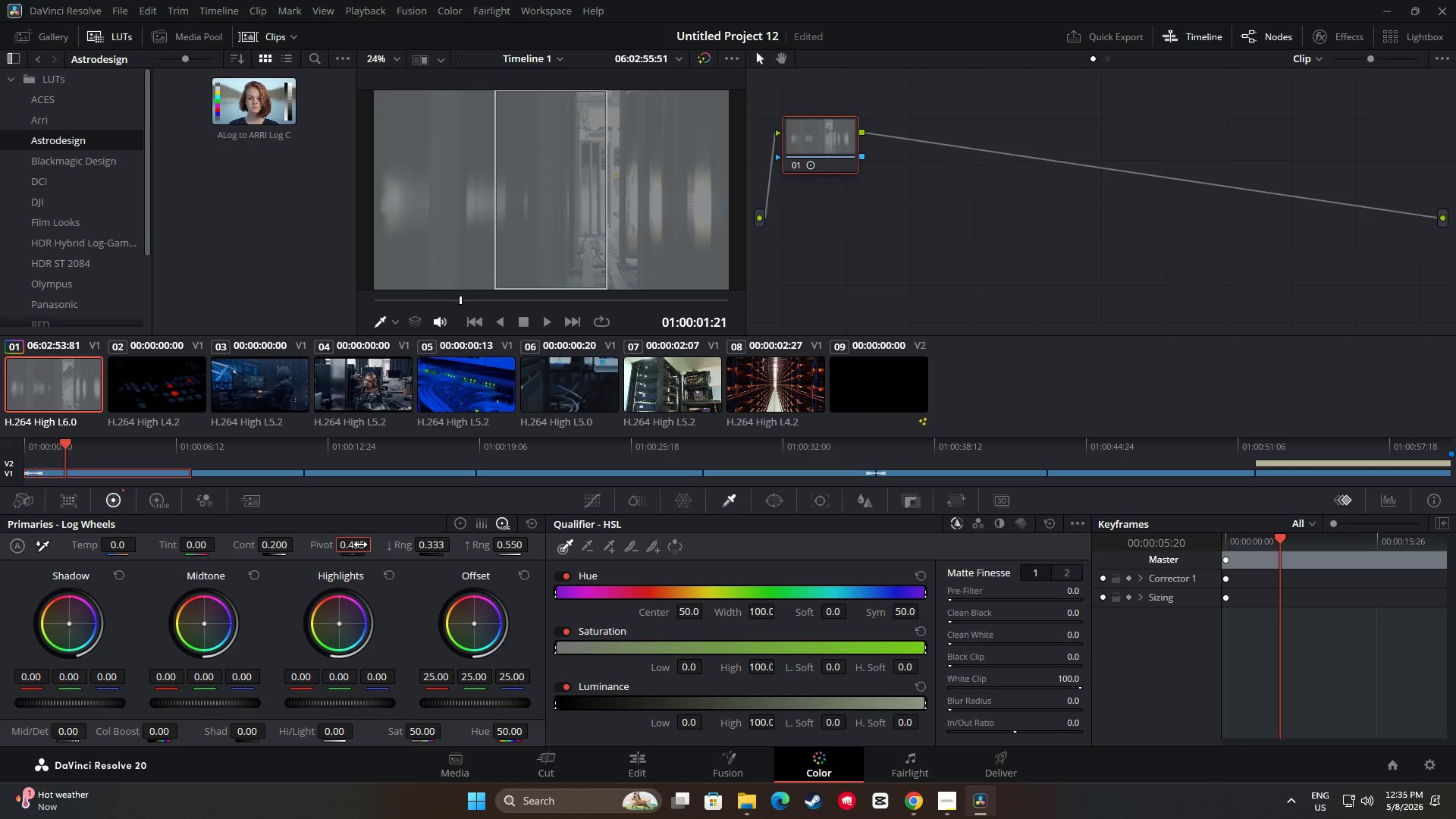 
double_click([362, 544])
 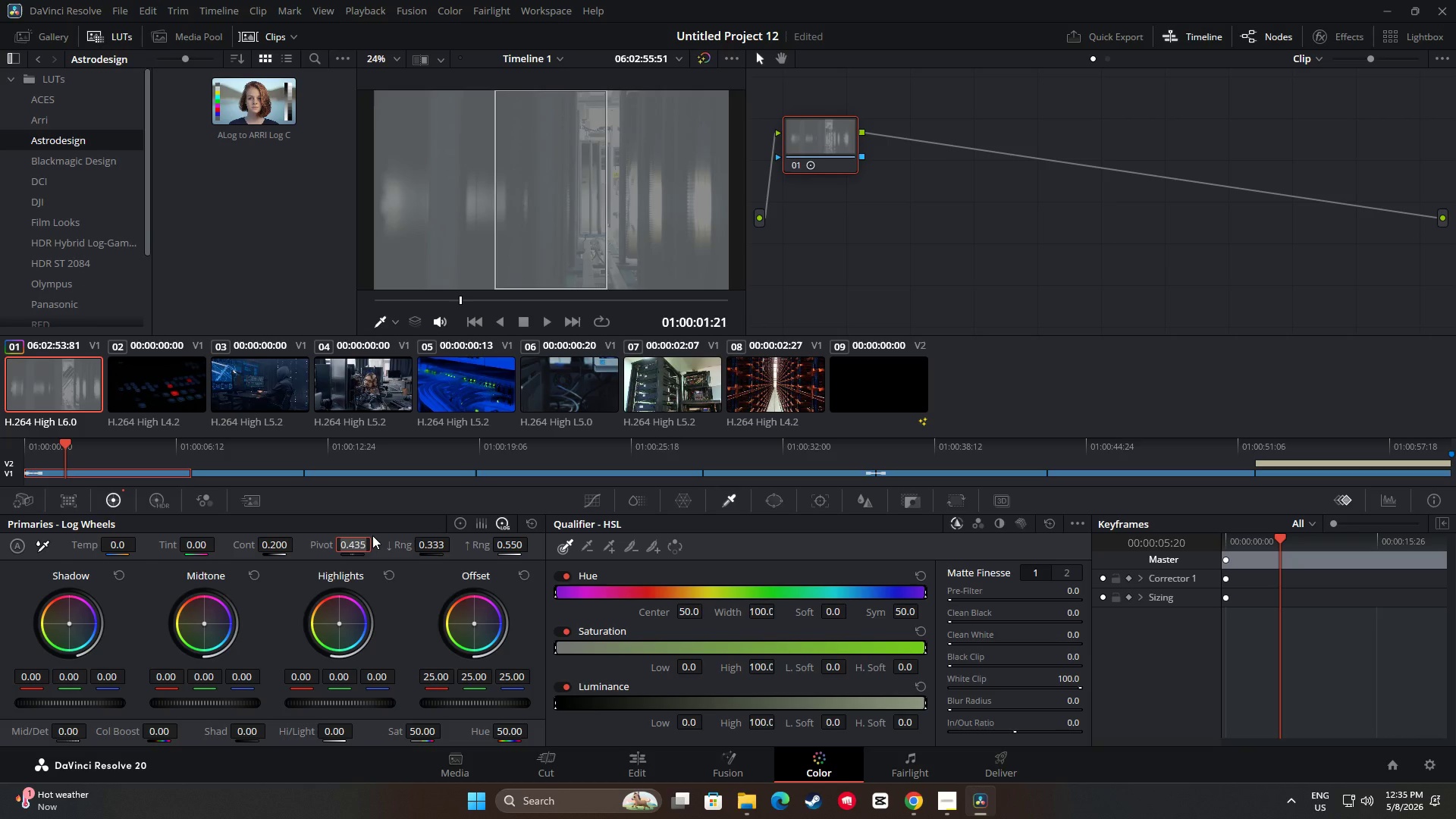 
key(Numpad0)
 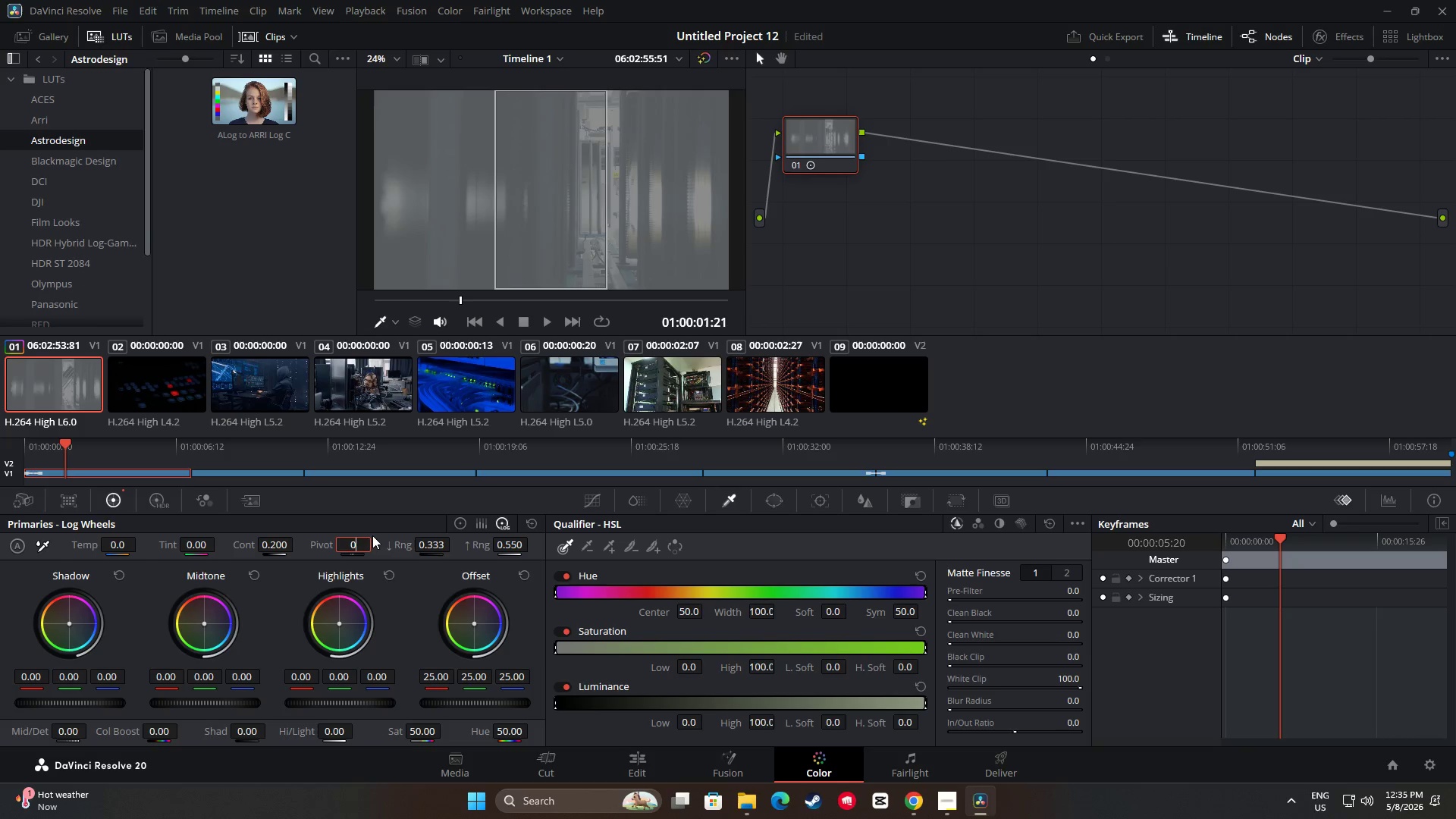 
key(NumpadDecimal)
 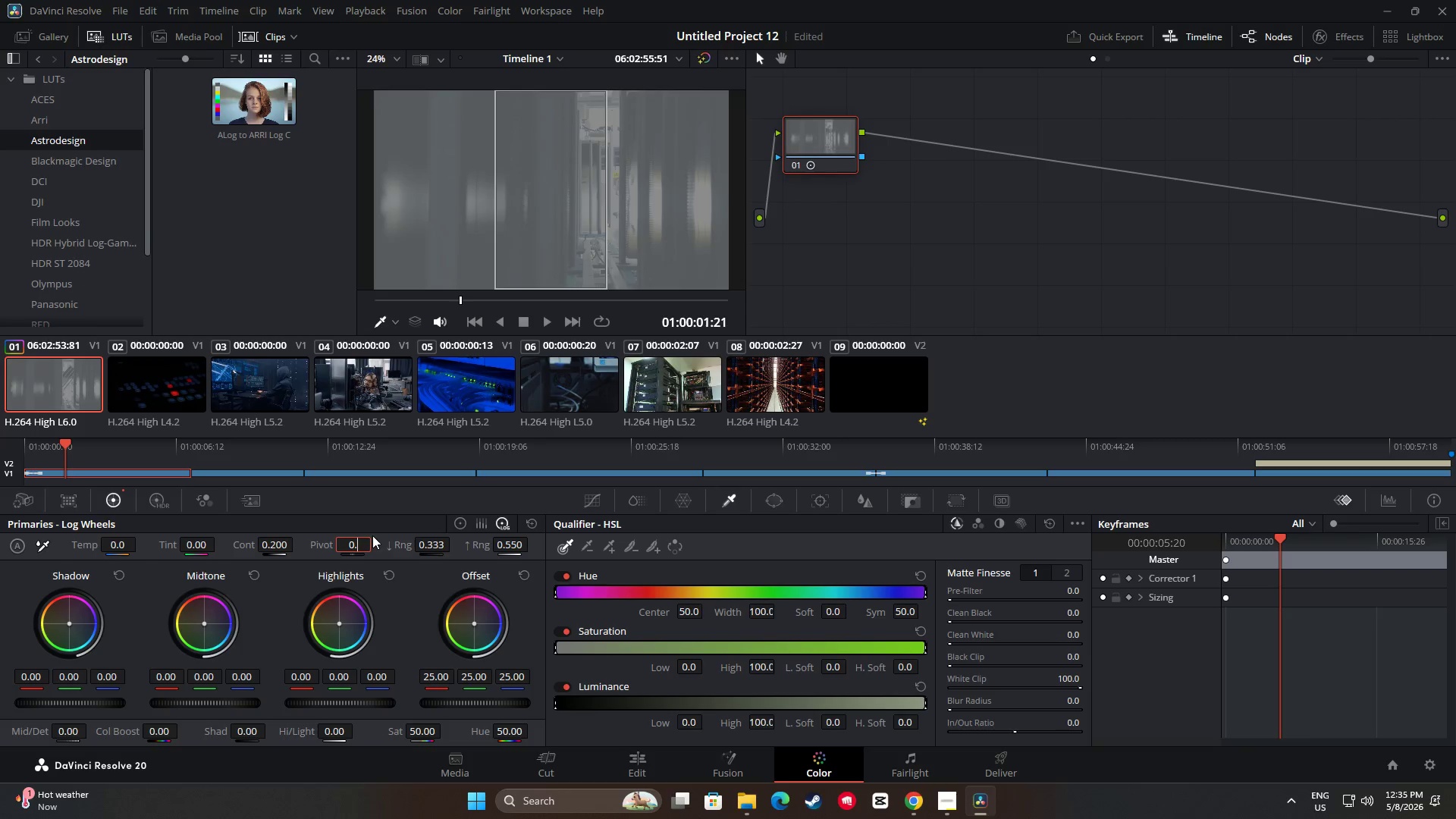 
key(Numpad4)
 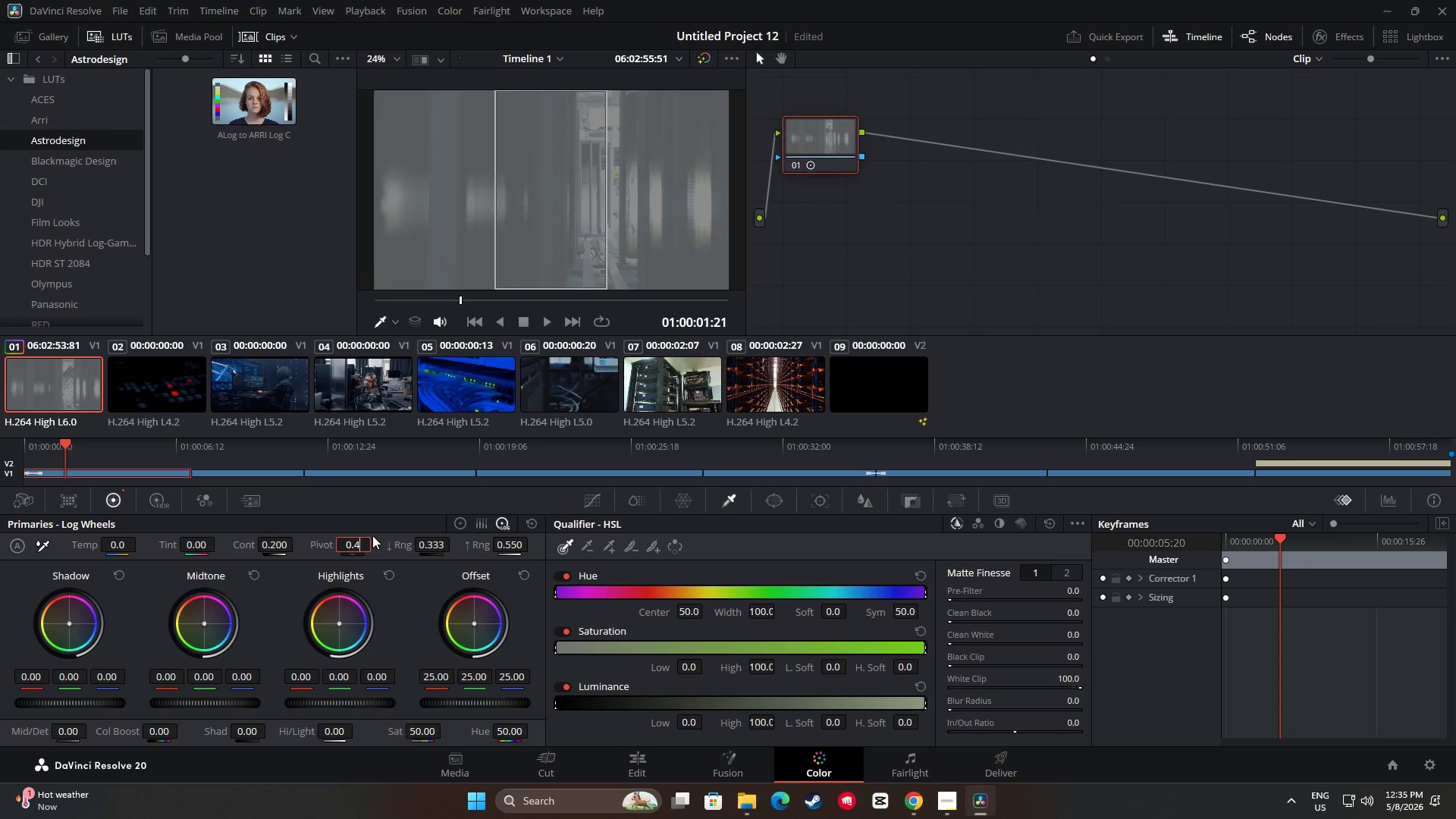 
key(Numpad5)
 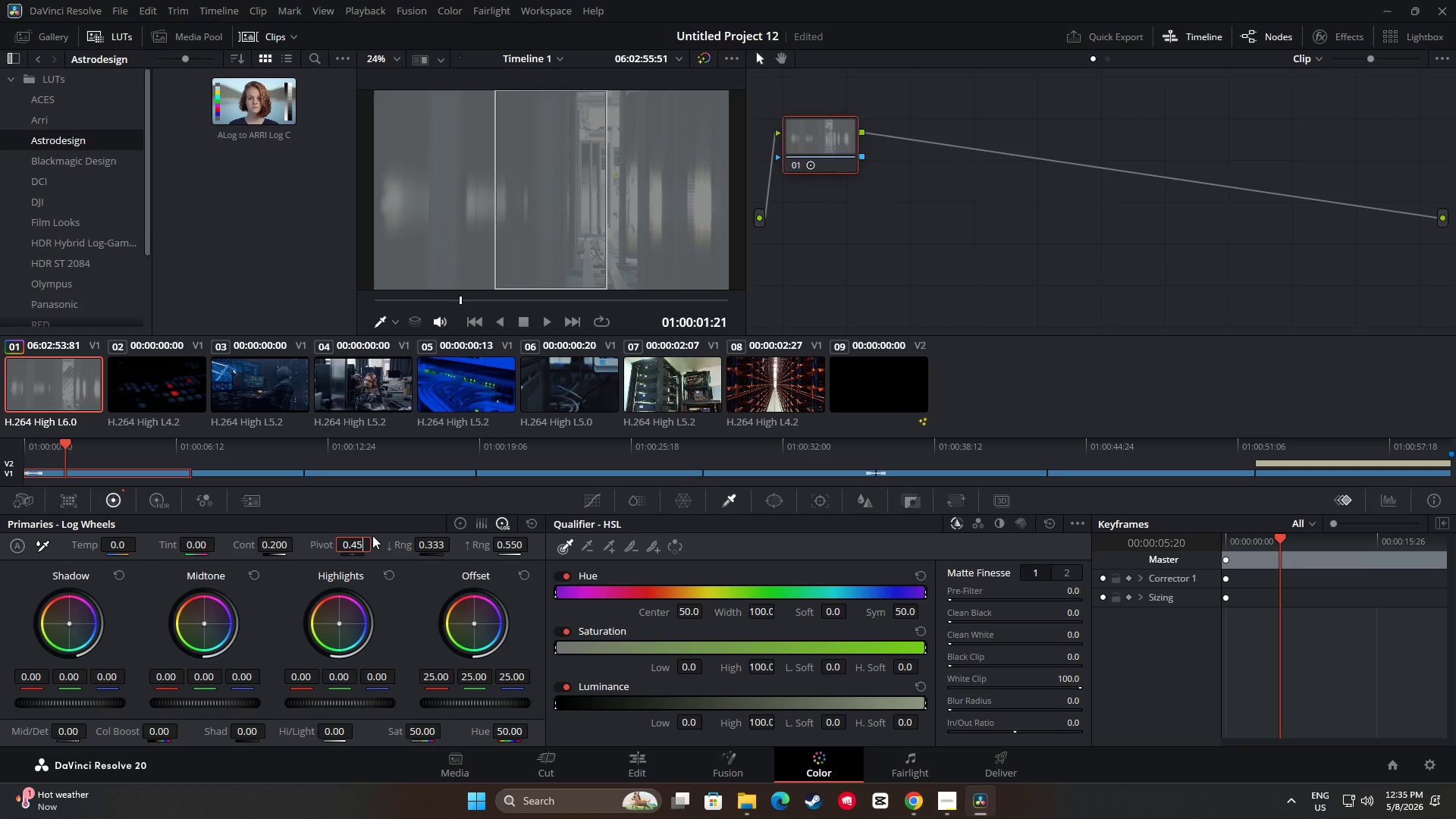 
key(Enter)
 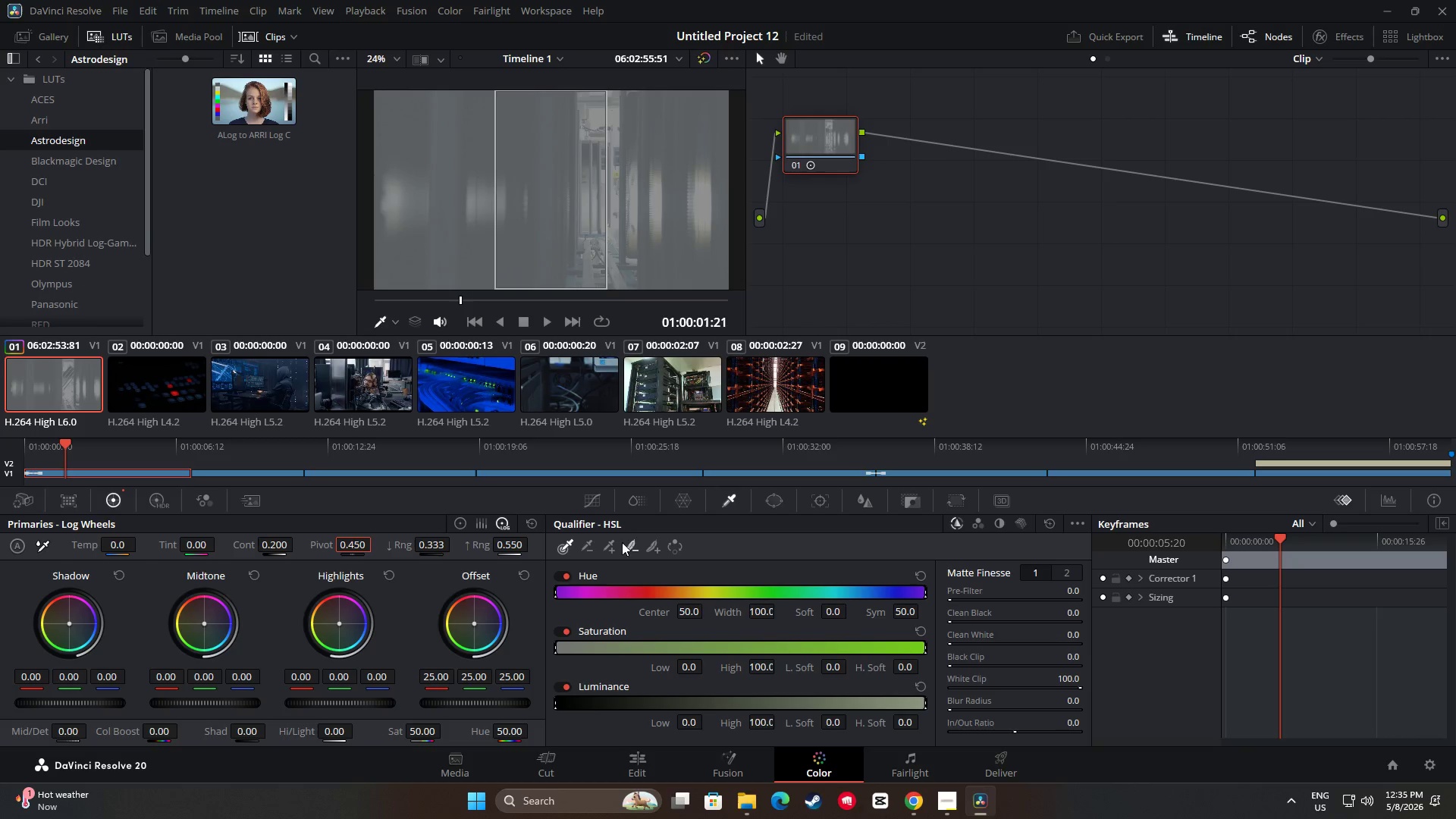 
wait(6.3)
 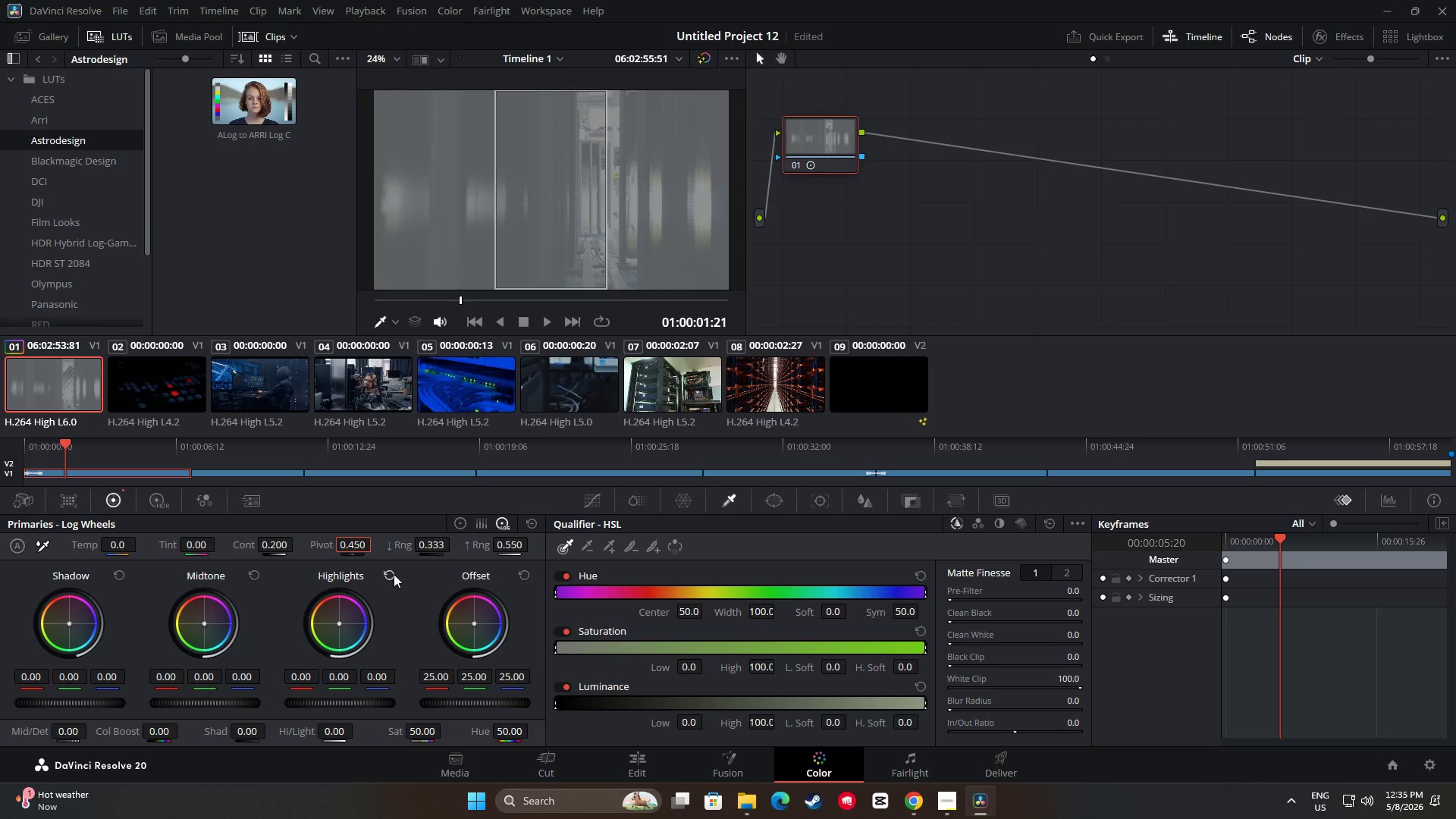 
key(Alt+AltLeft)
 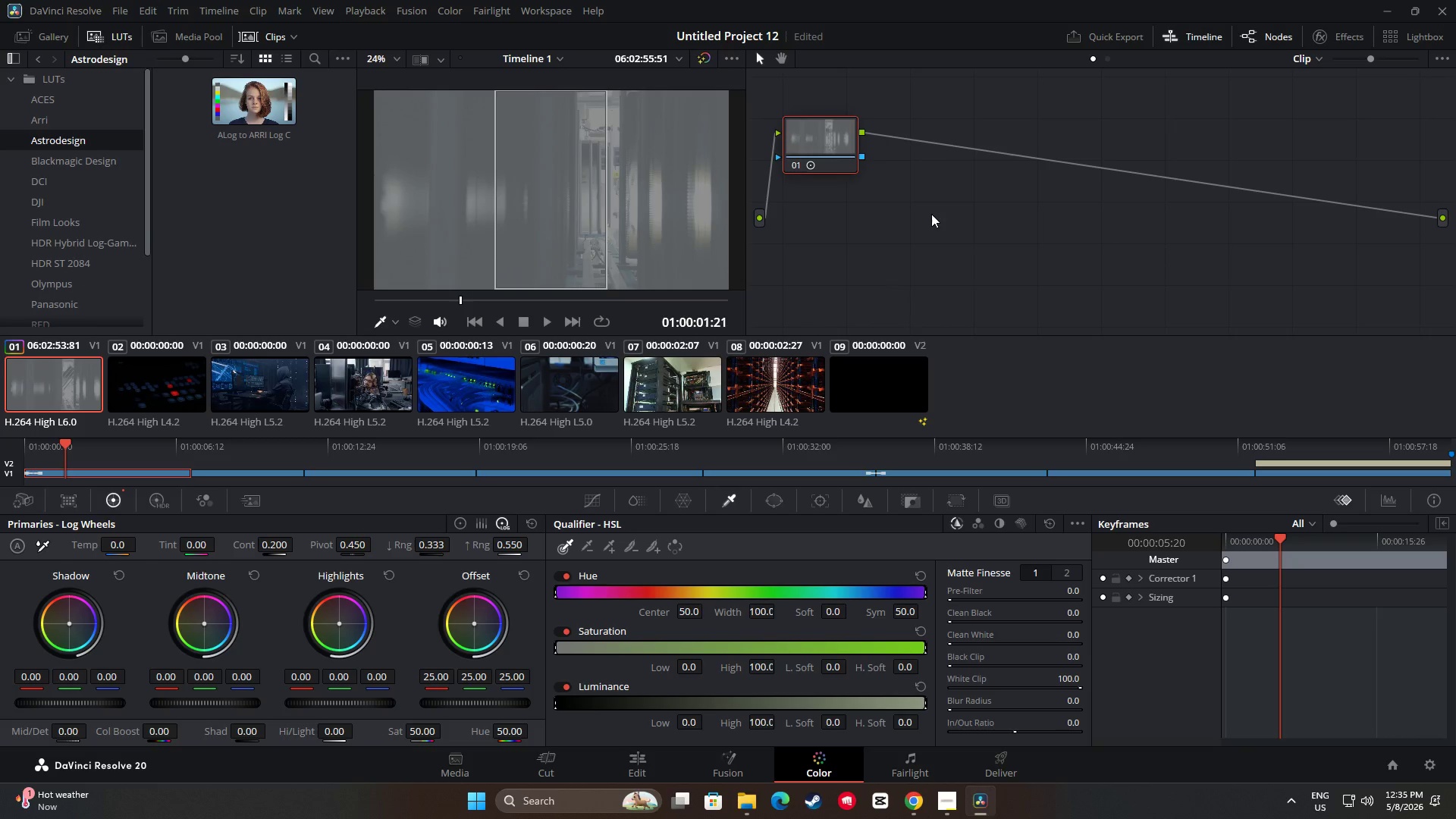 
key(Alt+S)
 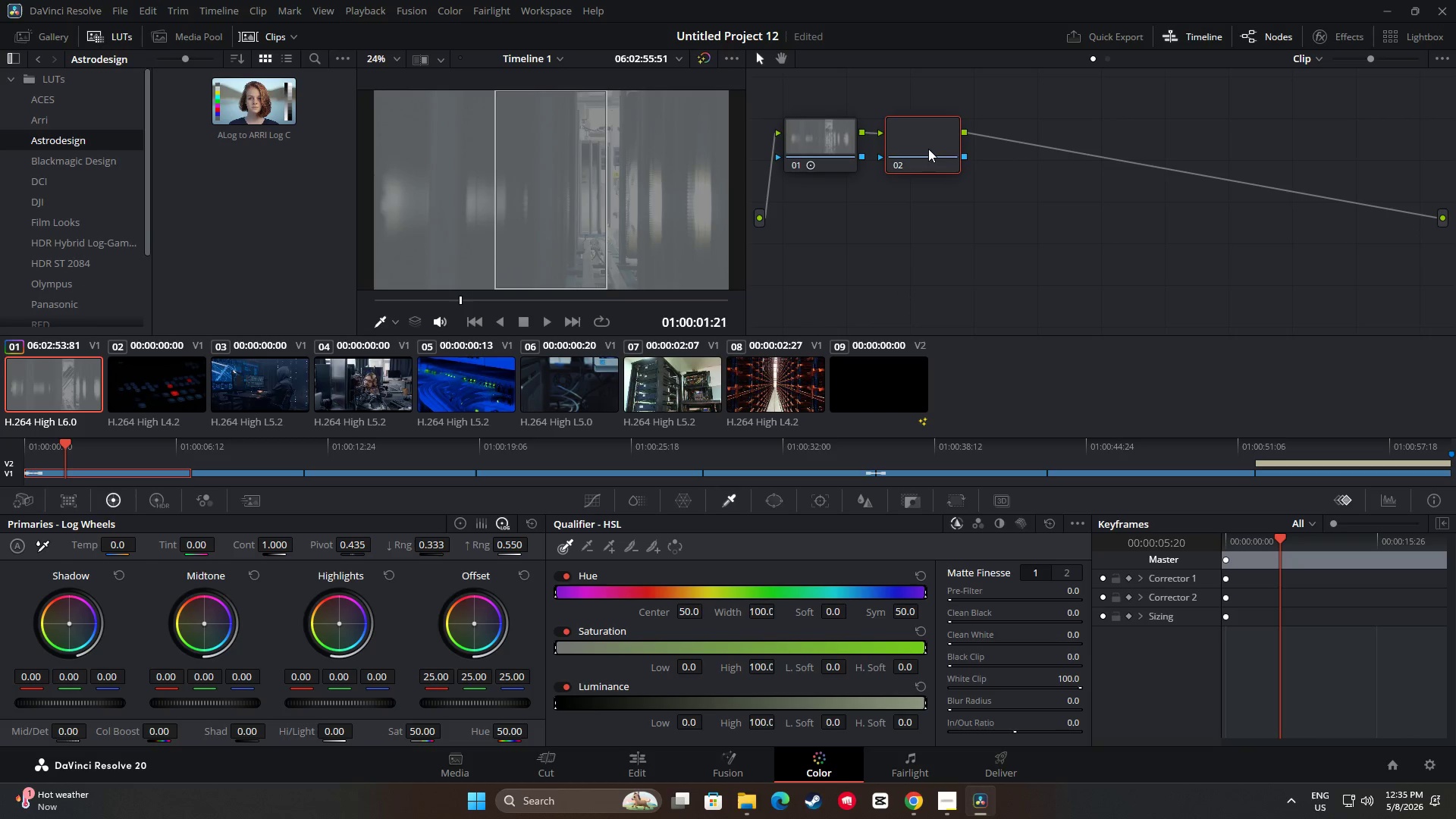 
left_click_drag(start_coordinate=[928, 146], to_coordinate=[915, 168])
 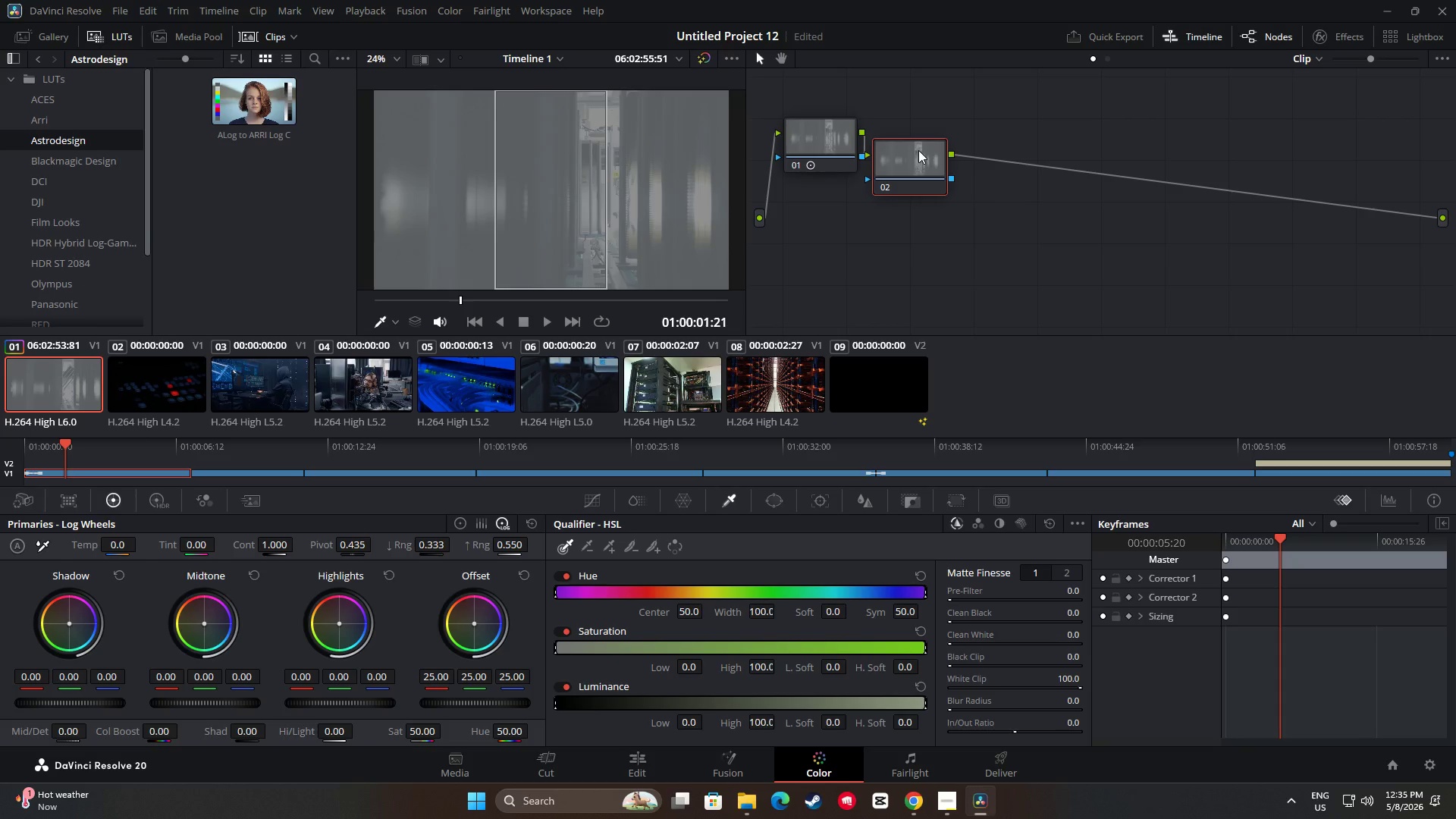 
left_click([923, 161])
 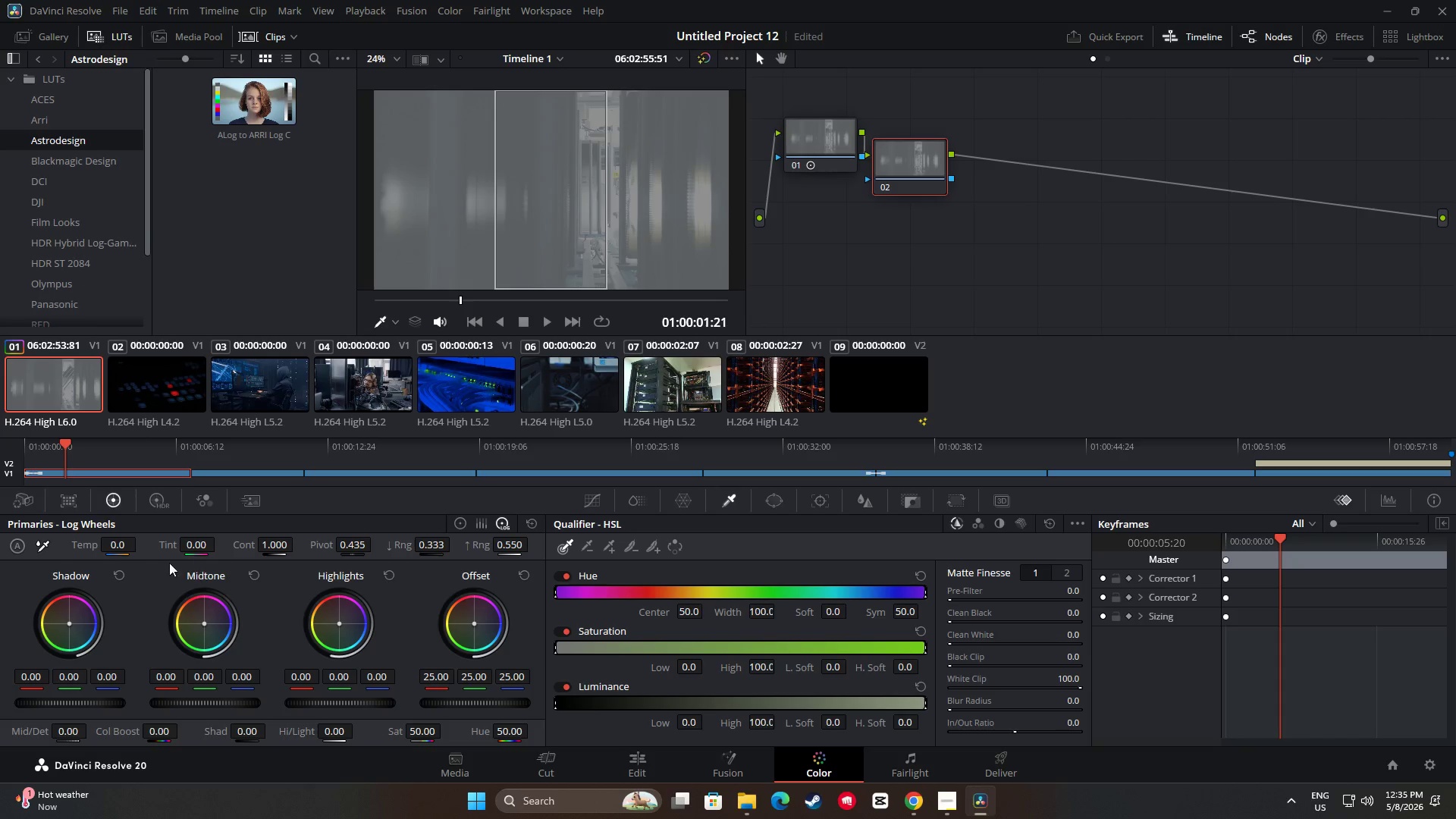 
left_click_drag(start_coordinate=[135, 545], to_coordinate=[99, 544])
 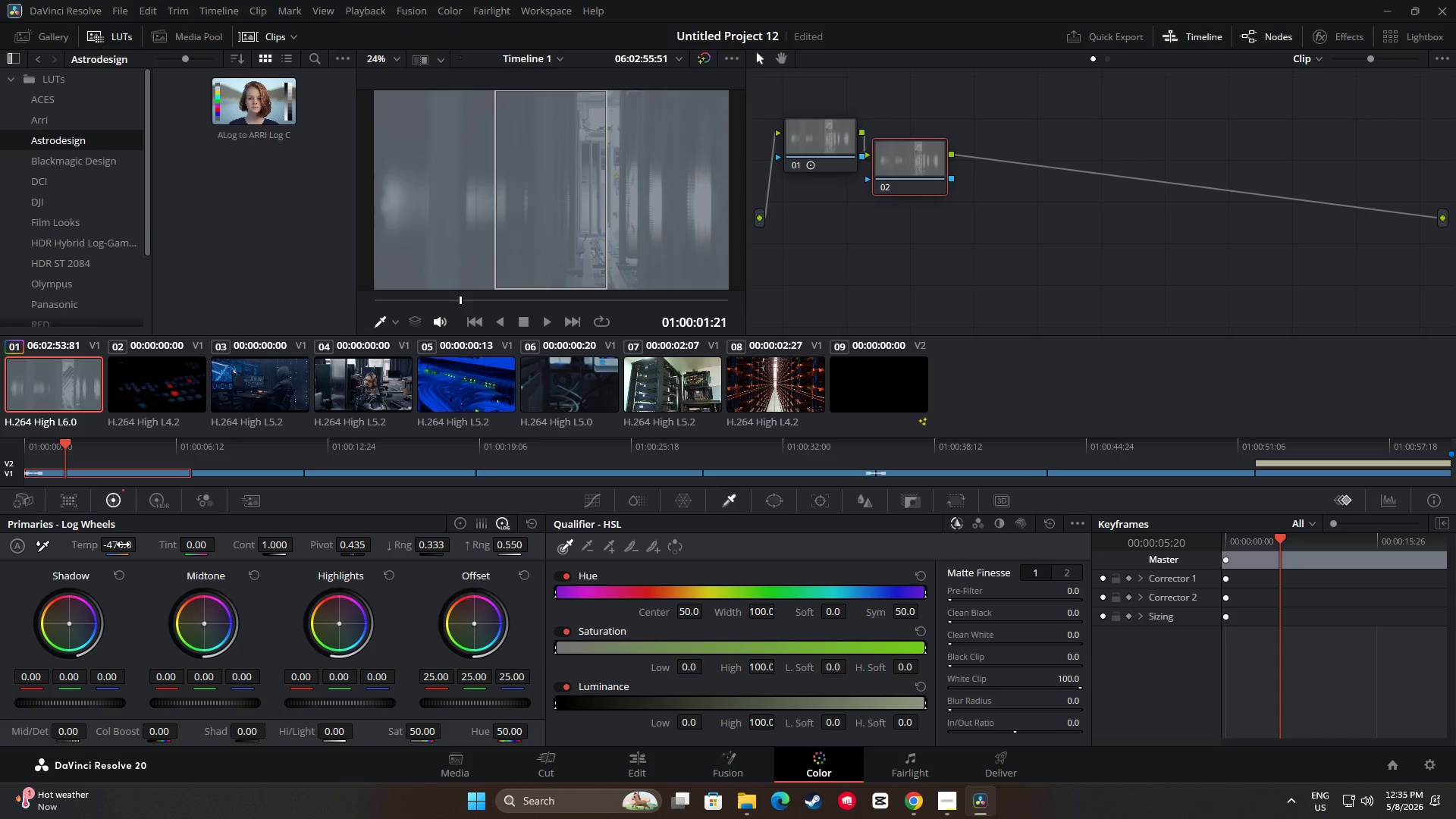 
double_click([123, 544])
 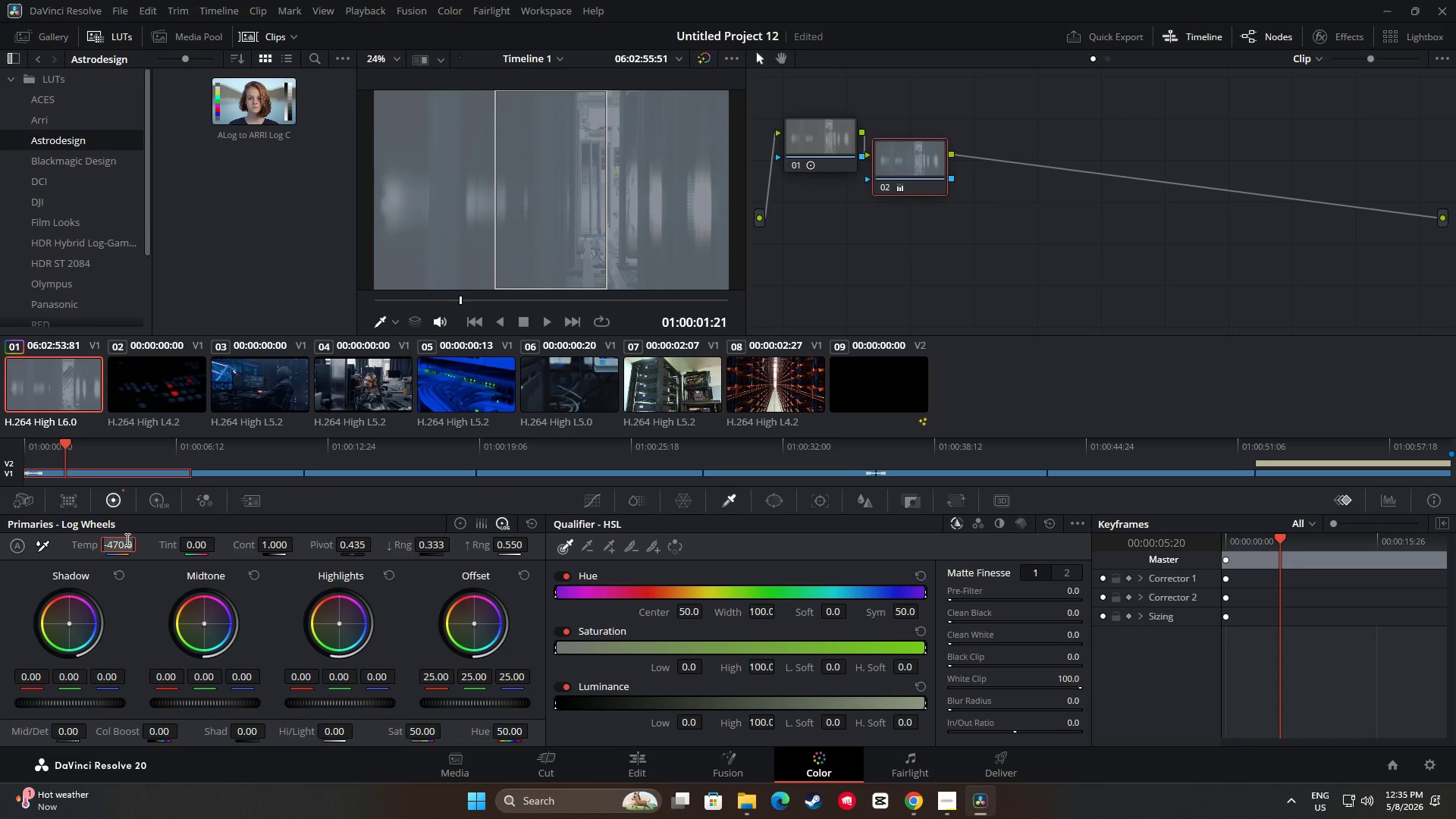 
key(NumpadSubtract)
 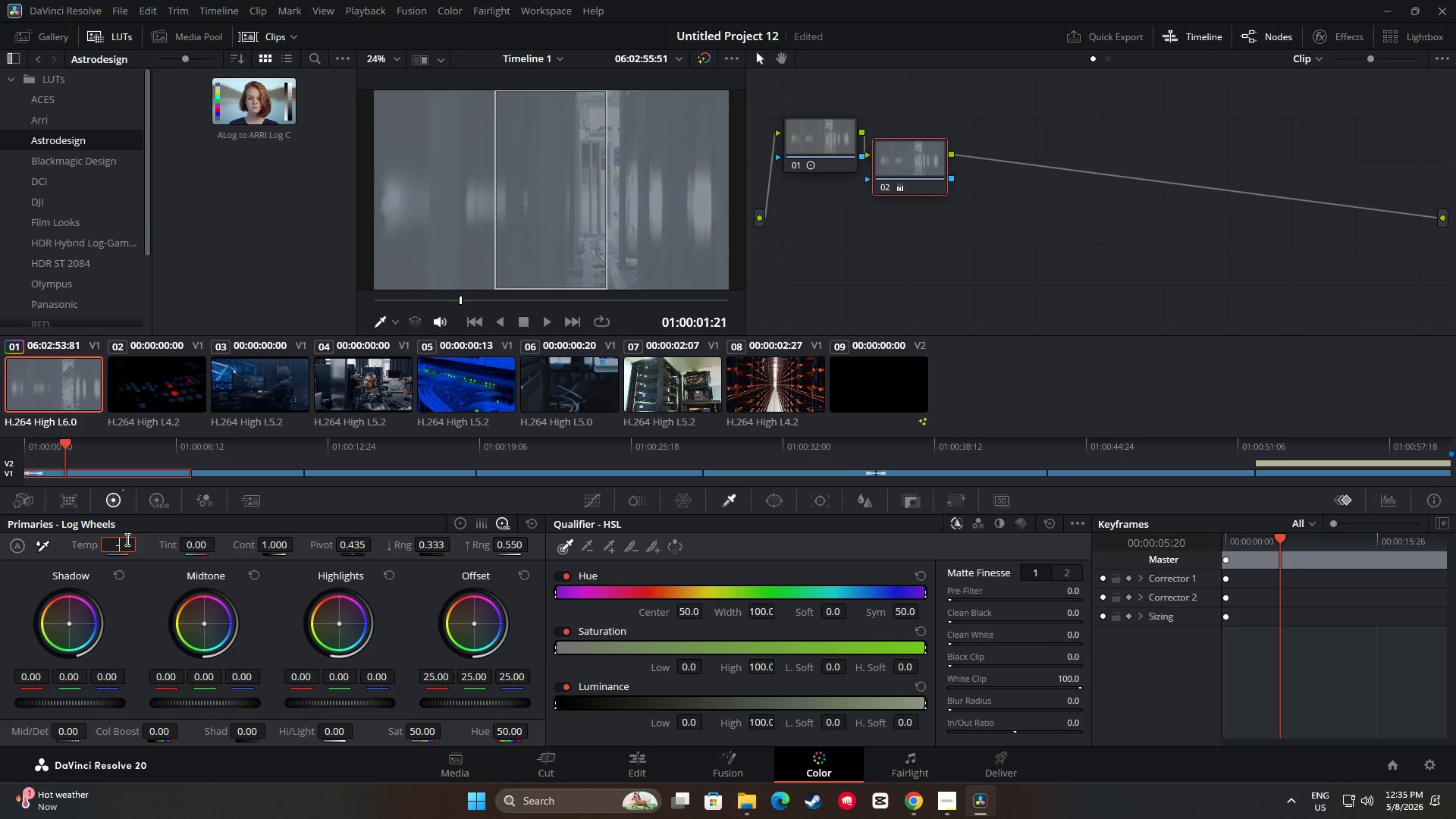 
key(Numpad2)
 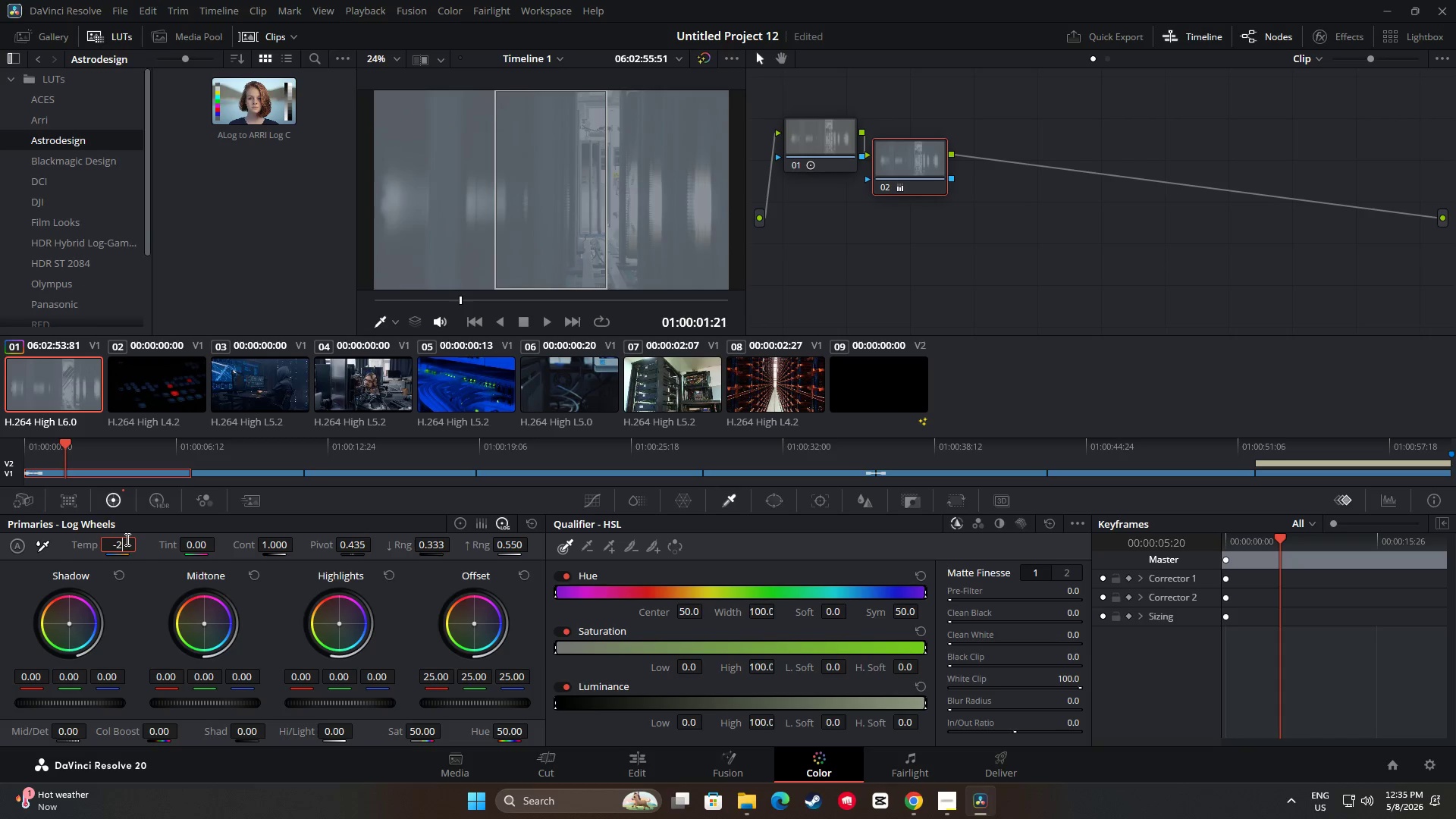 
key(Numpad0)
 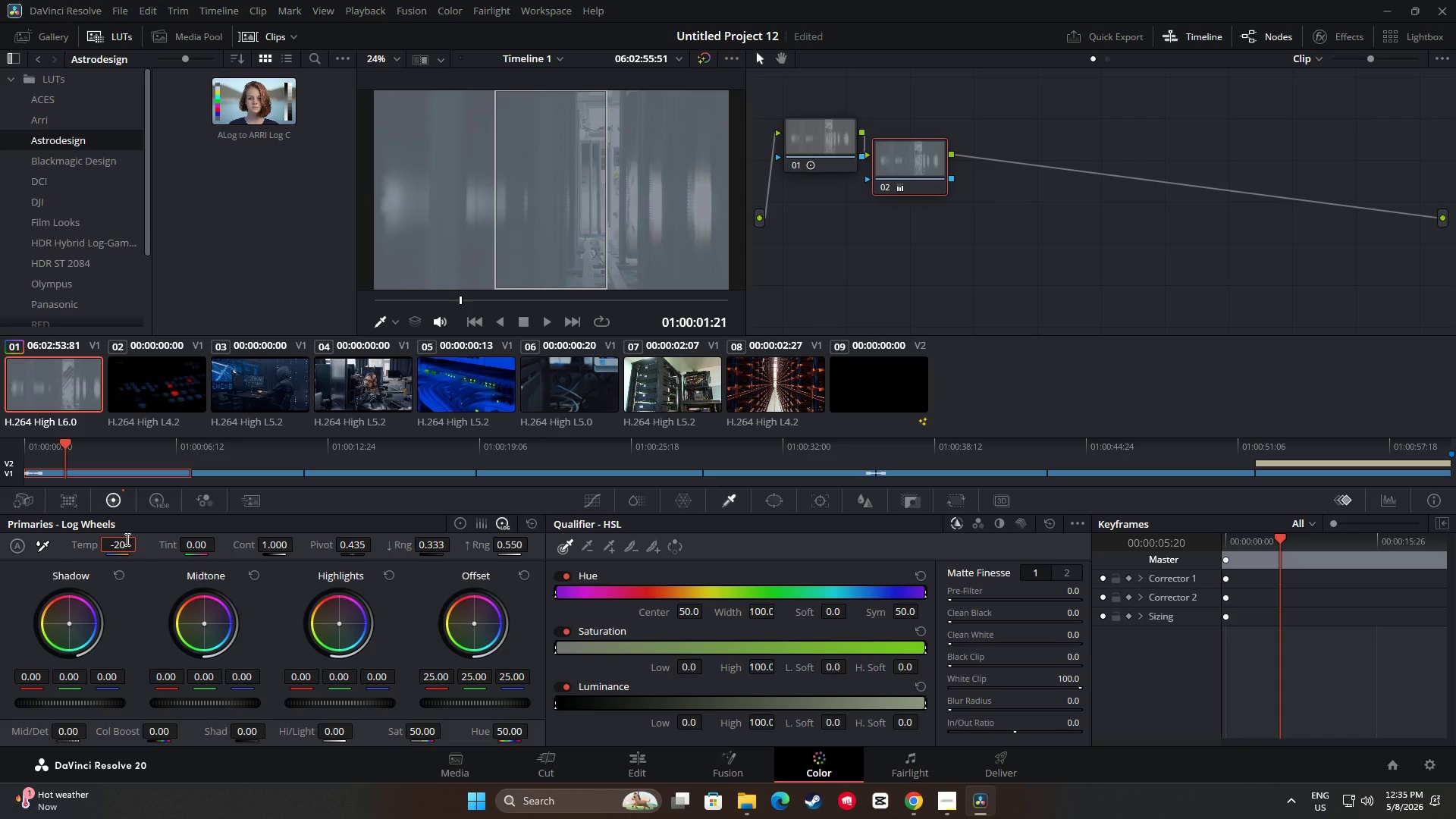 
key(Backspace)
 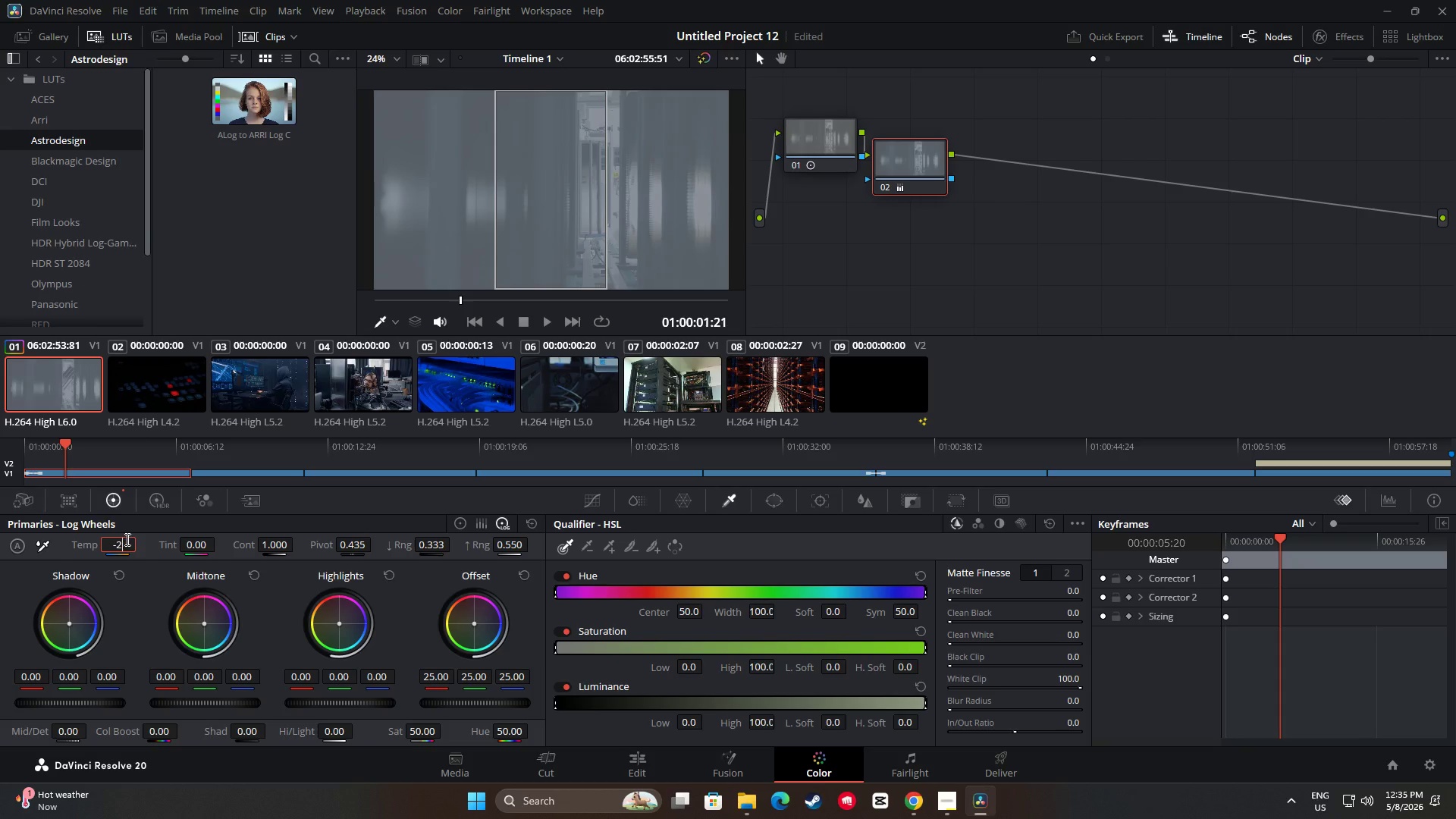 
key(Backspace)
 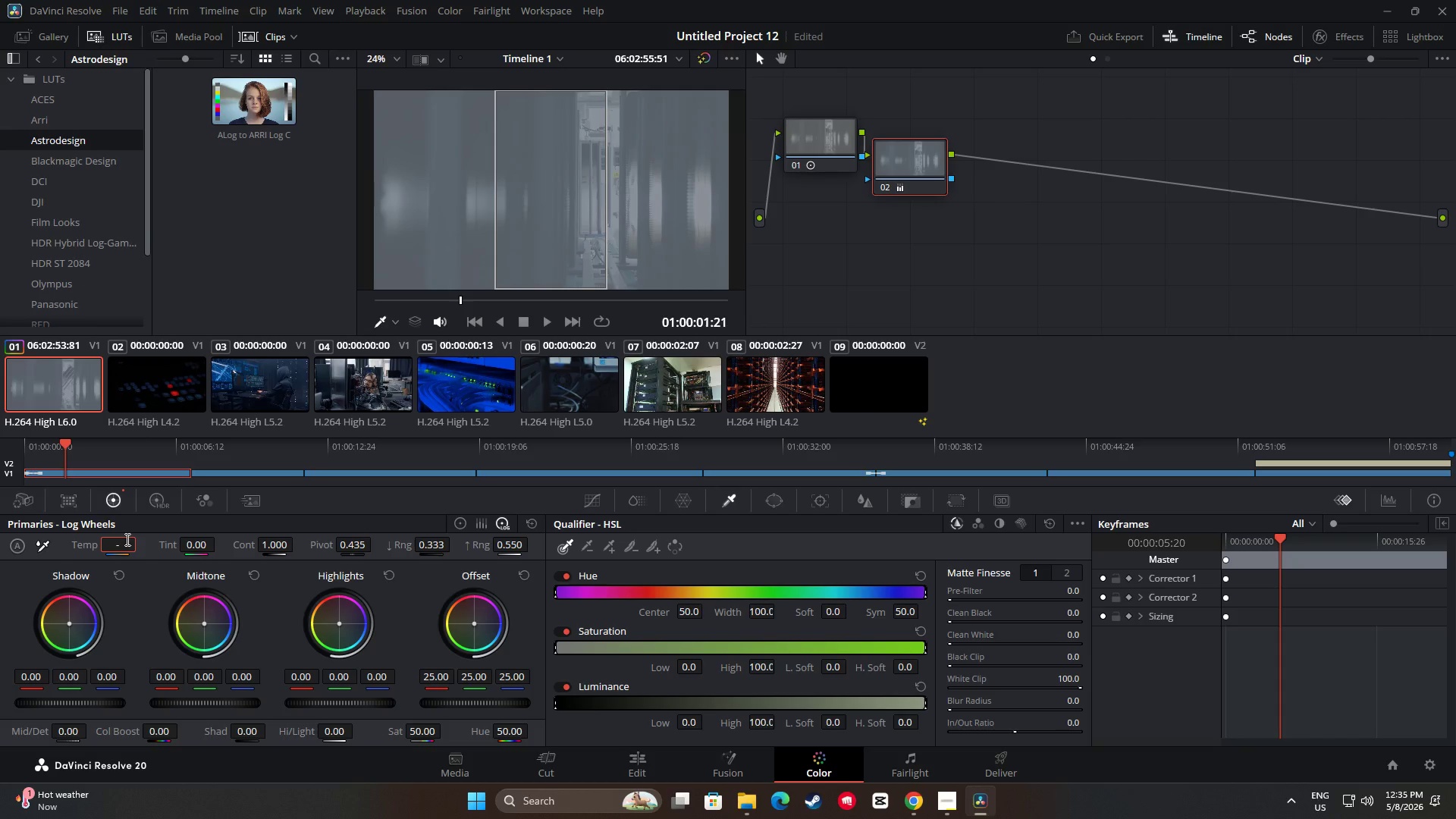 
key(Numpad2)
 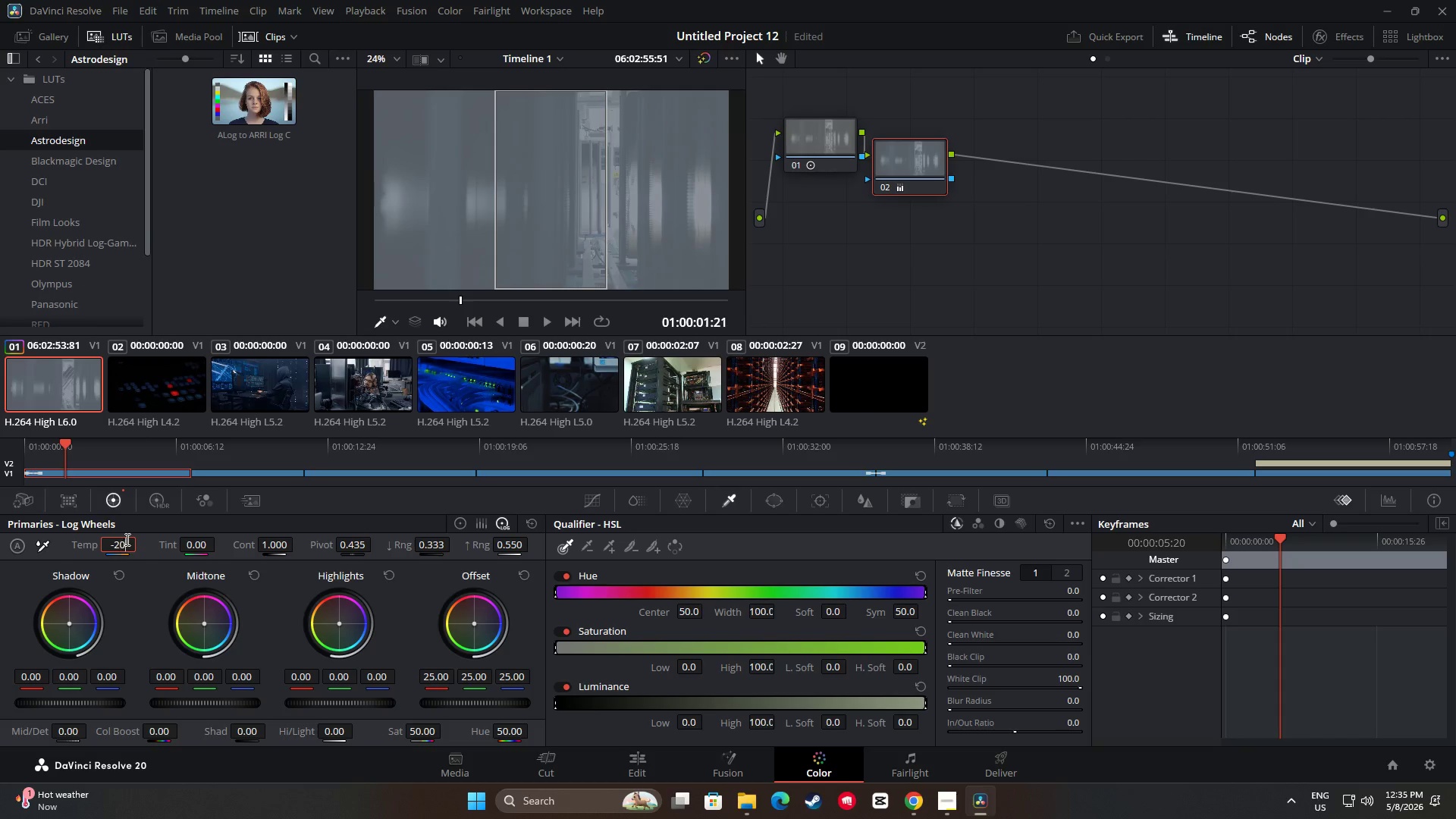 
key(Numpad0)
 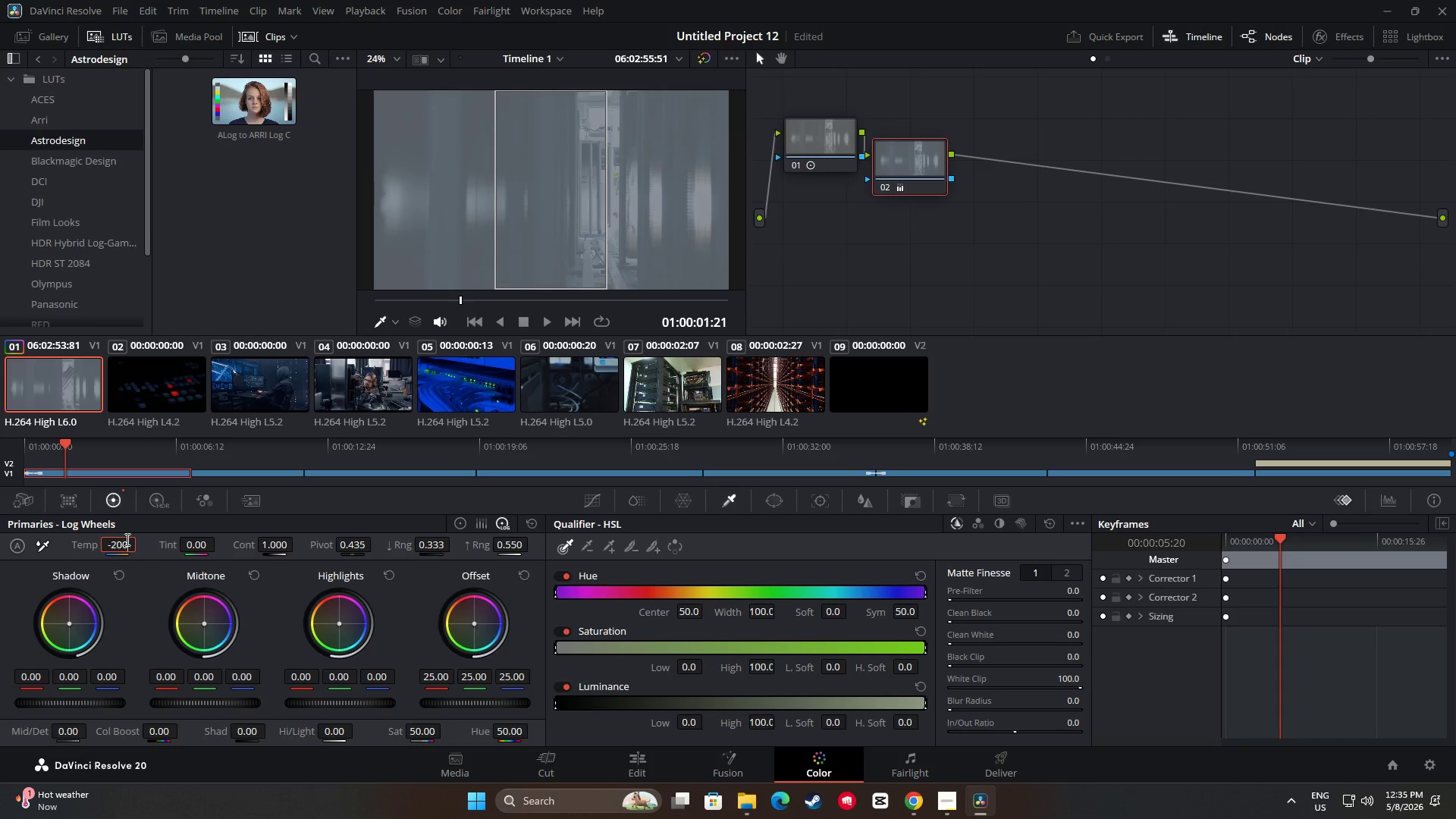 
key(Numpad0)
 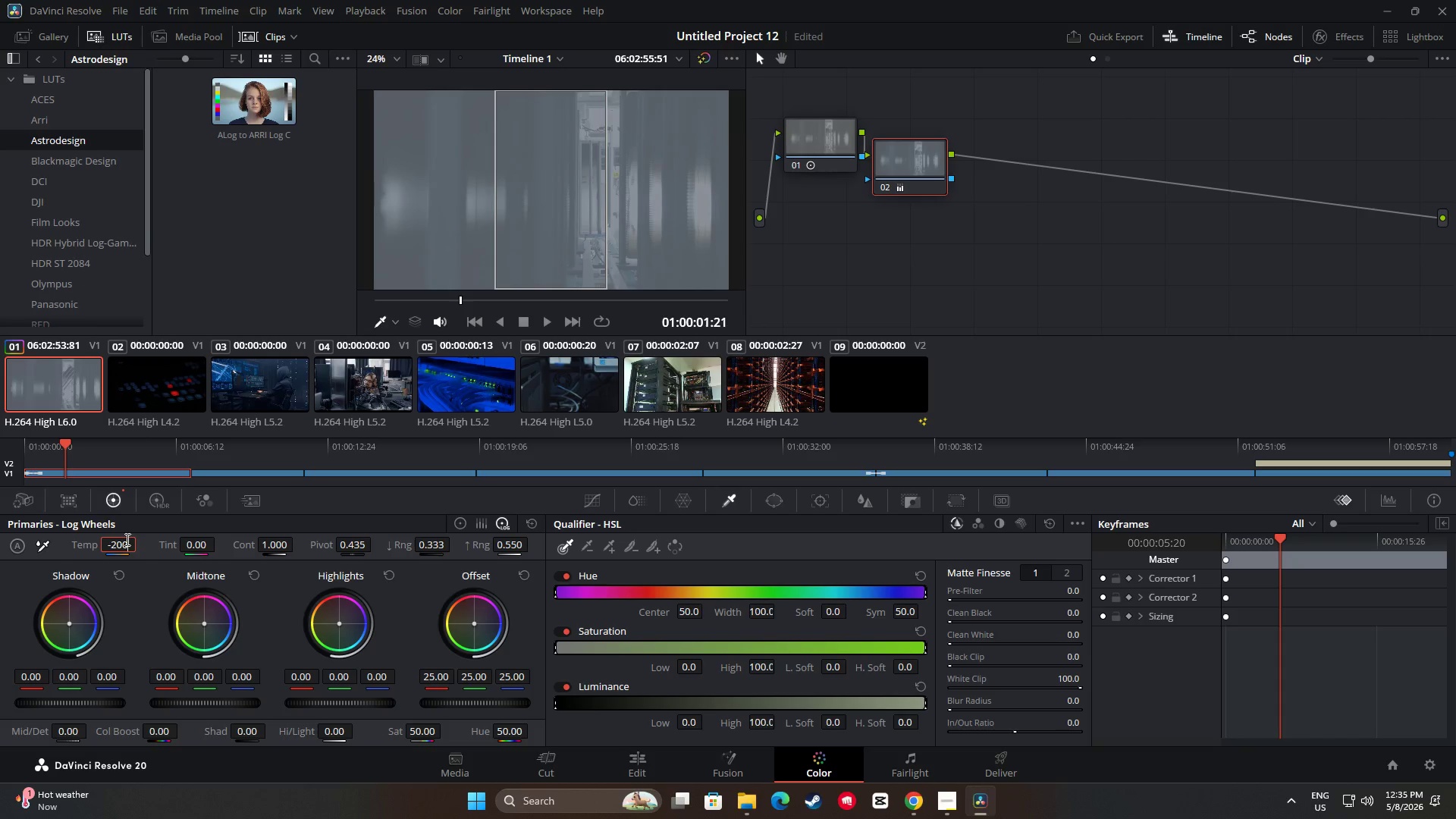 
key(Enter)
 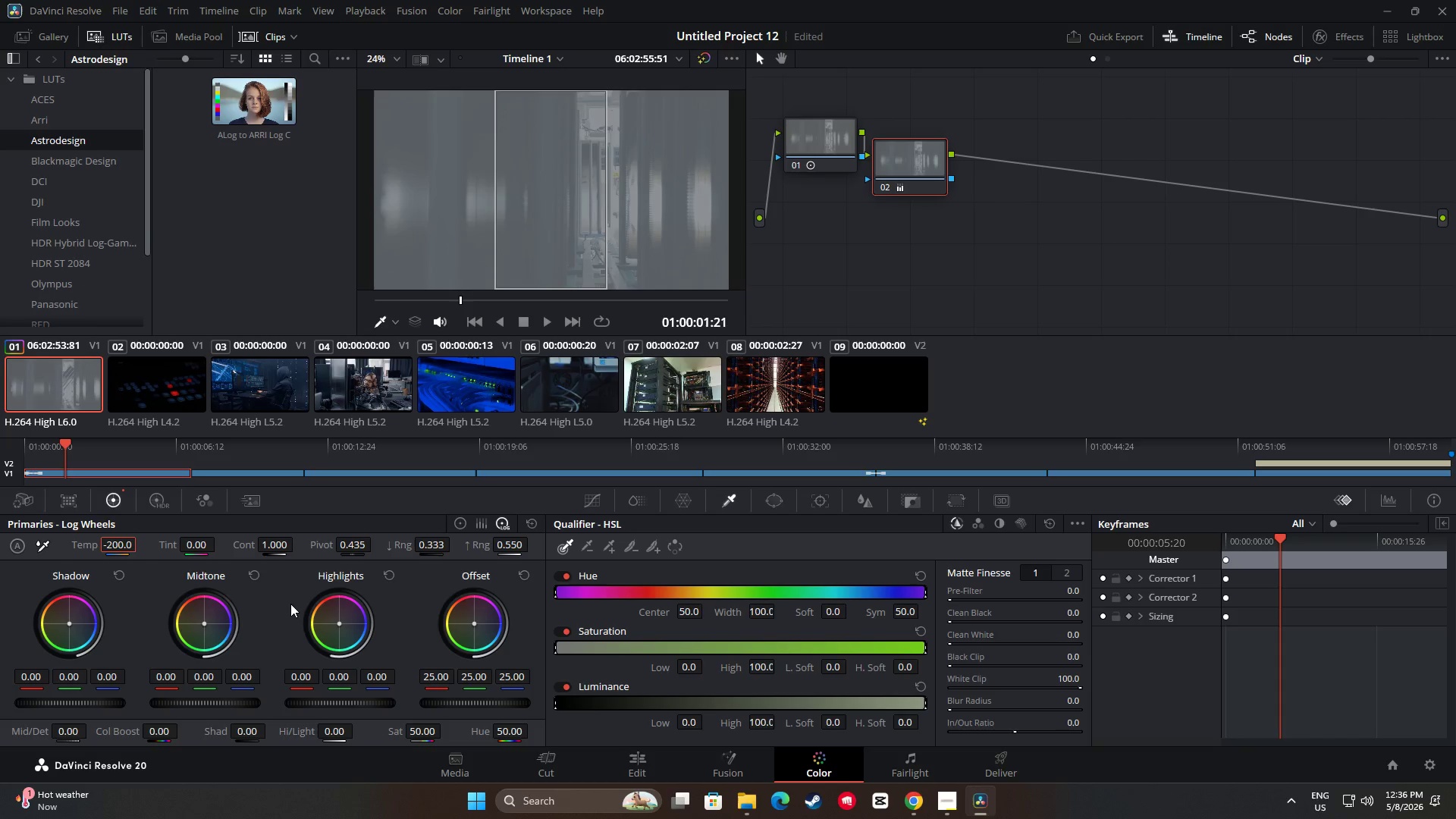 
wait(14.22)
 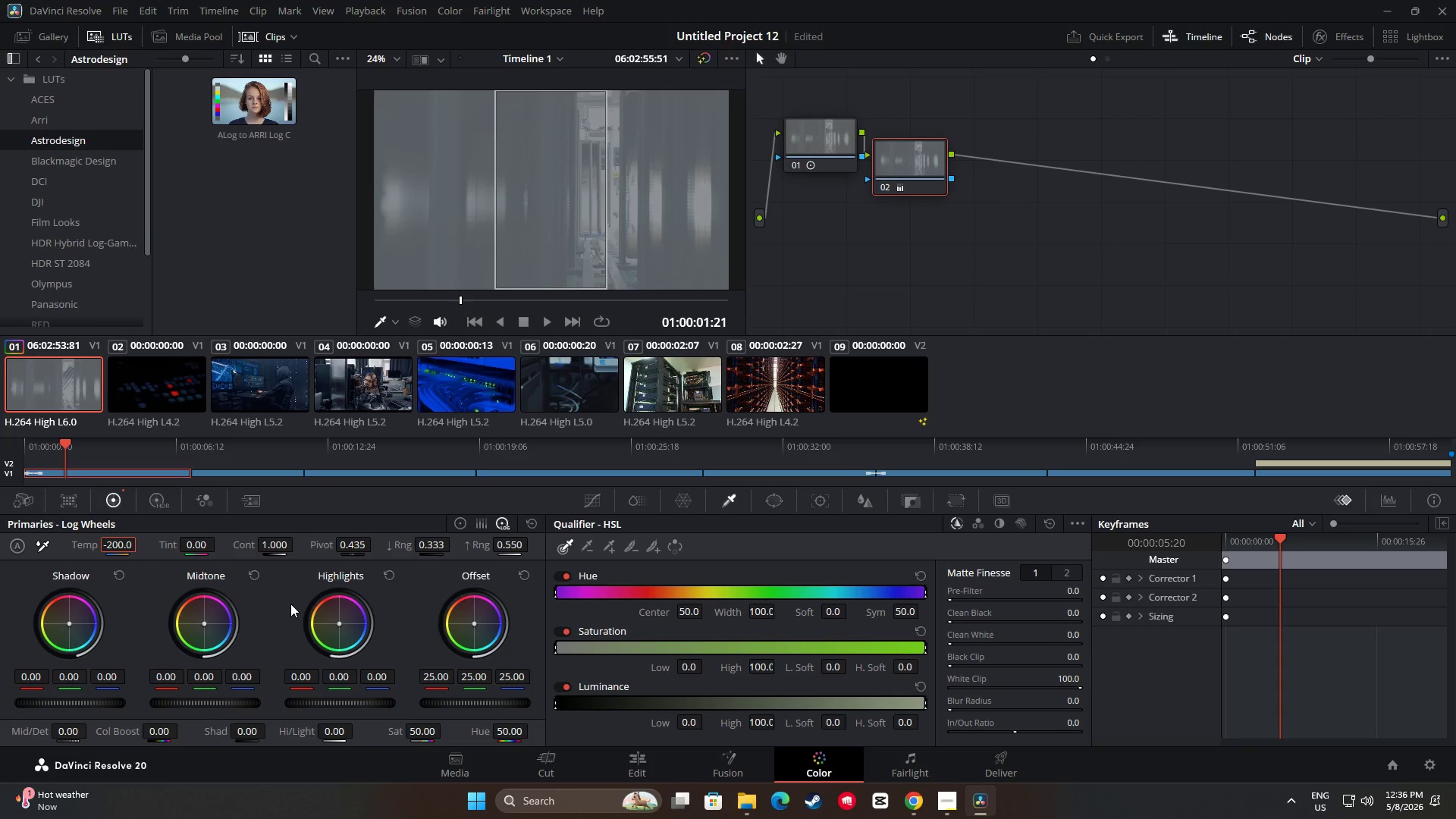 
left_click([459, 529])
 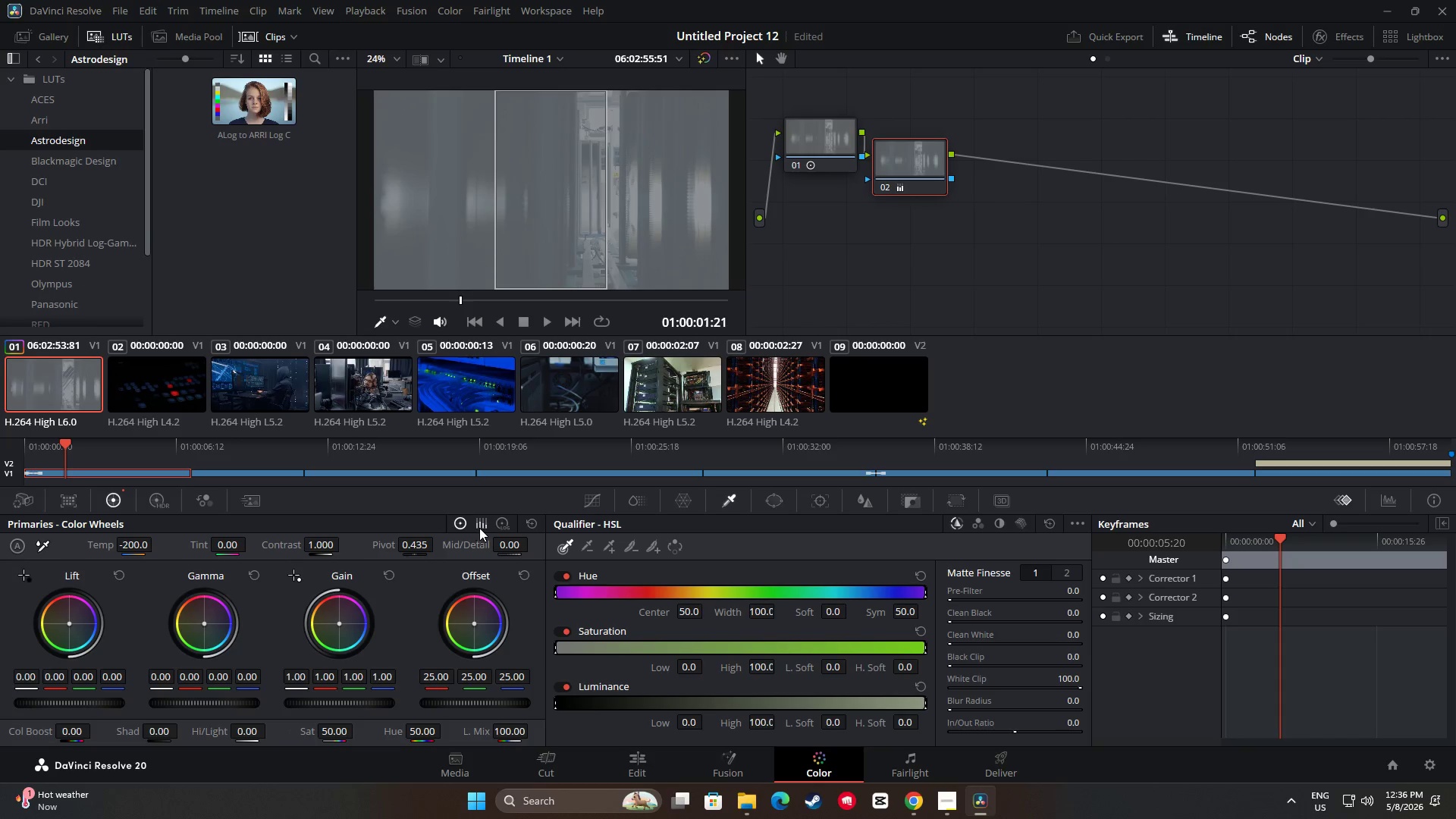 
left_click([500, 527])
 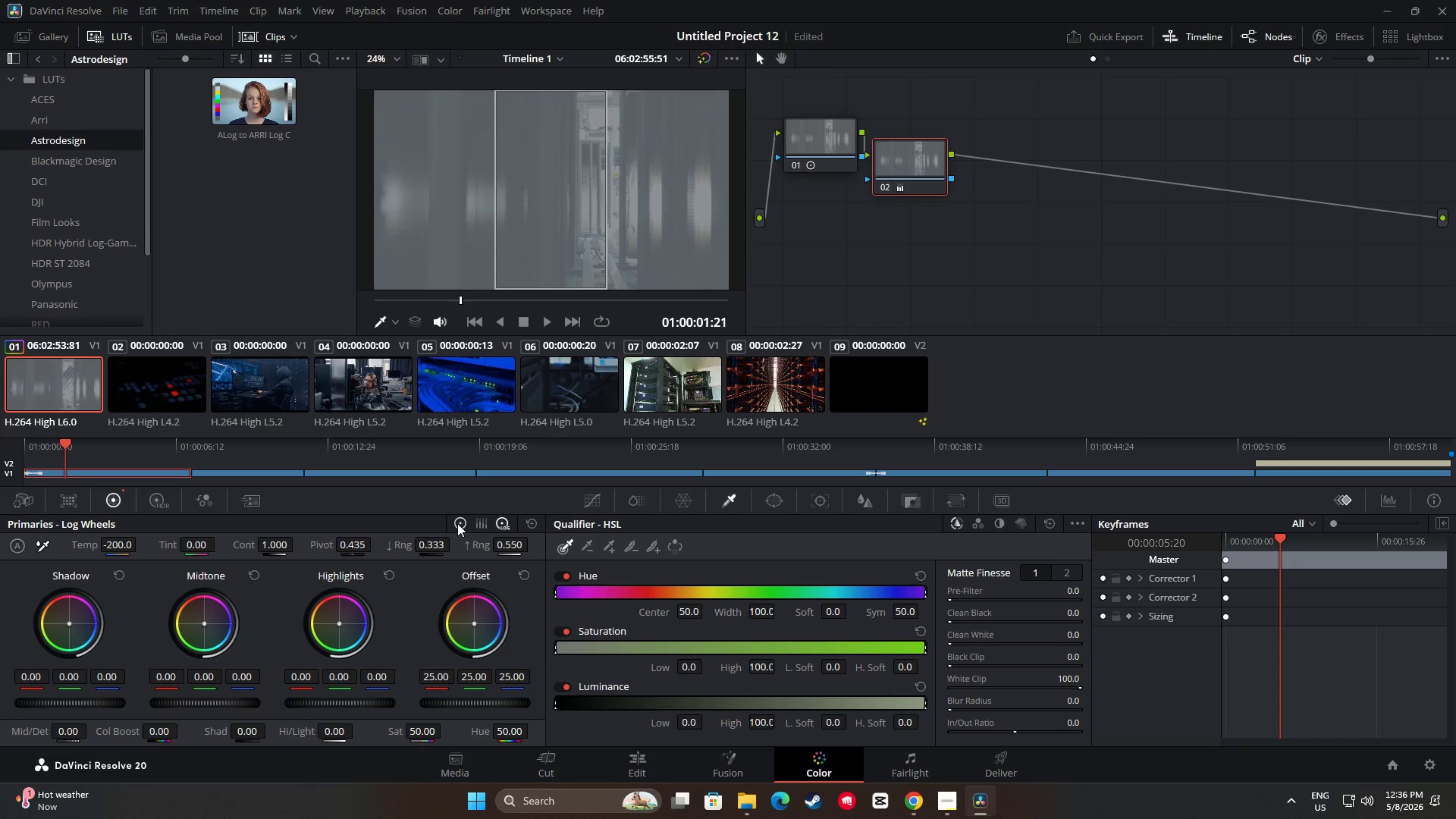 
left_click([458, 522])
 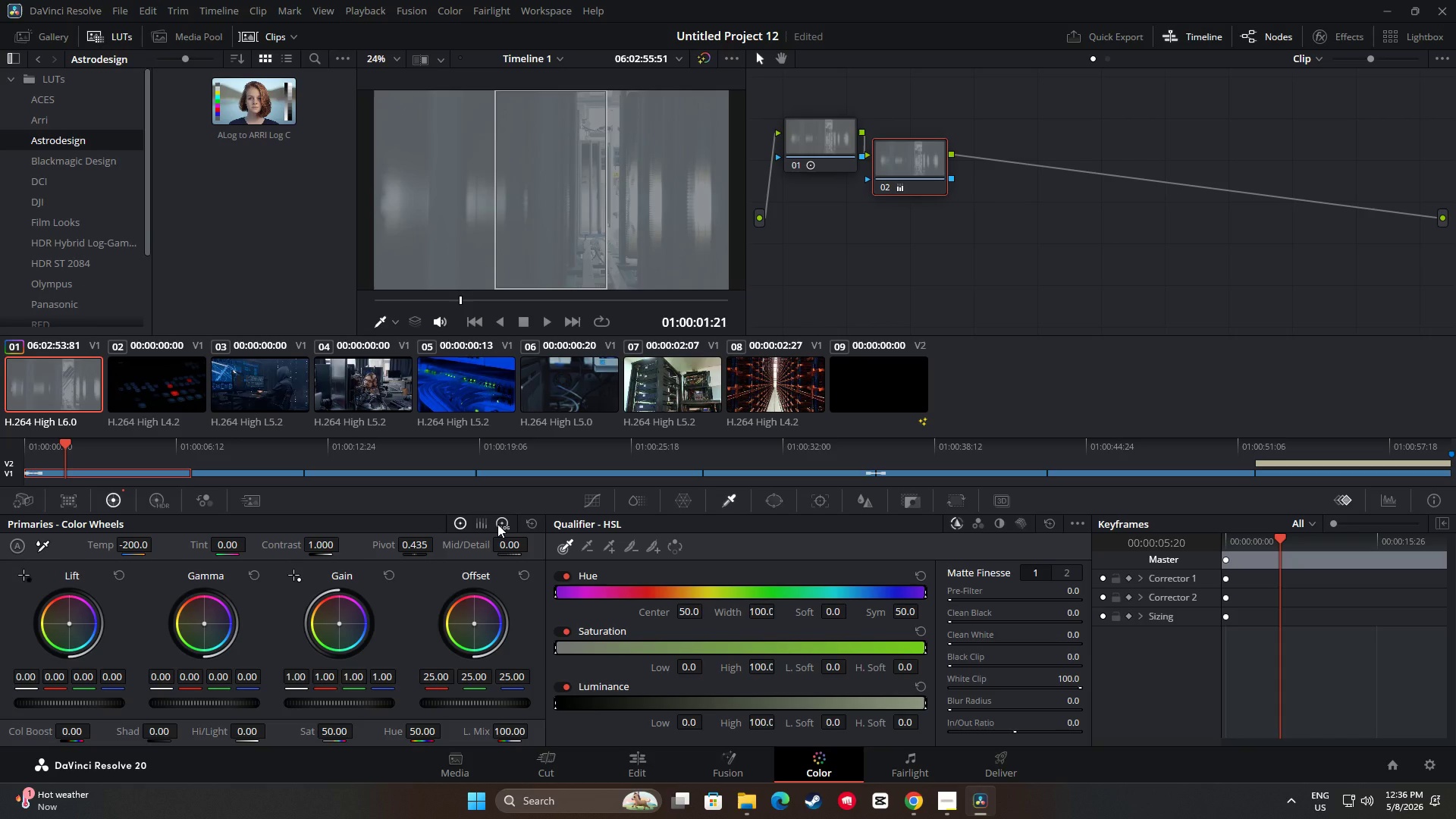 
left_click([497, 524])
 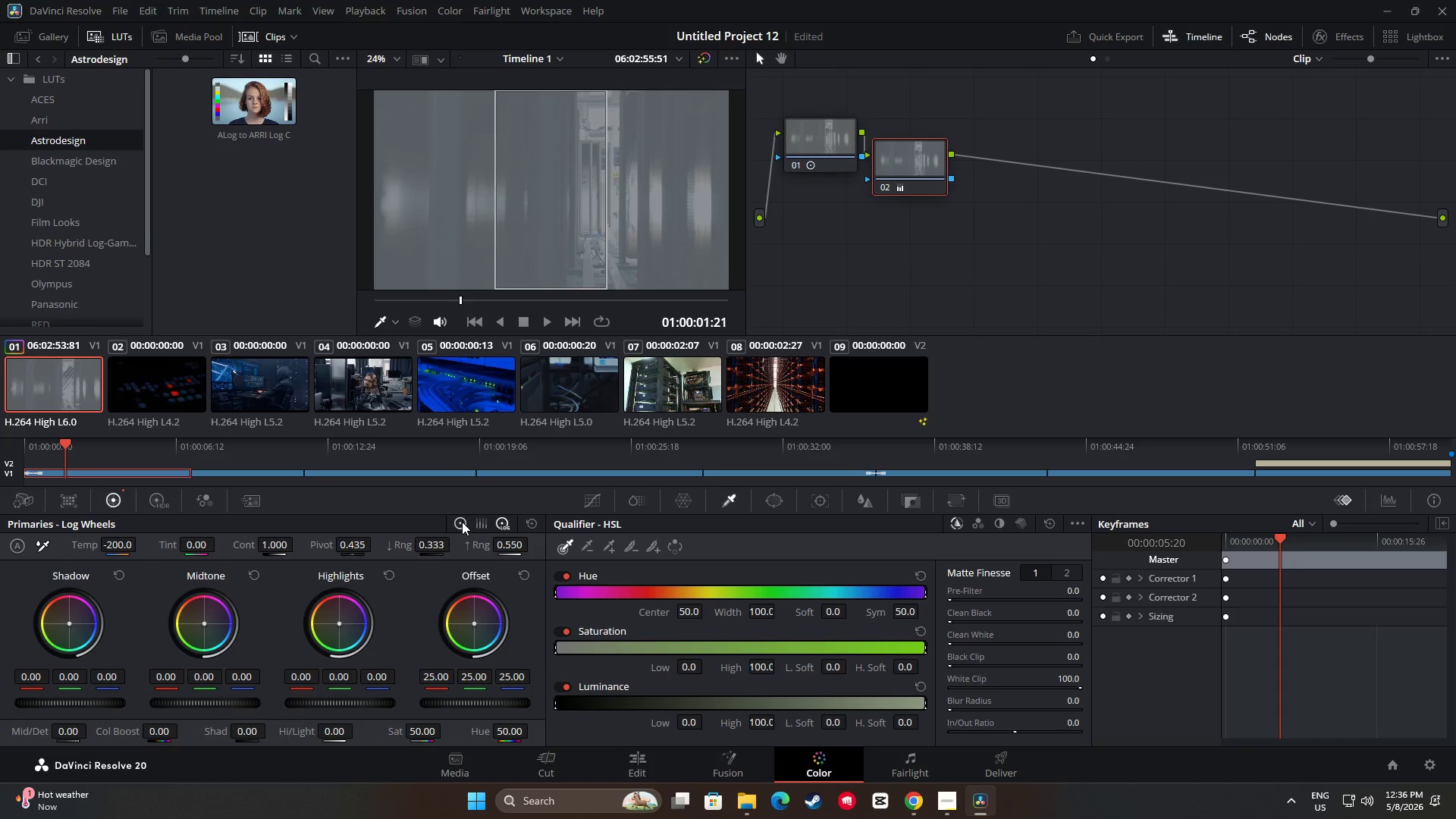 
left_click([460, 521])
 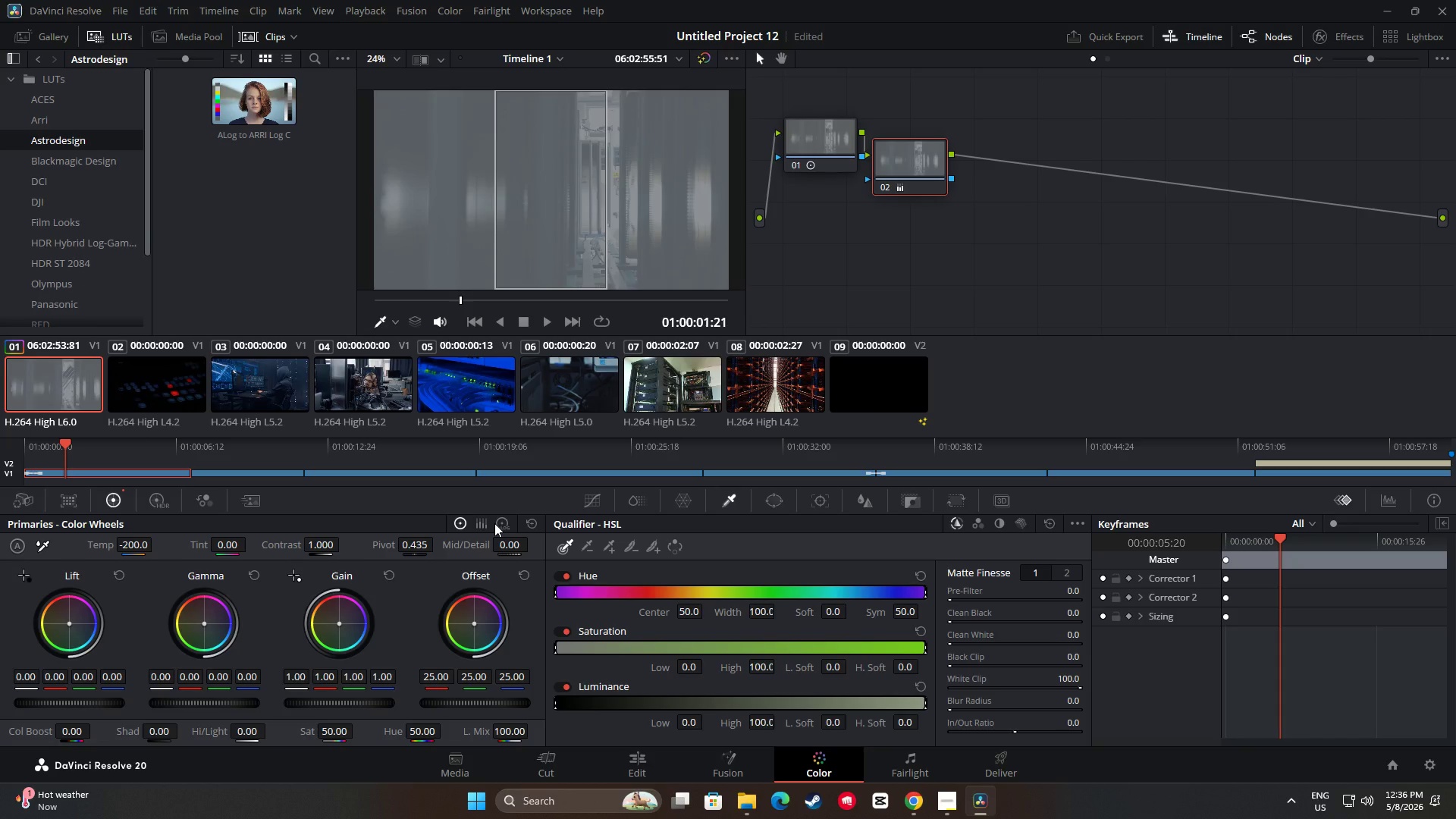 
left_click_drag(start_coordinate=[505, 521], to_coordinate=[505, 525])
 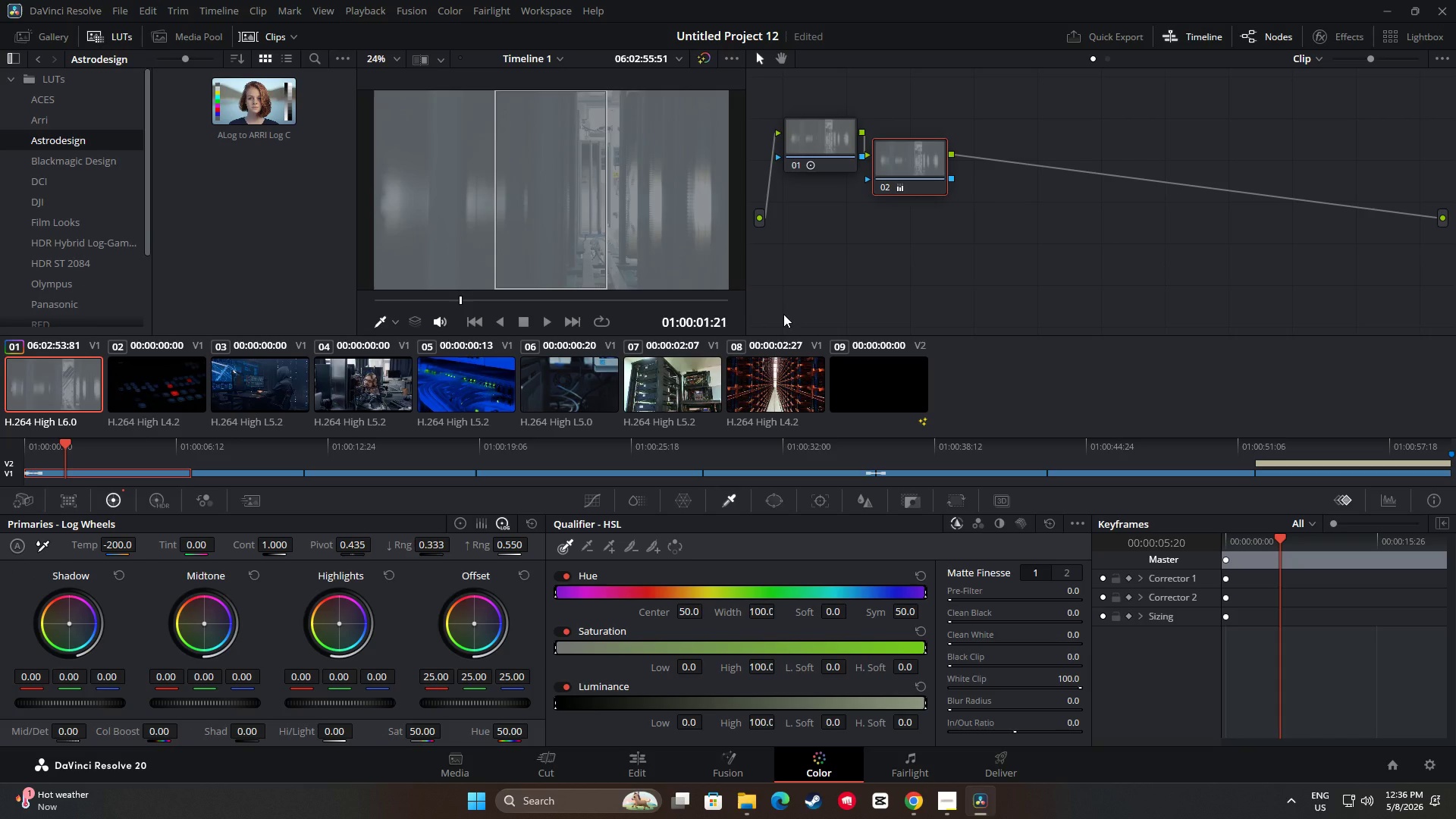 
left_click([877, 161])
 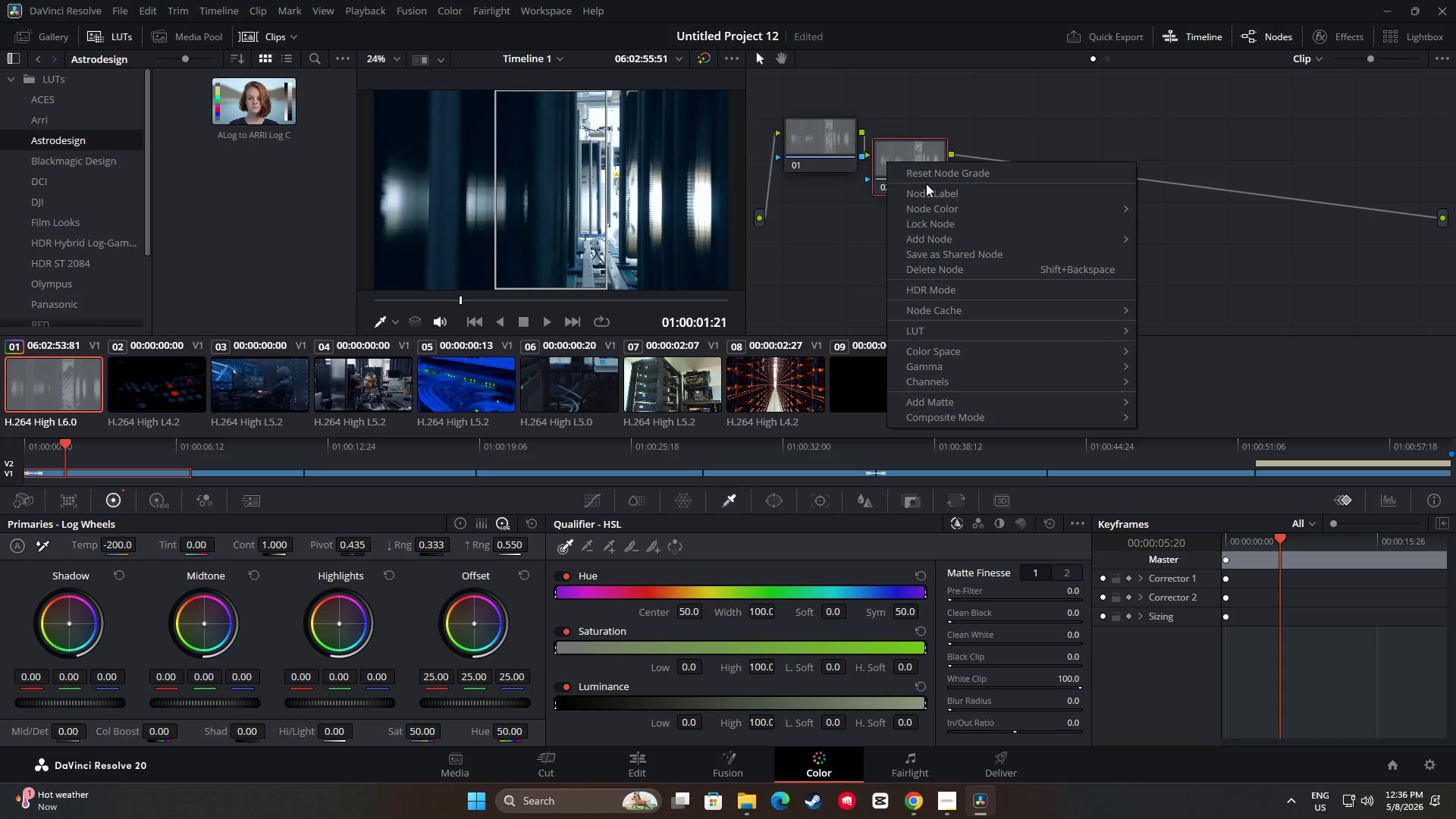 
left_click([932, 178])
 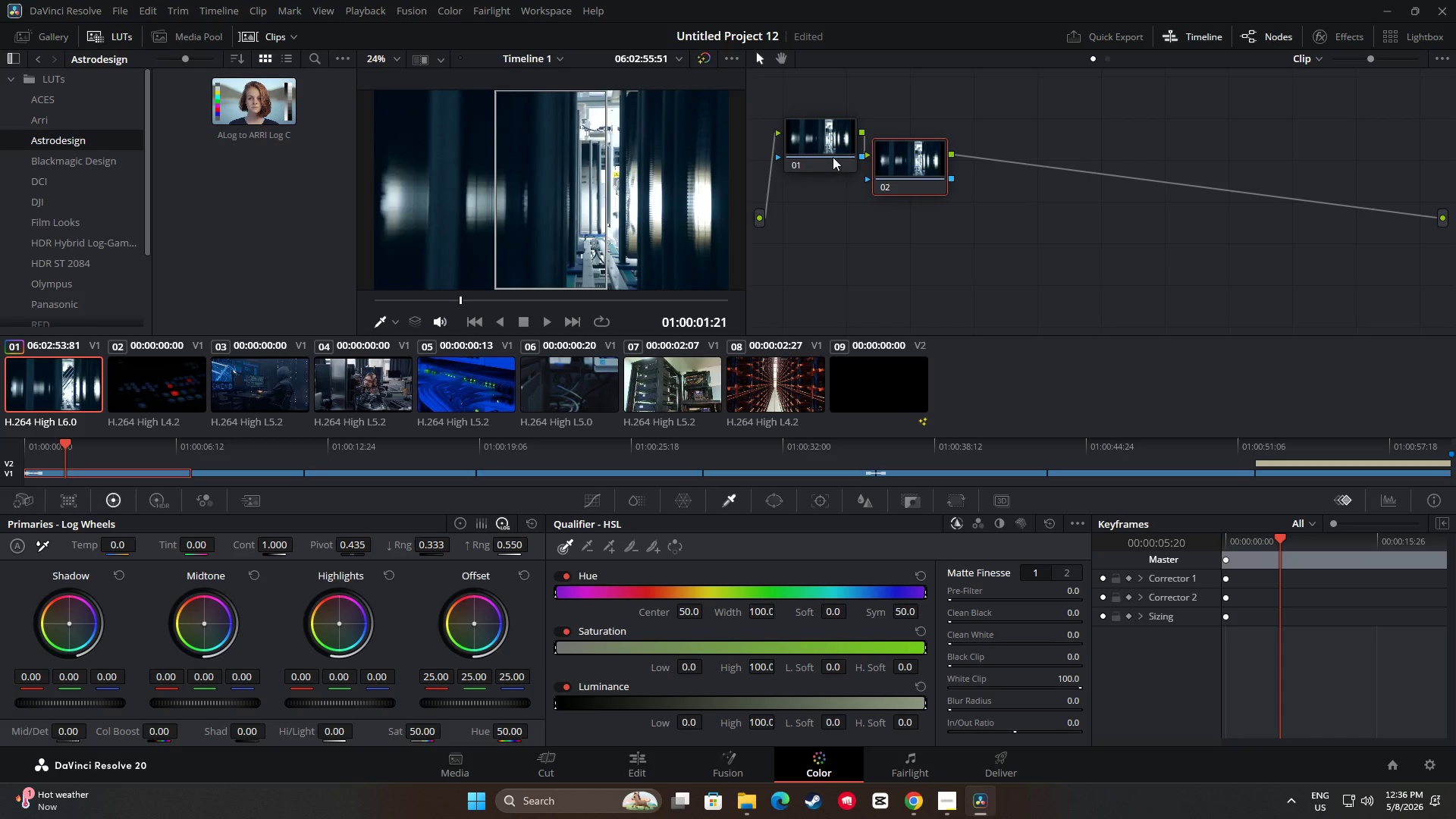 
left_click([820, 135])
 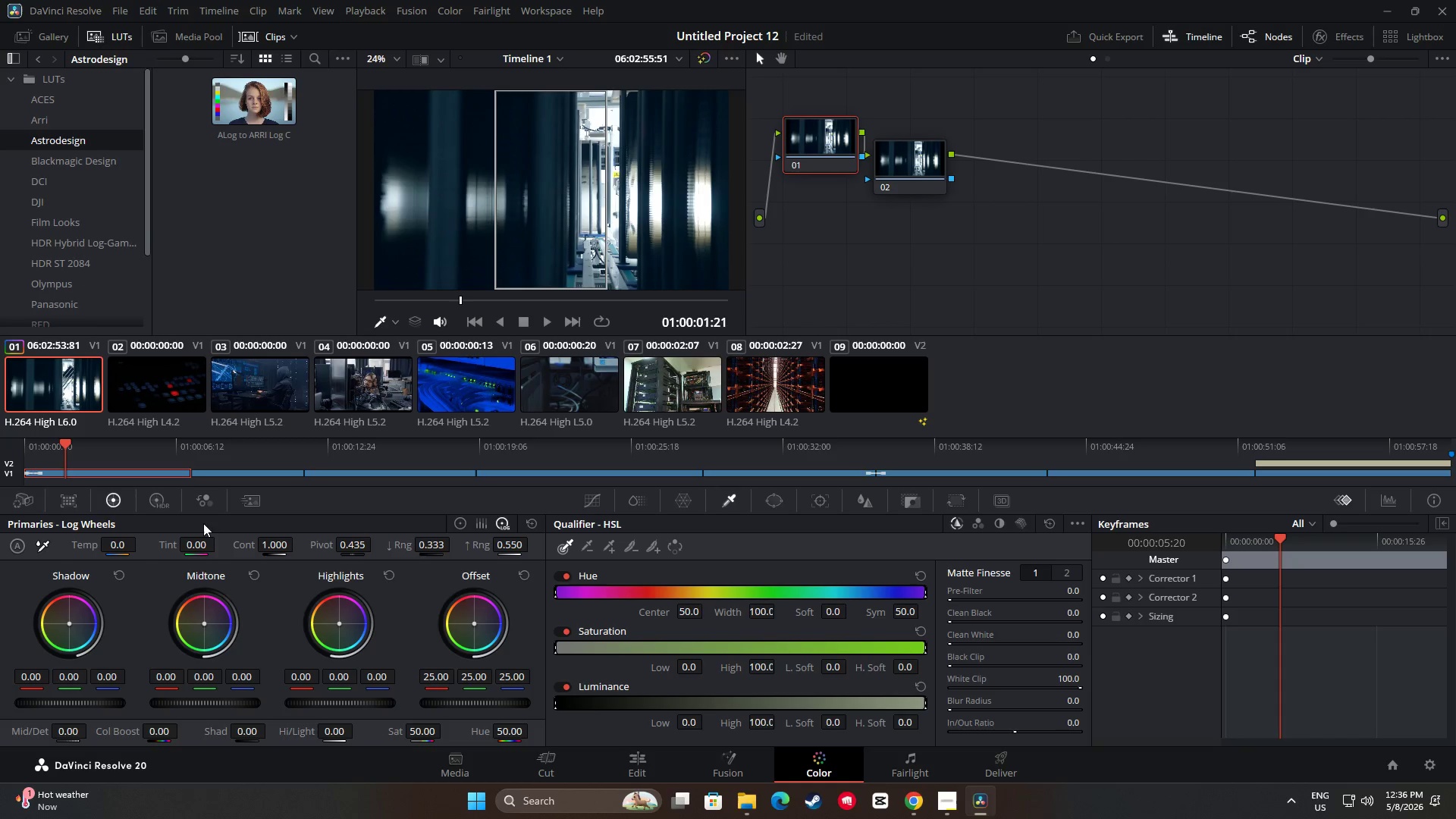 
left_click([454, 521])
 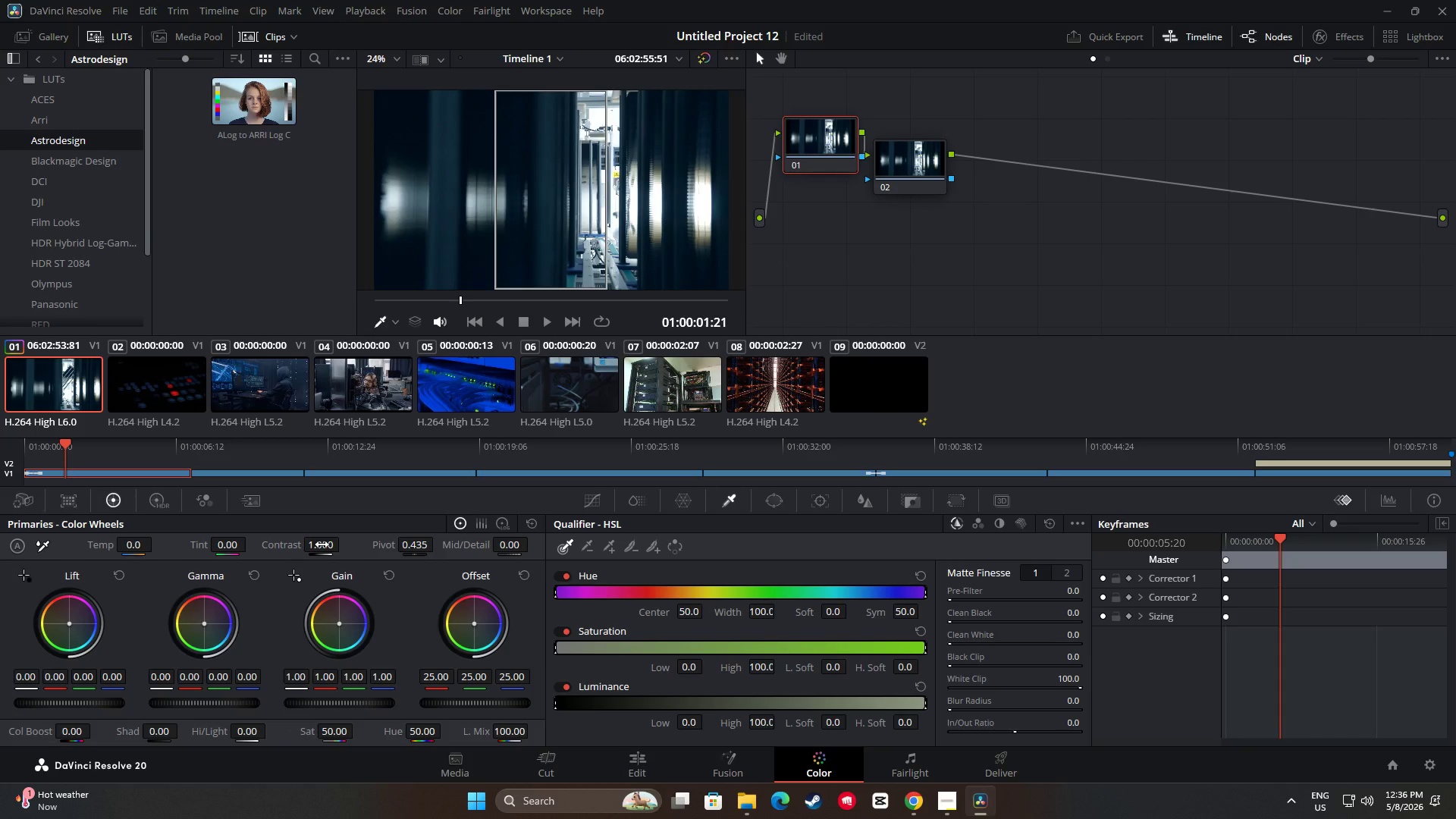 
wait(5.09)
 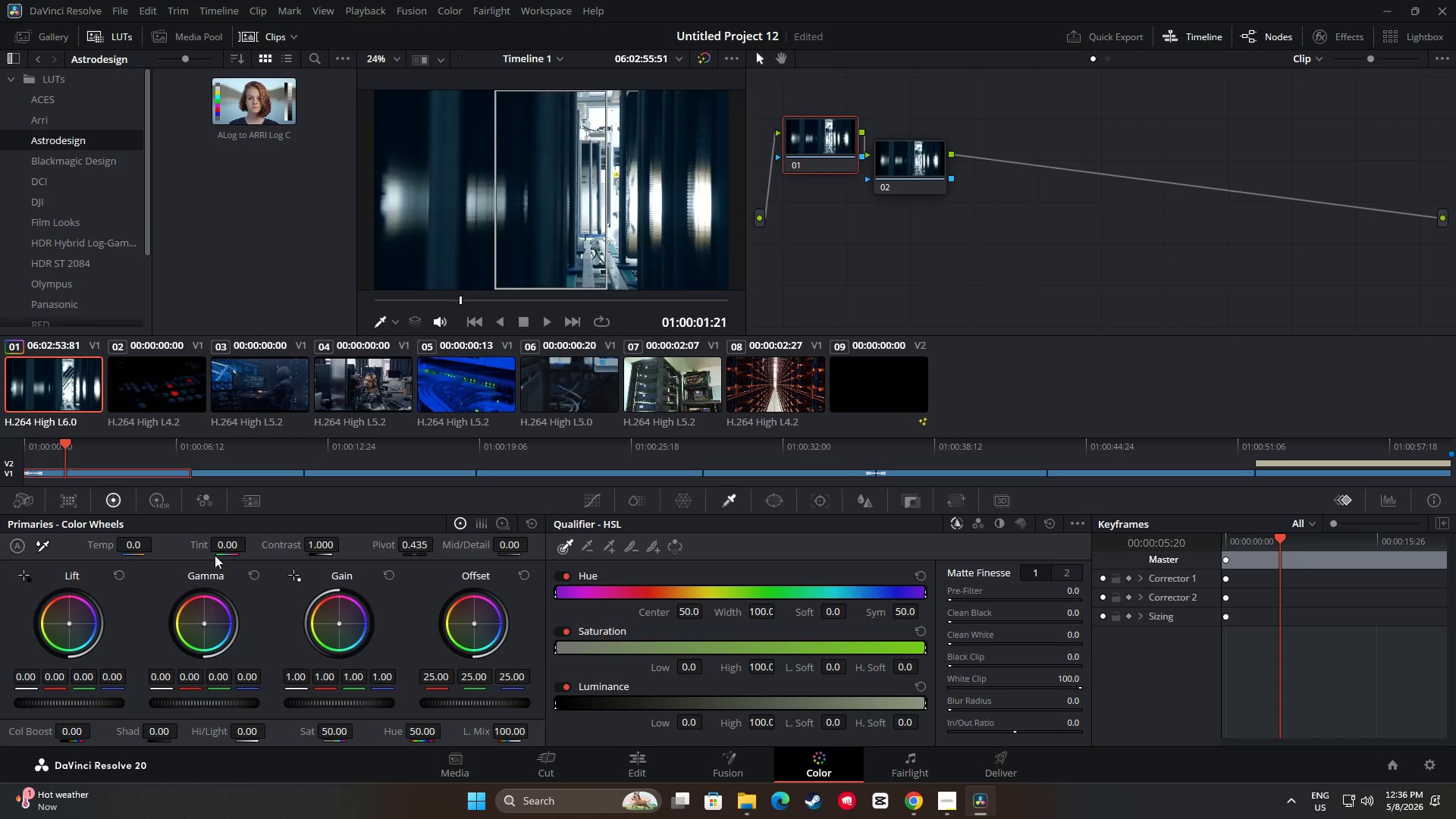 
left_click([324, 544])
 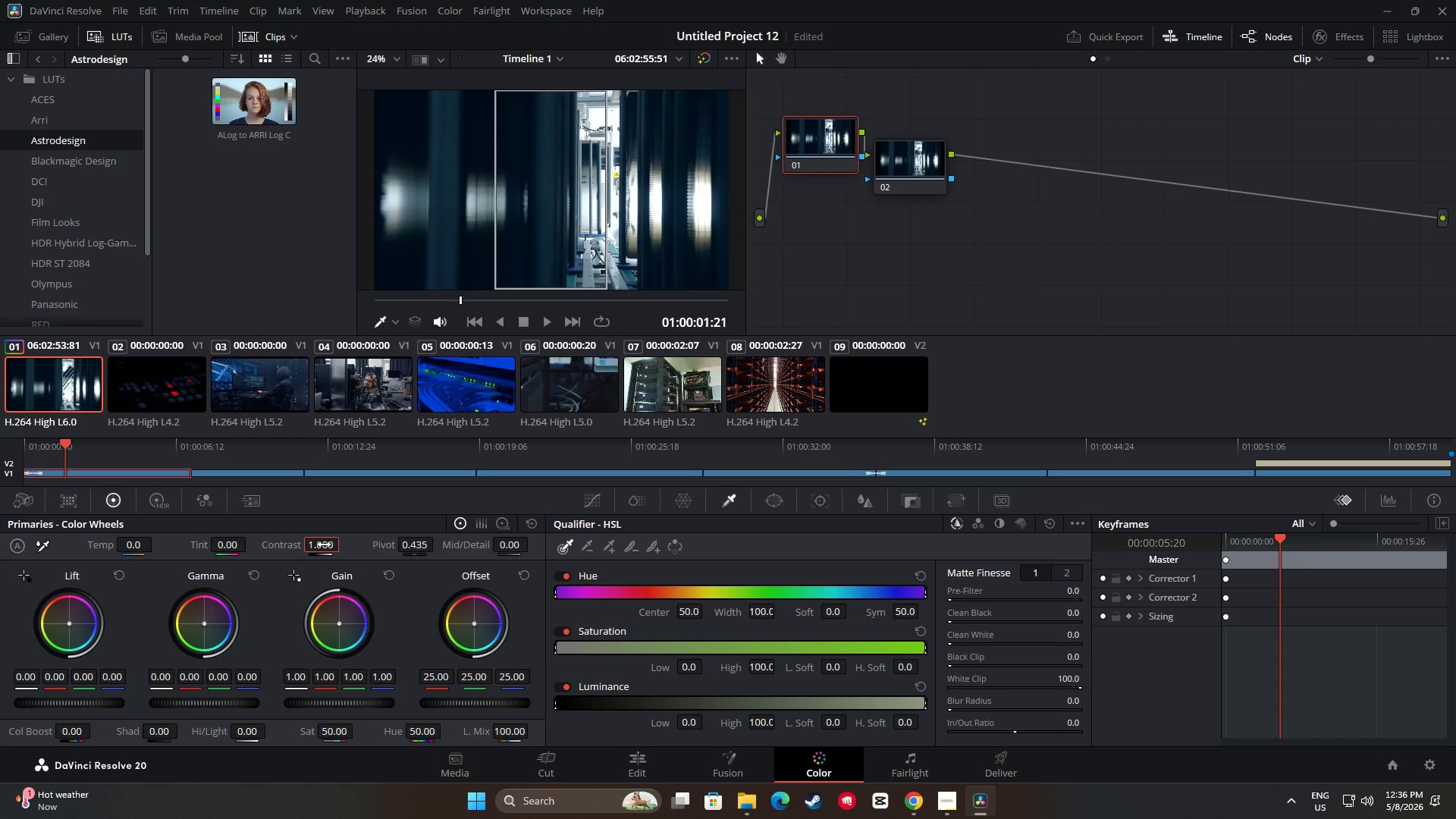 
left_click_drag(start_coordinate=[324, 544], to_coordinate=[331, 544])
 